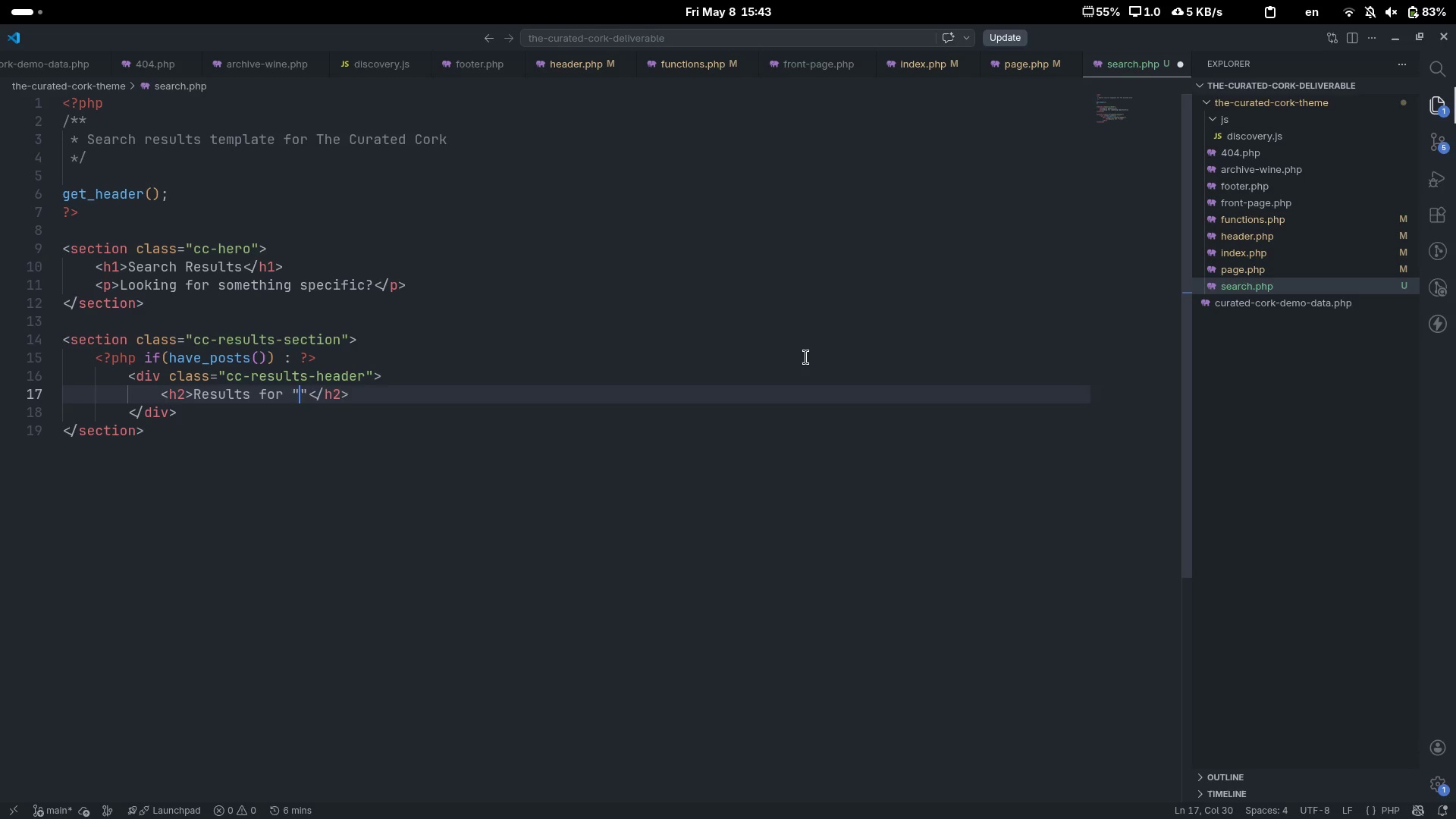 
 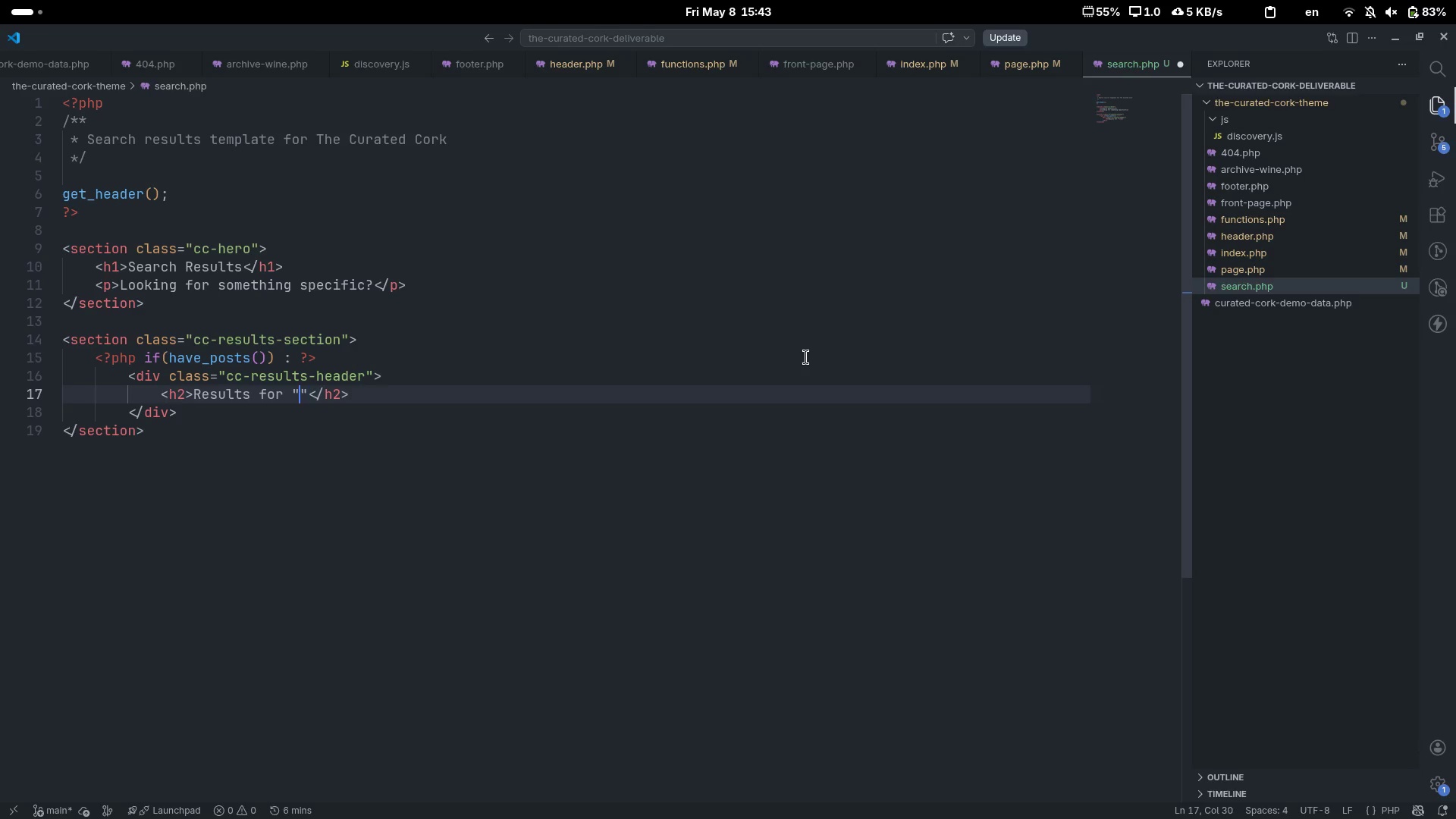 
key(ArrowLeft)
 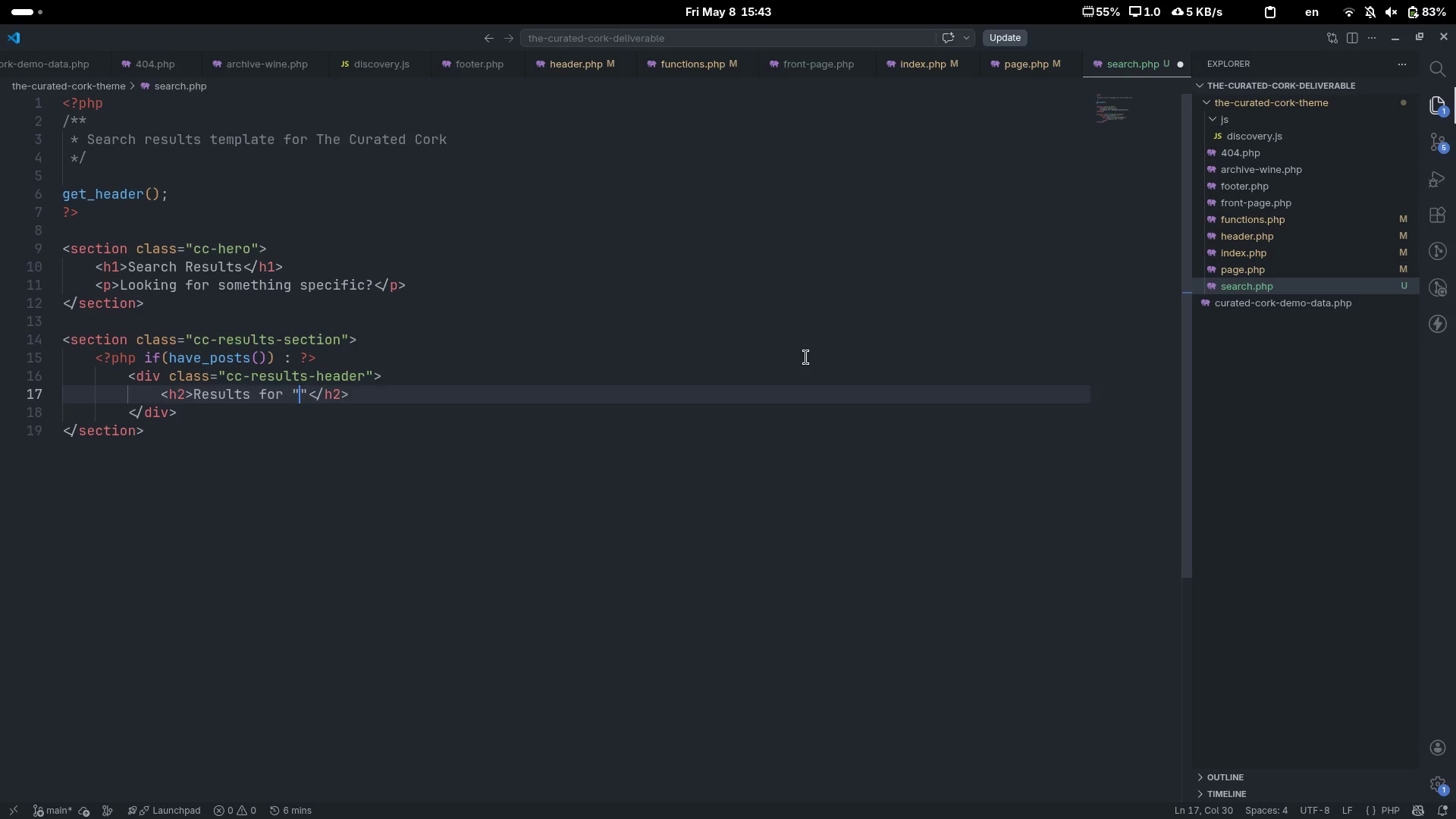 
key(Shift+Comma)
 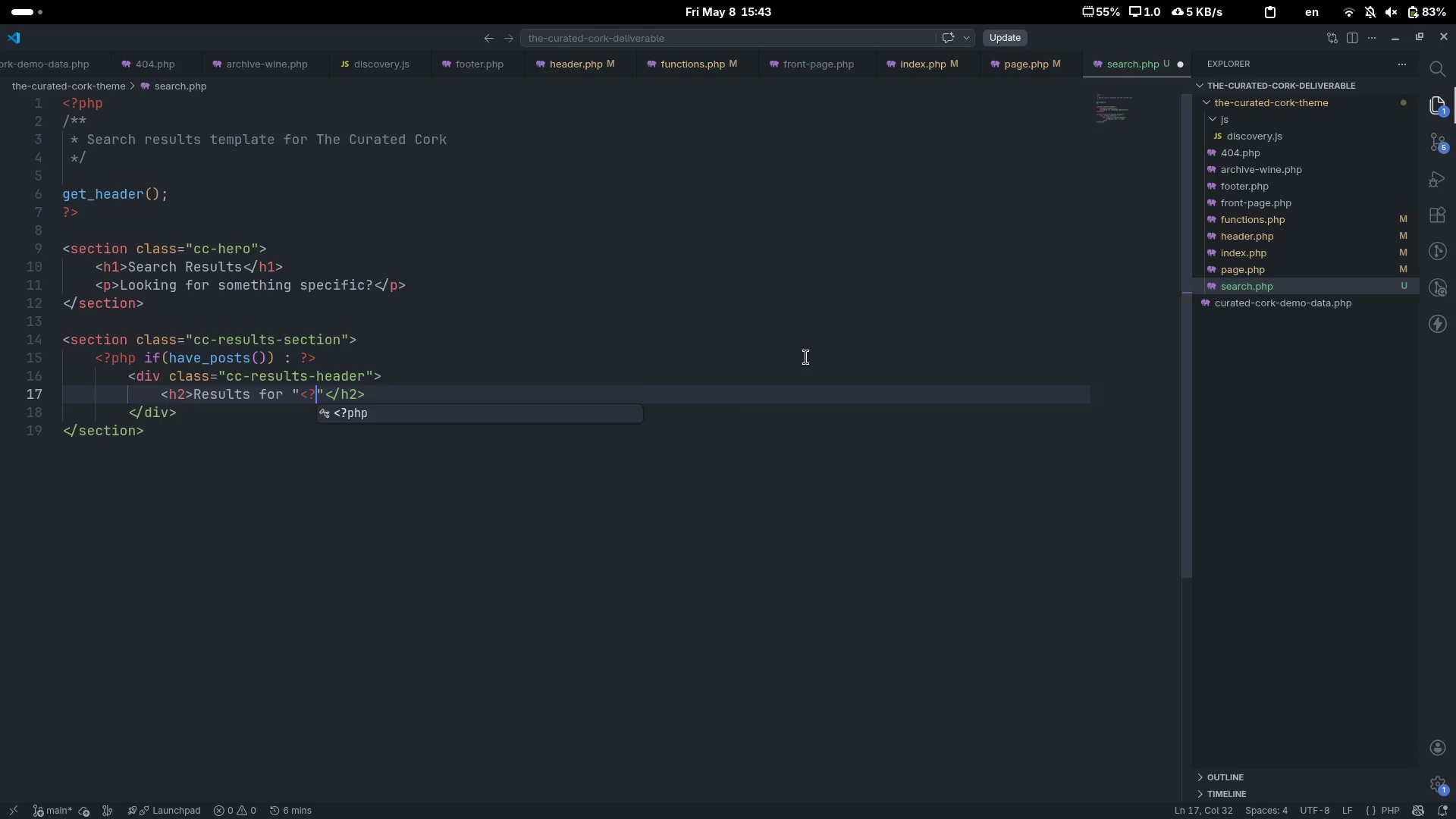 
key(Shift+Slash)
 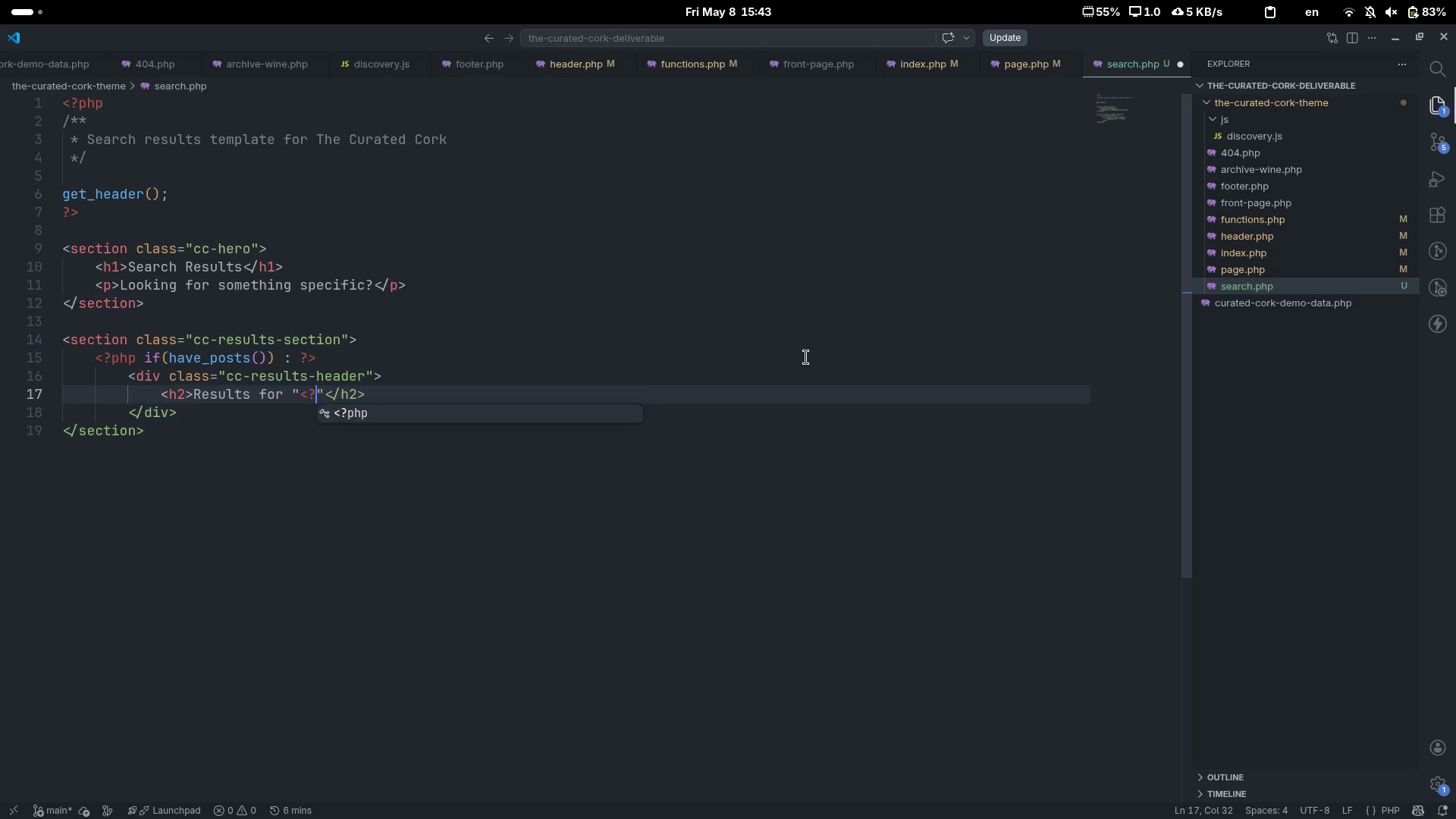 
key(Tab)
 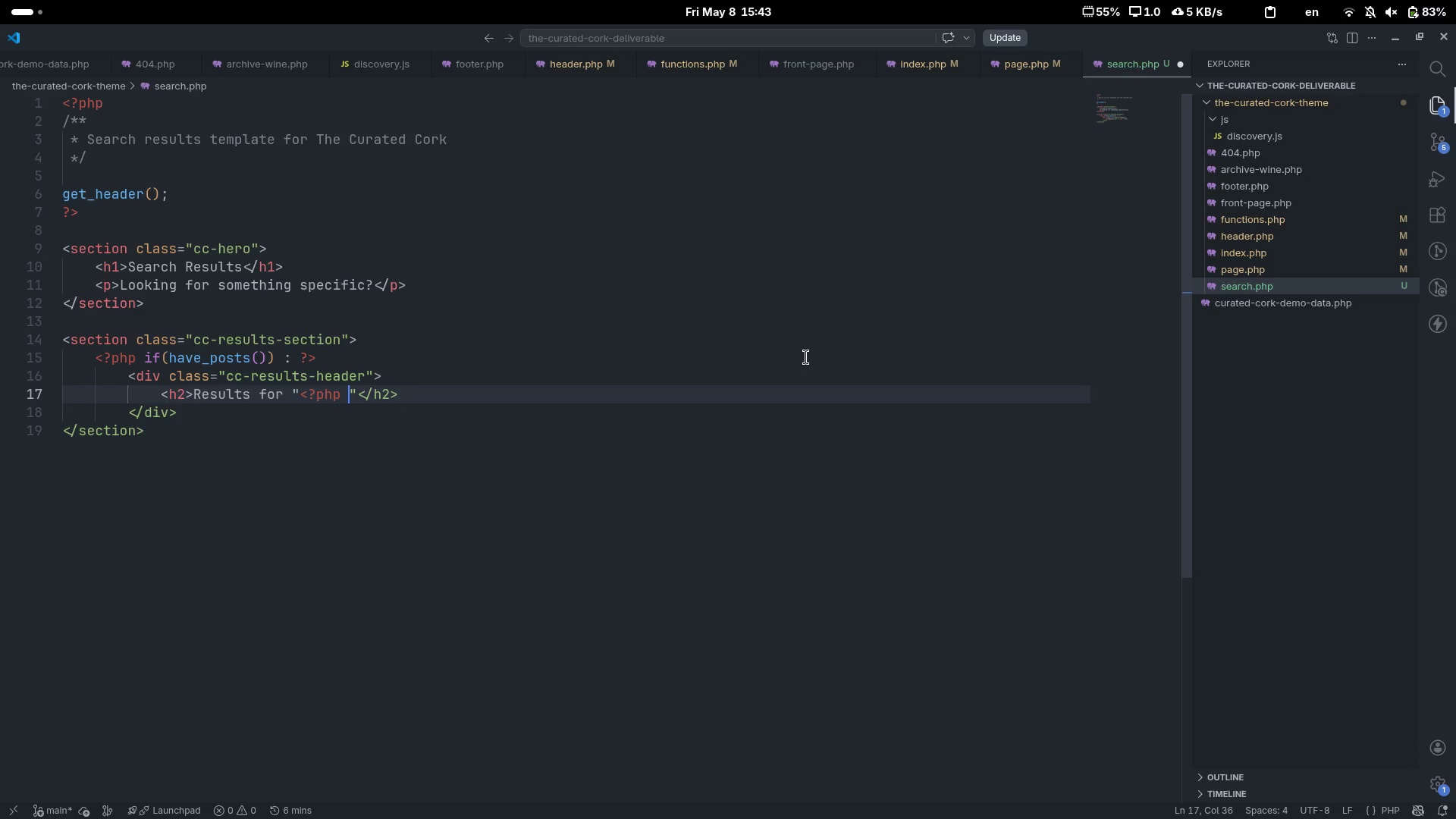 
key(Space)
 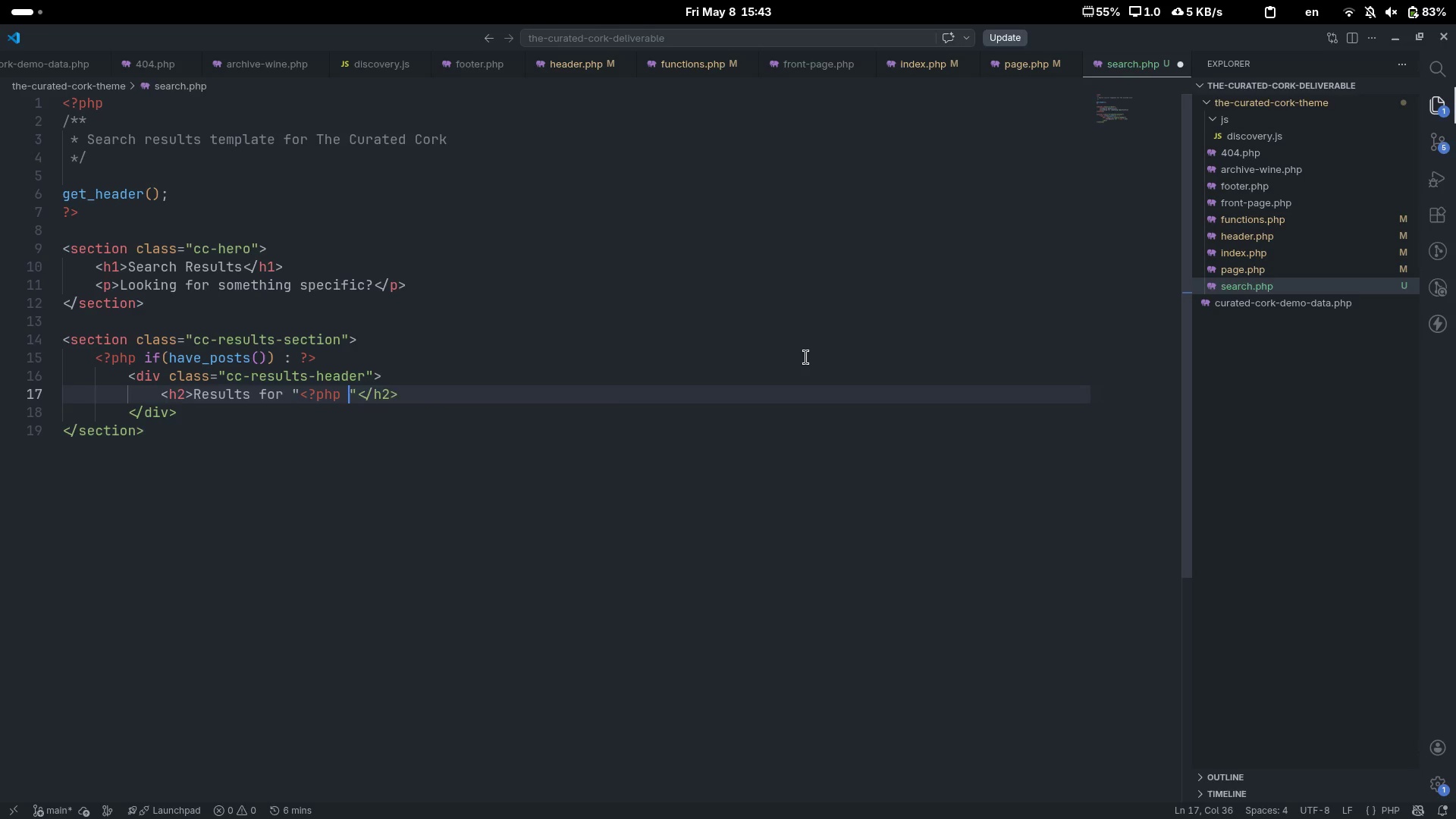 
key(Shift+Slash)
 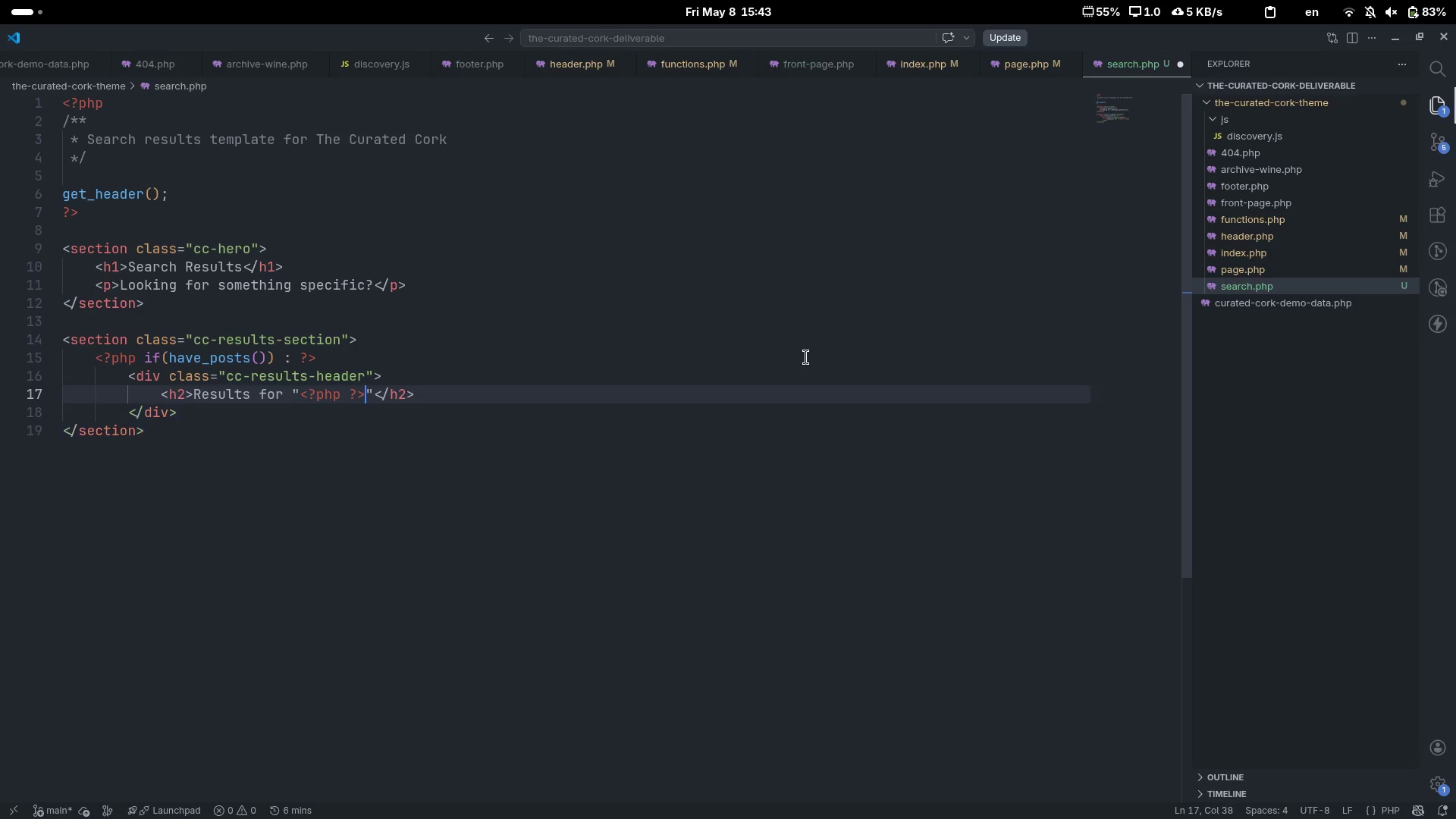 
key(Shift+Period)
 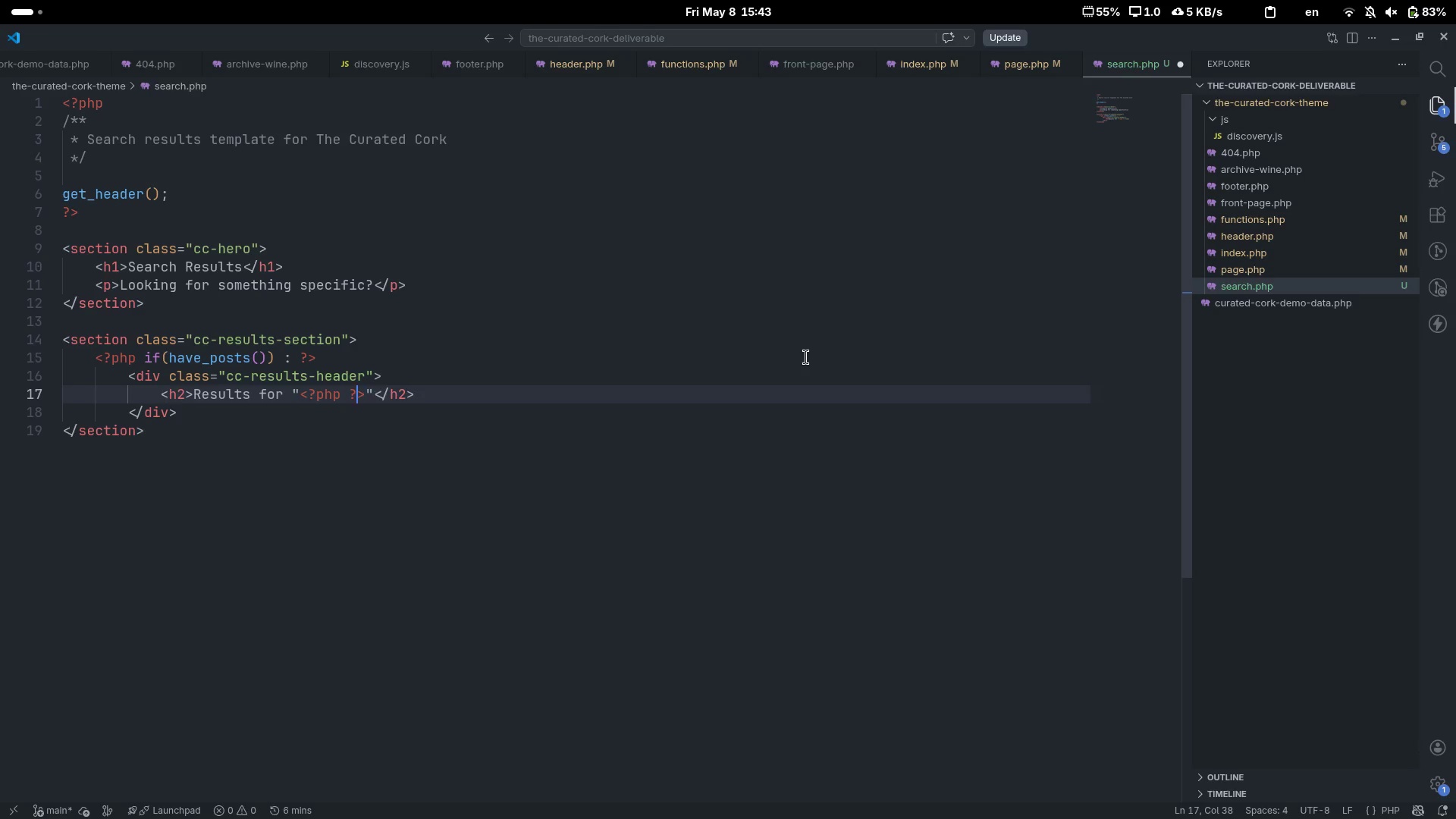 
key(ArrowLeft)
 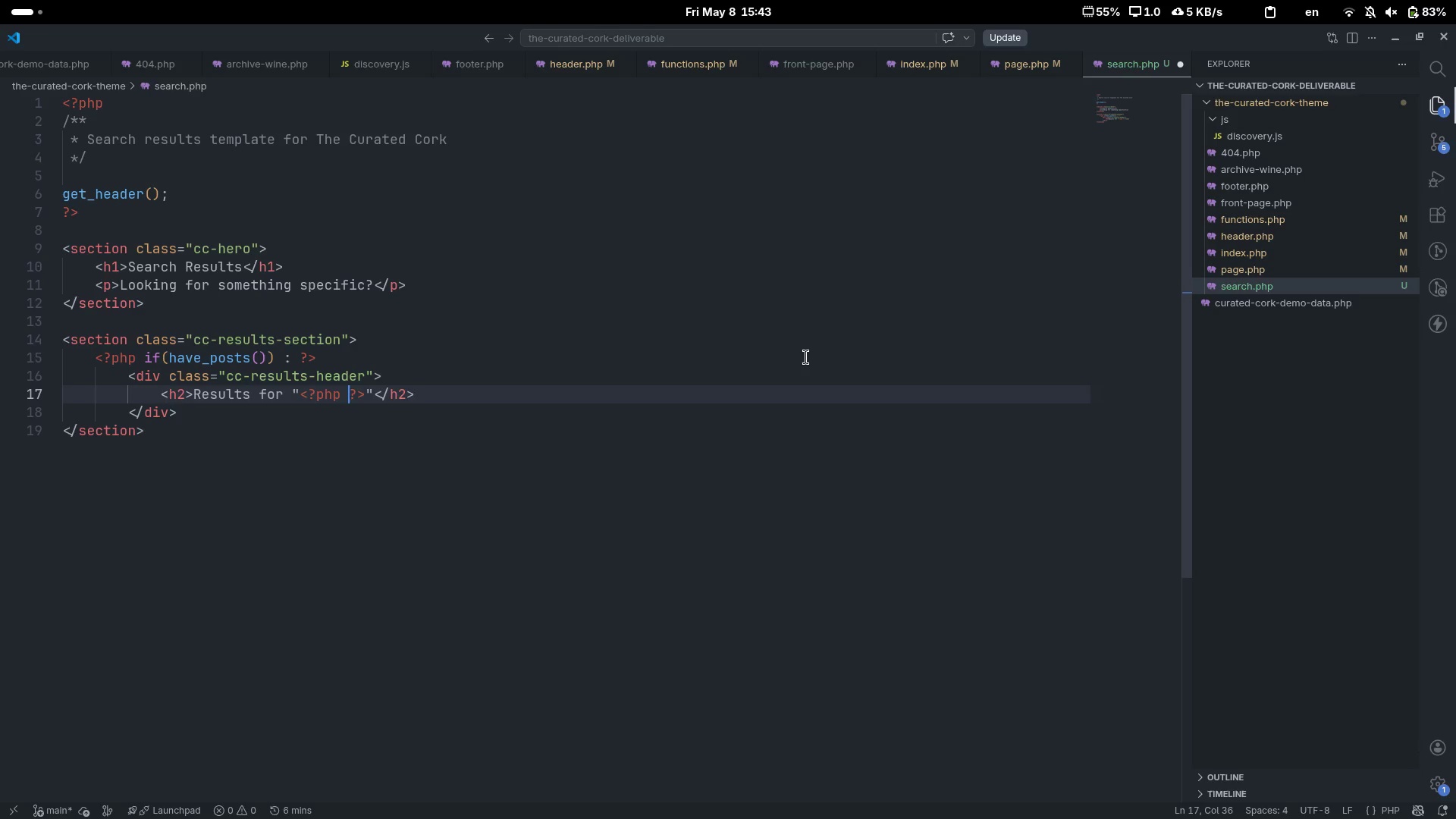 
key(ArrowLeft)
 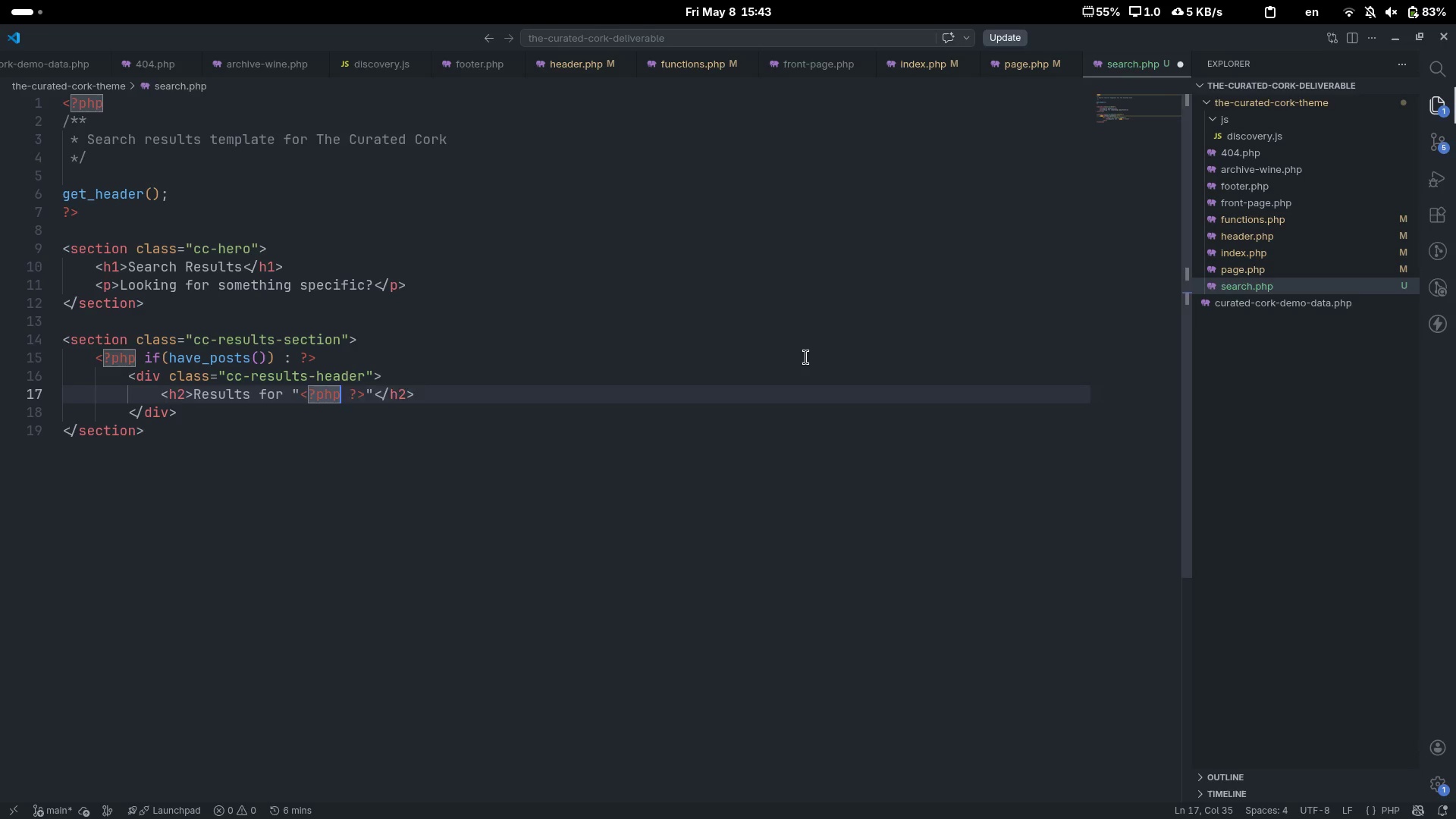 
key(ArrowLeft)
 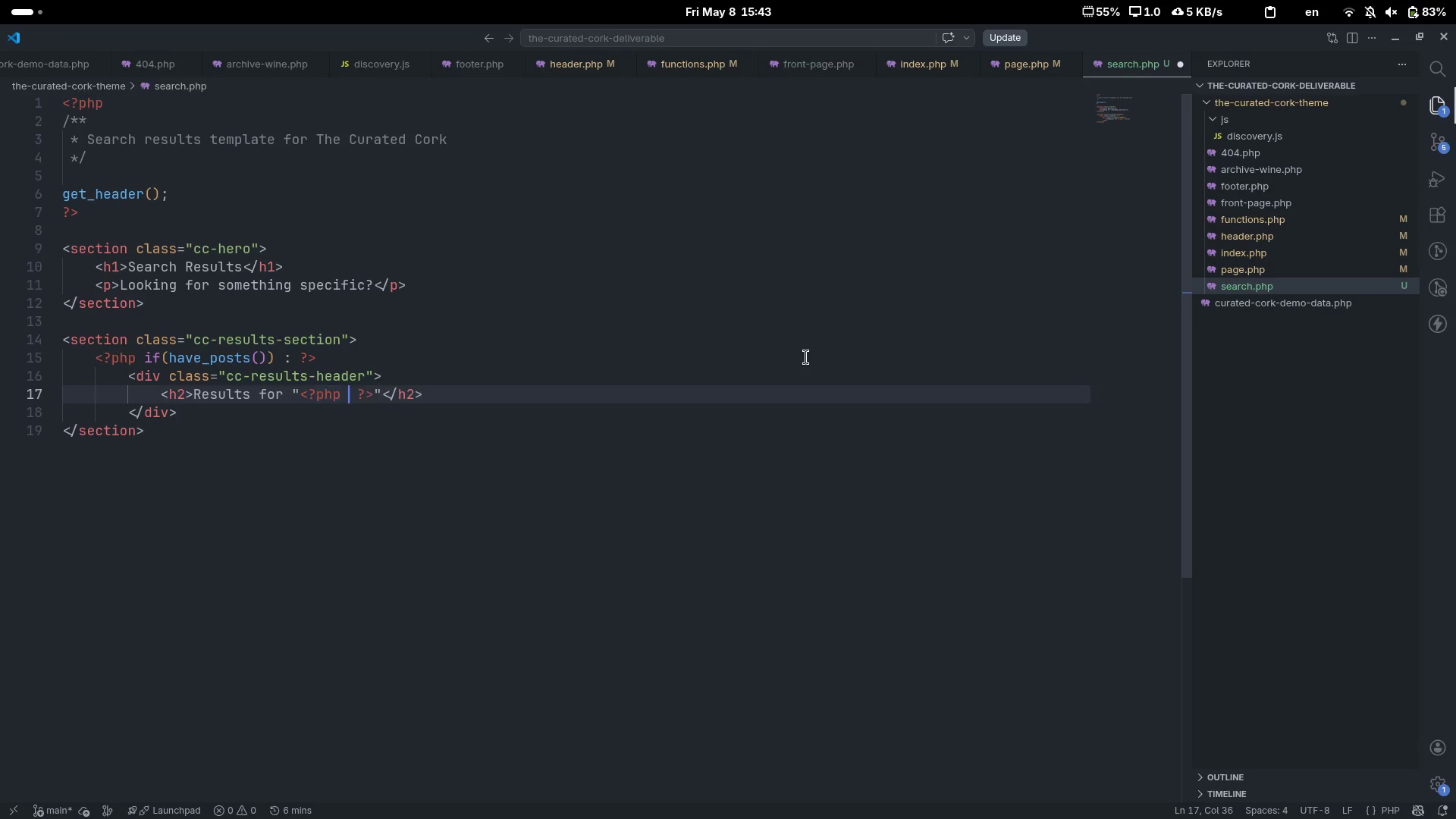 
type( echo esc_html(get_search_quert)
key(Backspace)
type(y())
 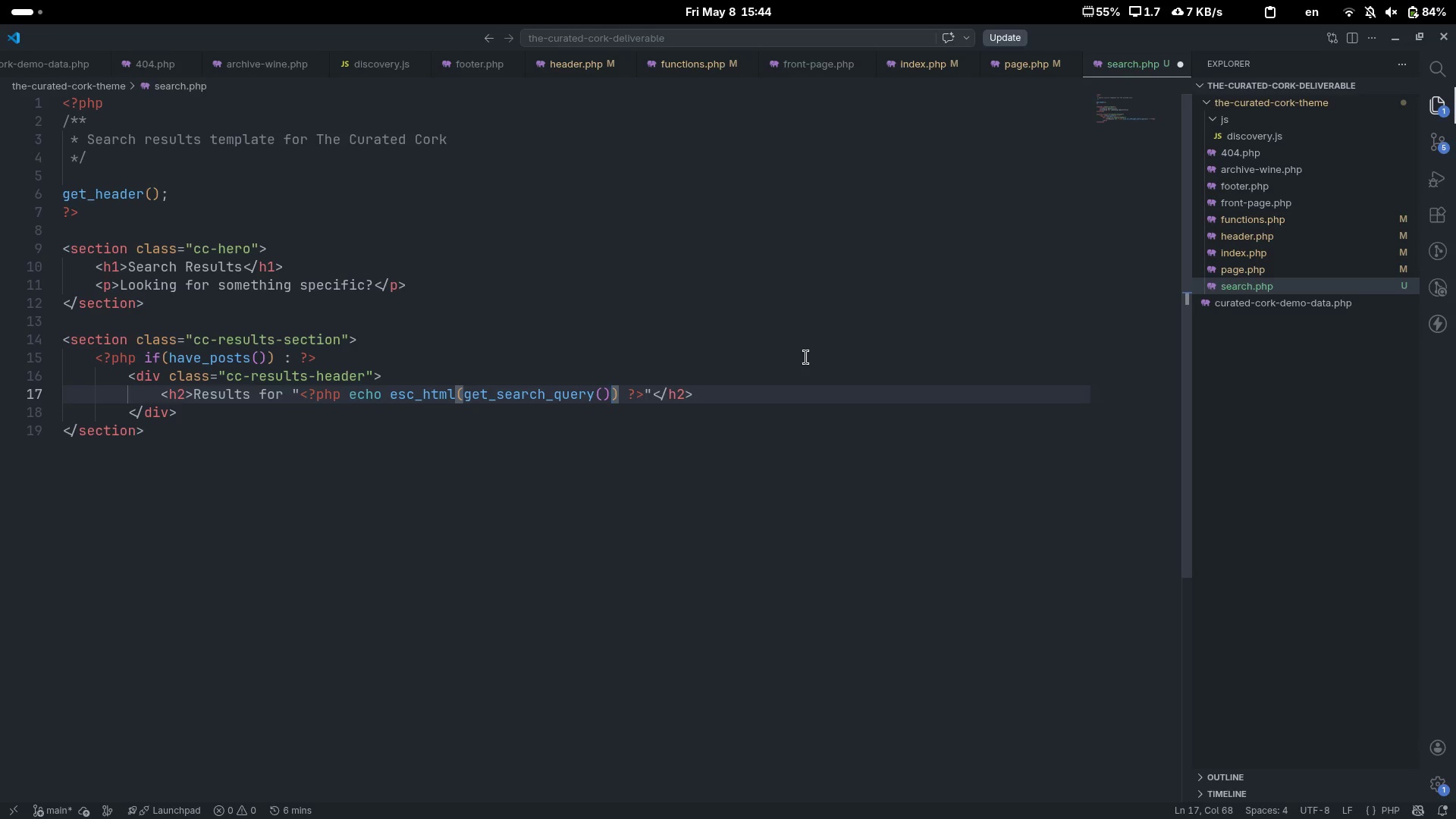 
key(ArrowRight)
 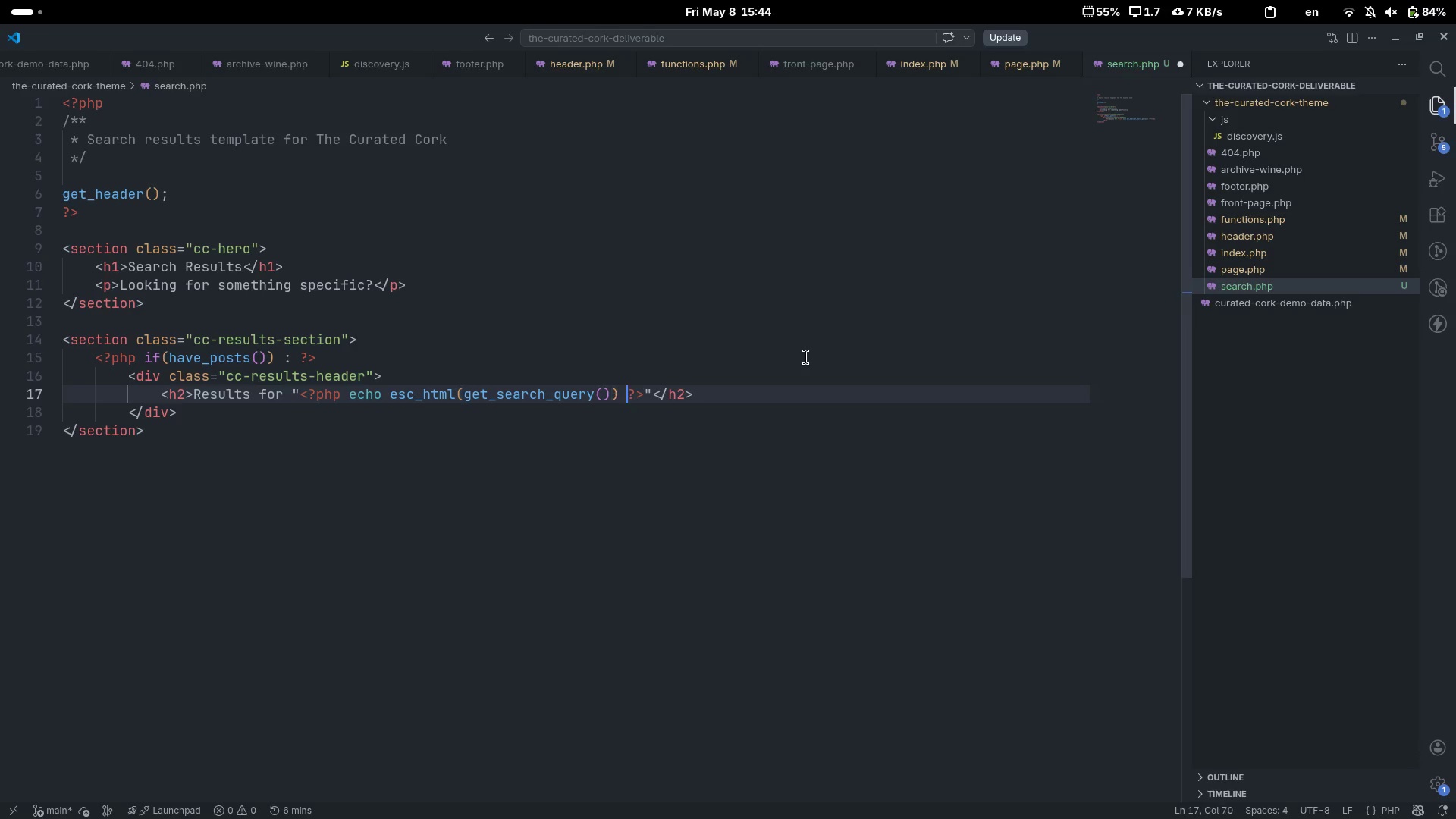 
key(ArrowRight)
 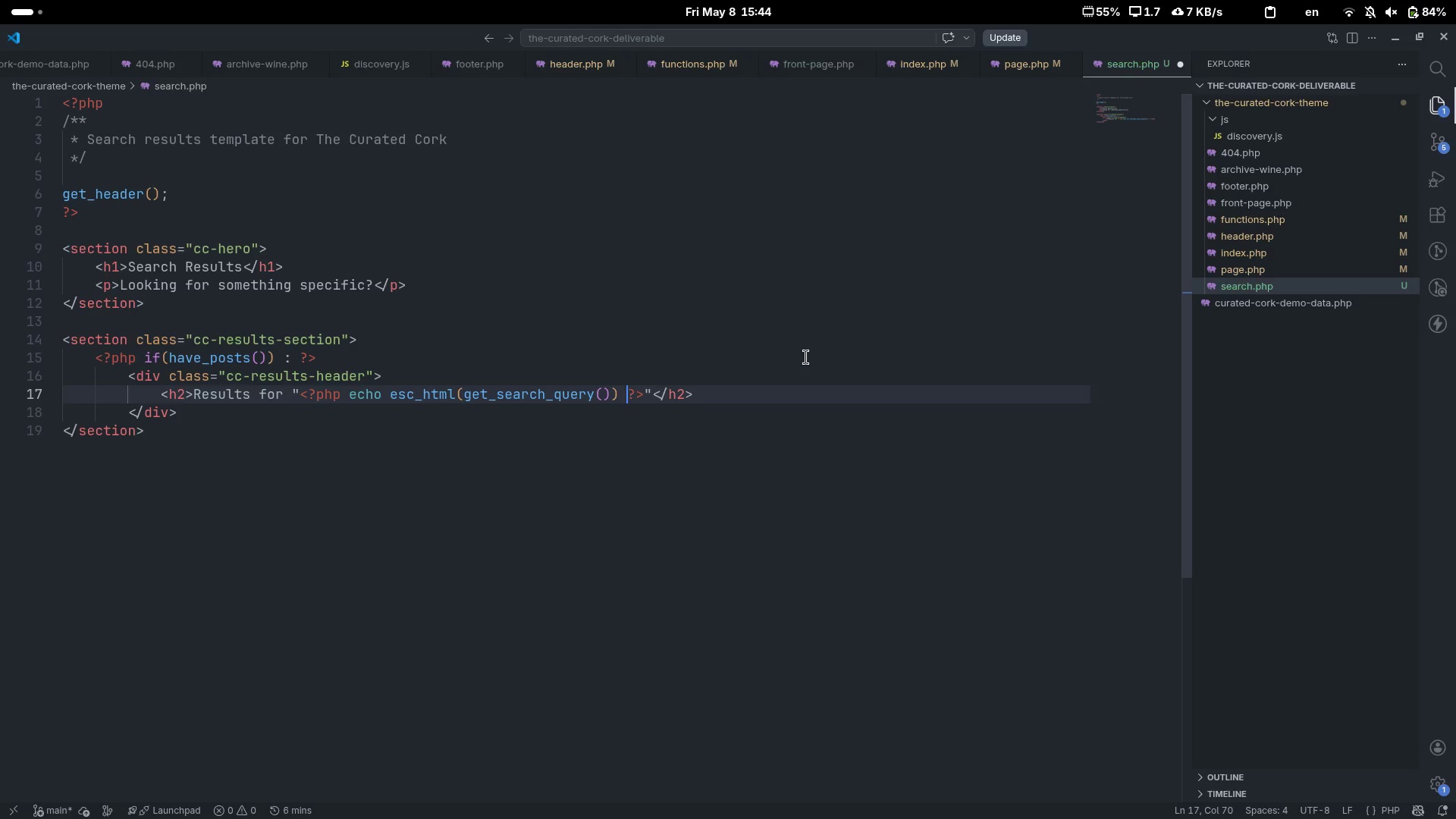 
key(ArrowLeft)
 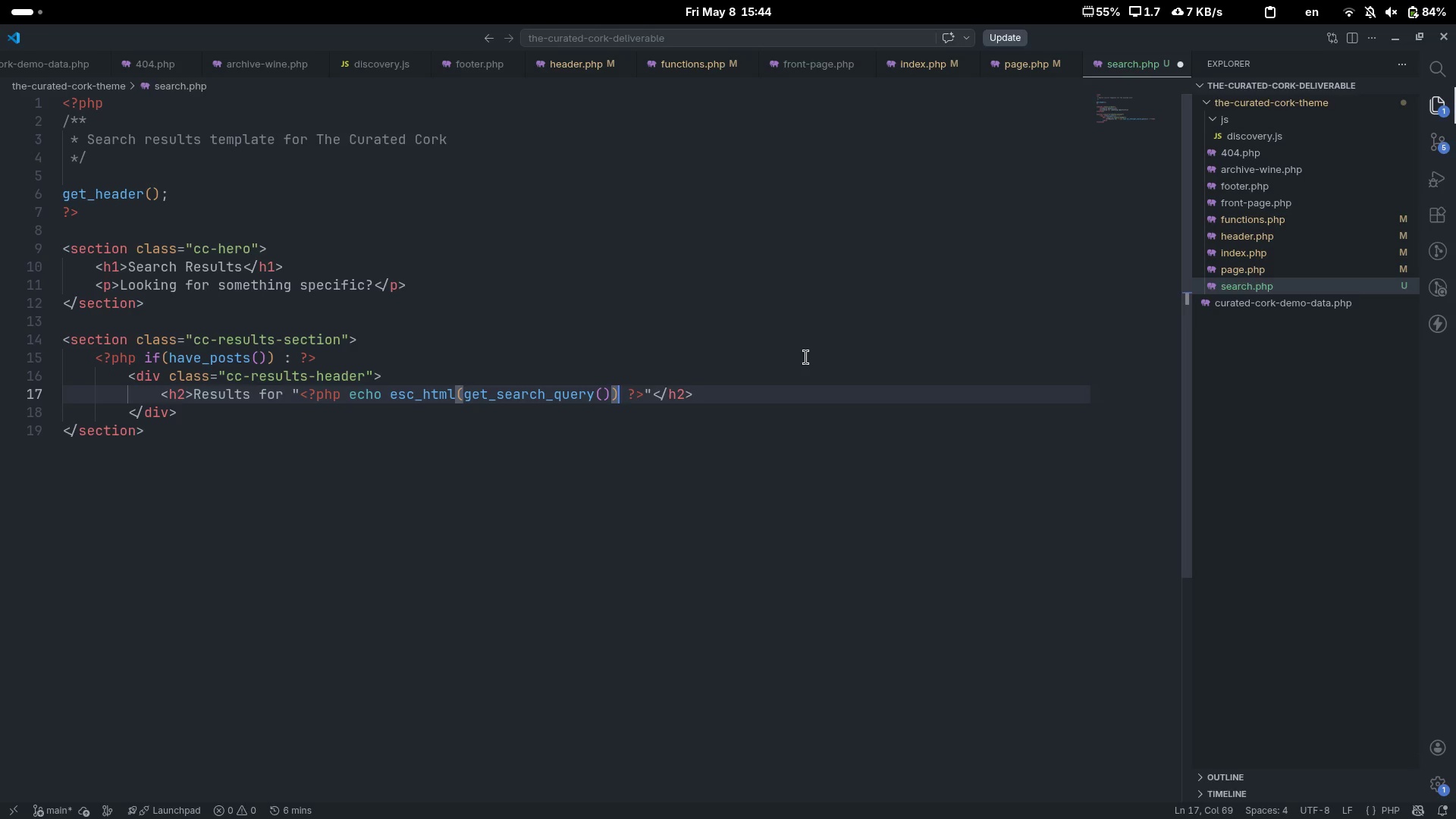 
key(Semicolon)
 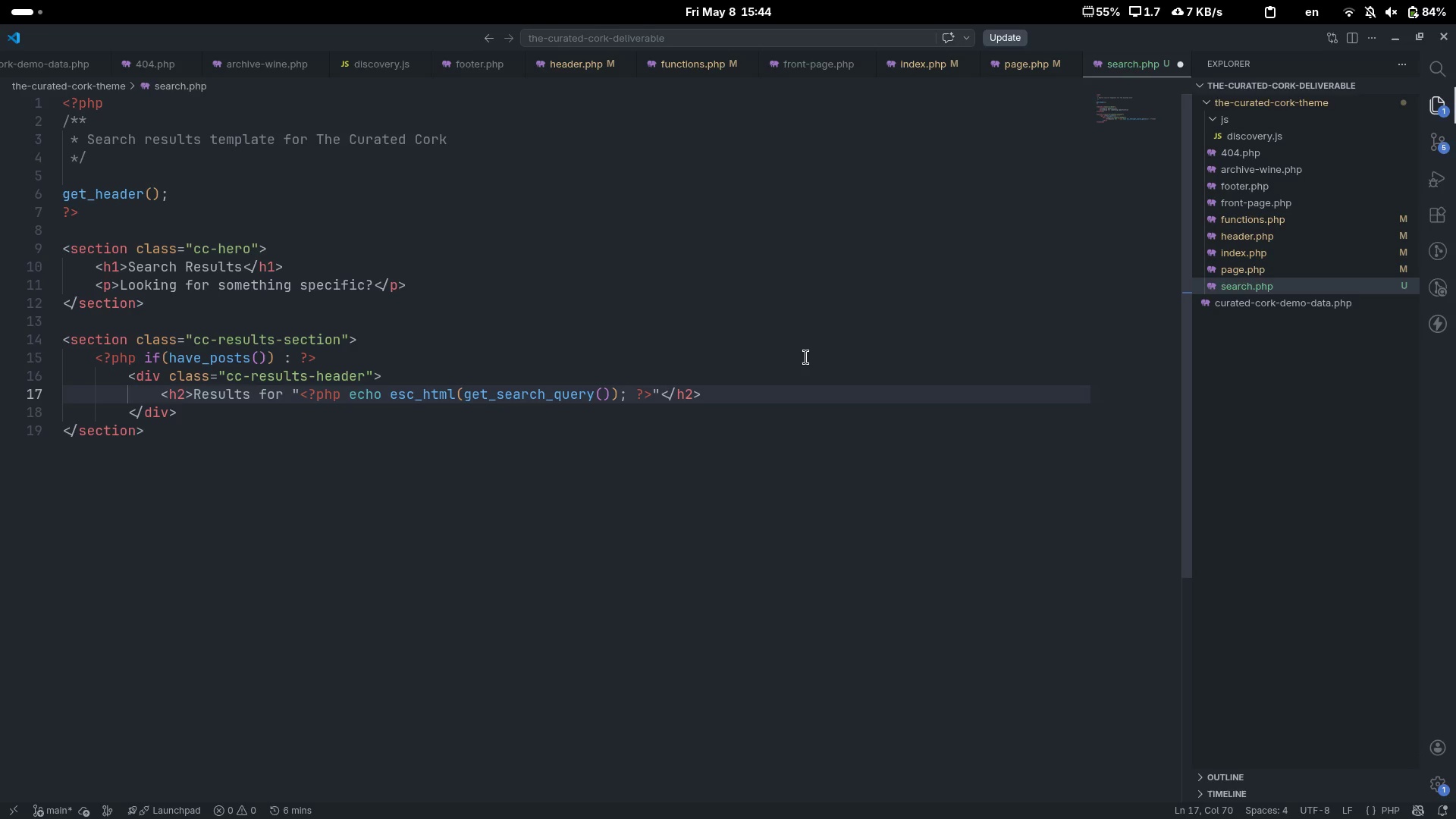 
key(End)
 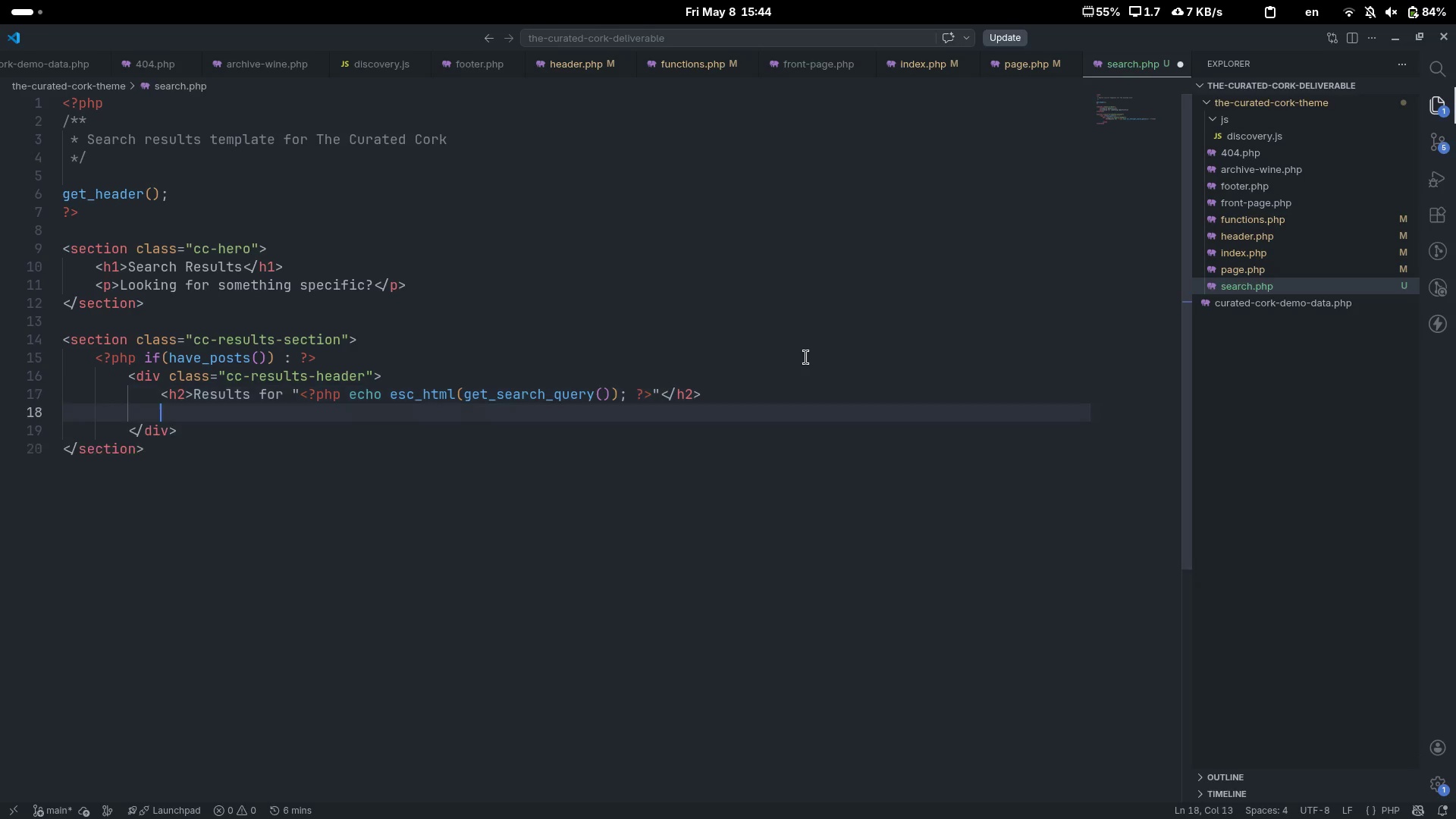 
key(Enter)
 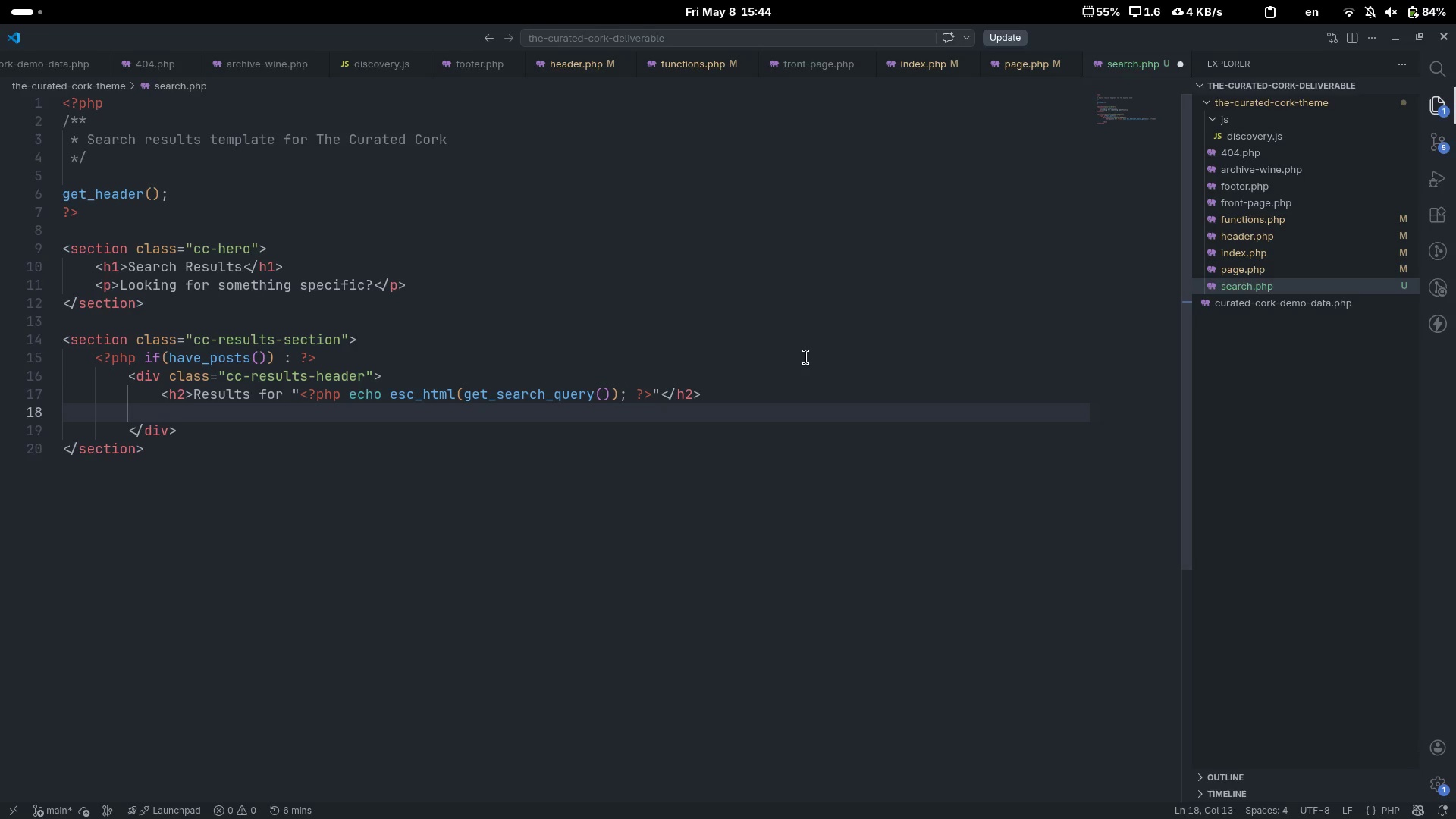 
type(span)
key(Tab)
 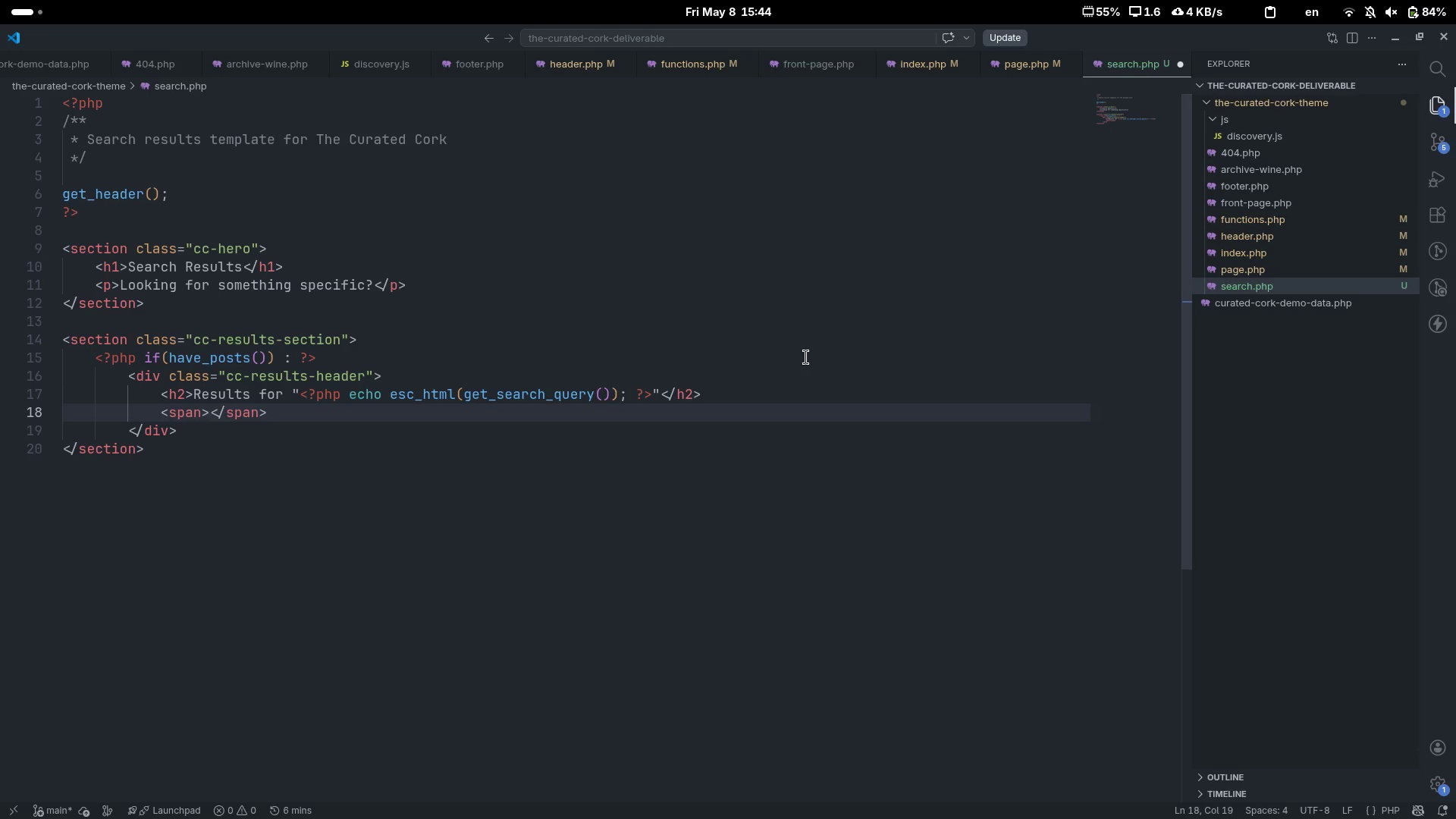 
key(ArrowLeft)
 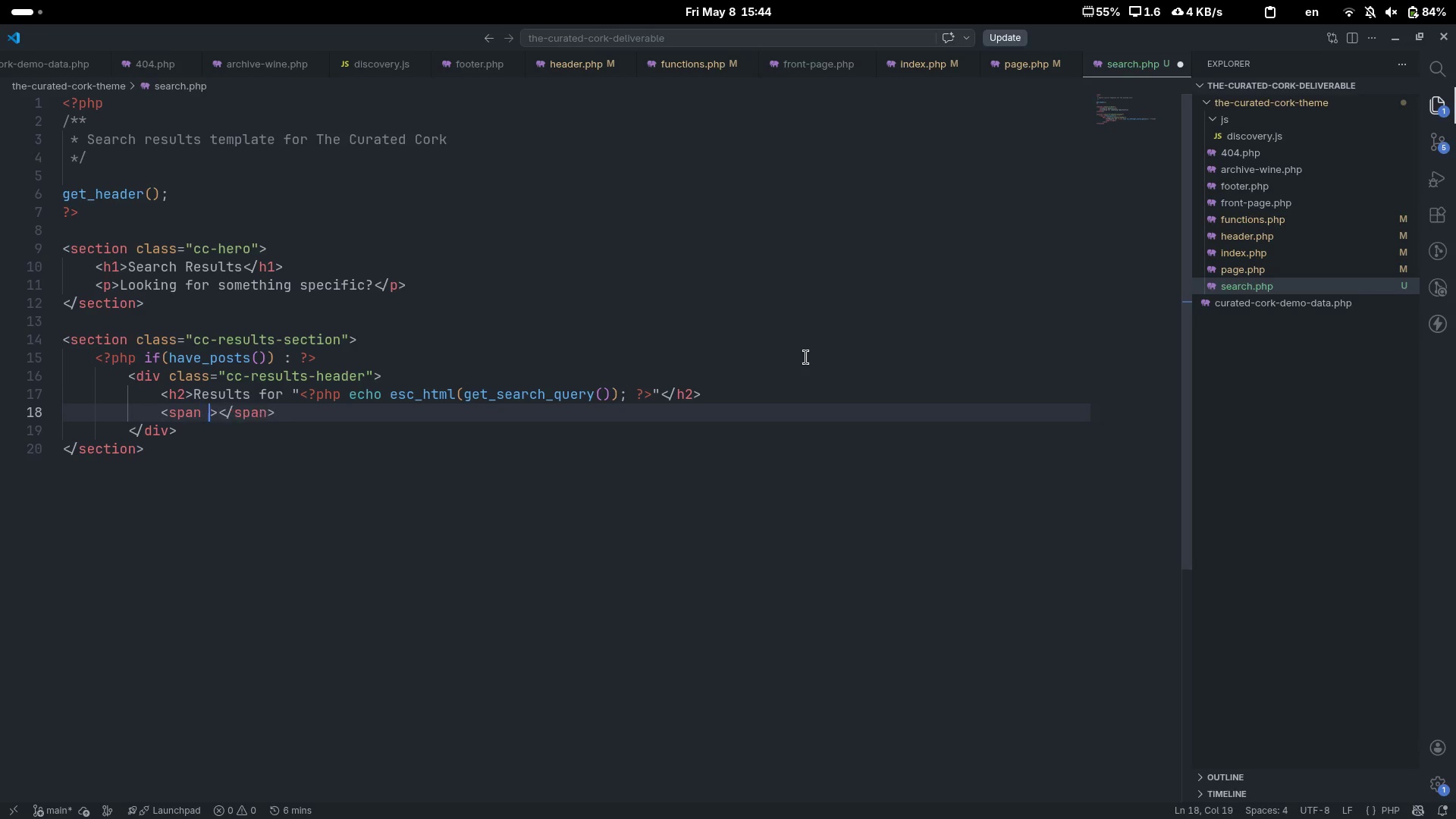 
type( class-"")
 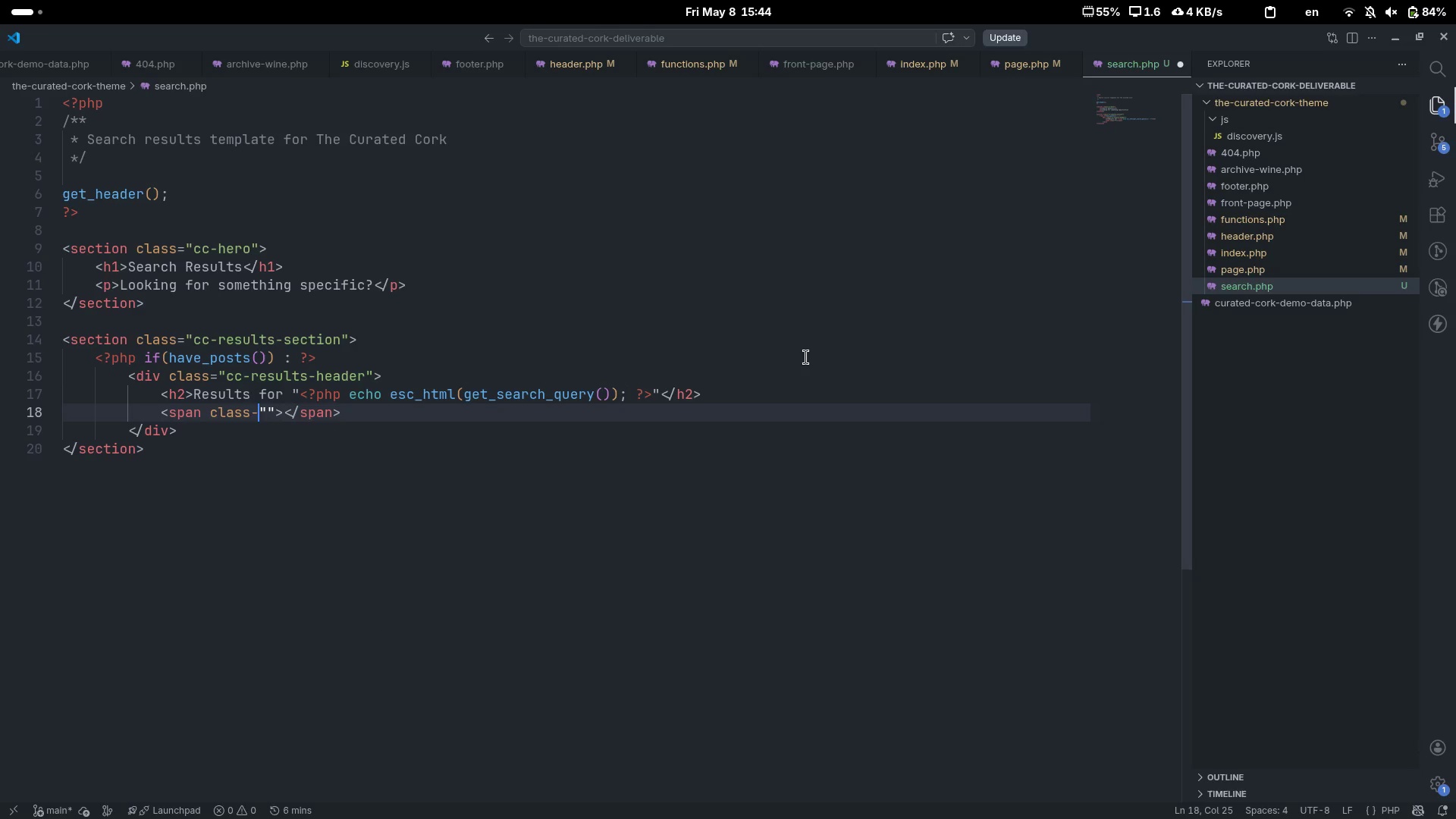 
 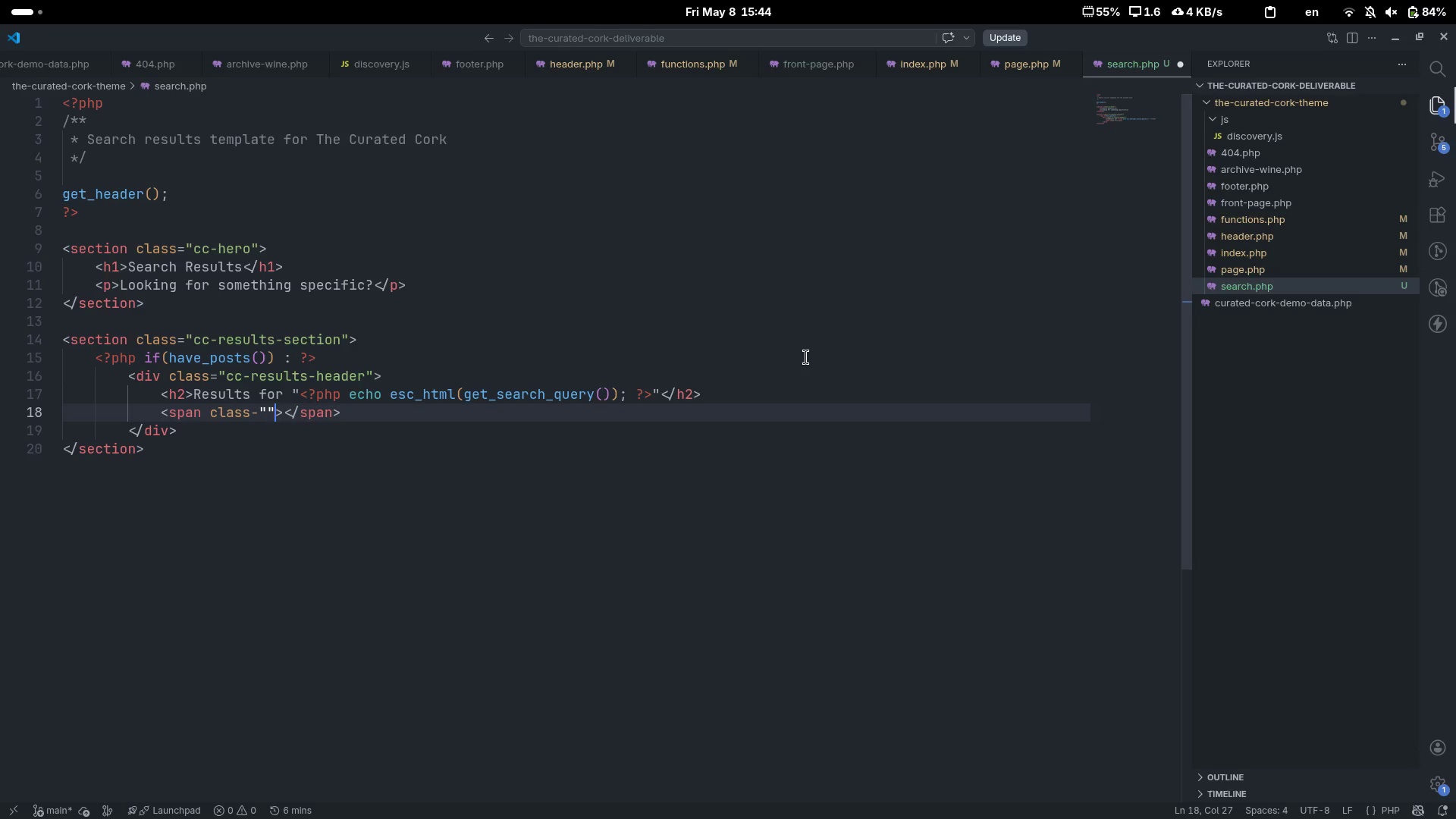 
key(ArrowLeft)
 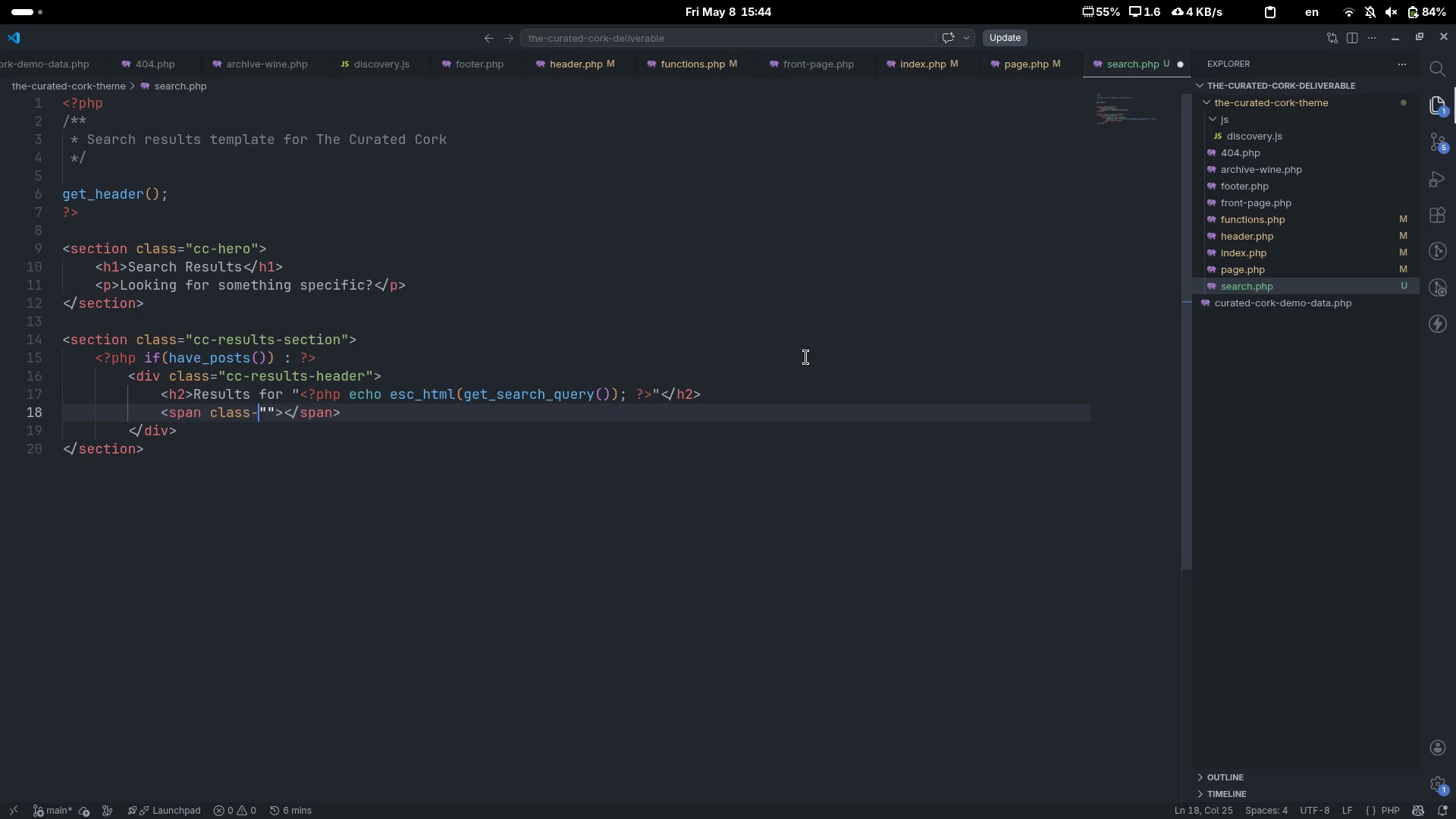 
key(ArrowLeft)
 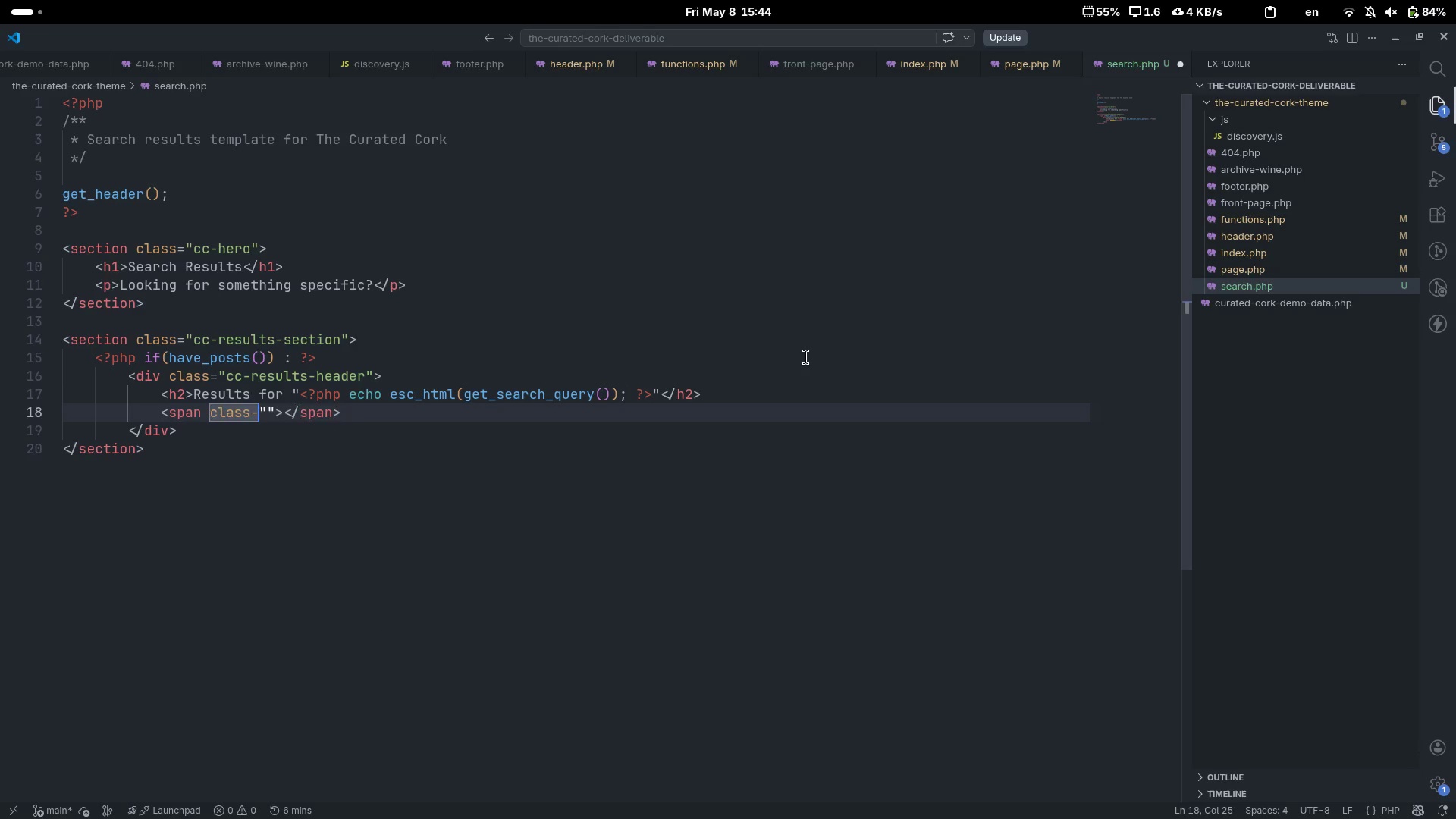 
key(Backspace)
 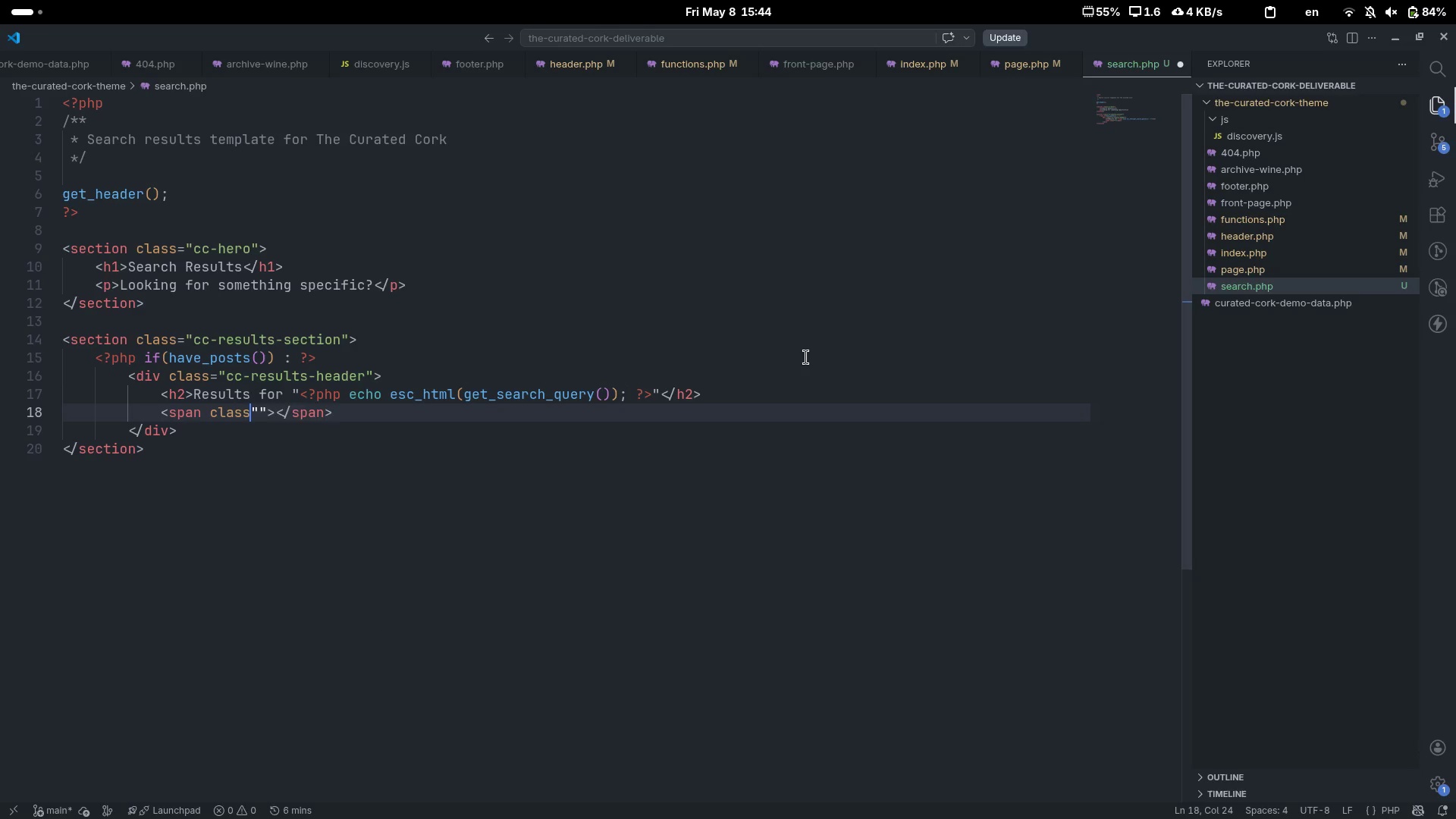 
key(Equal)
 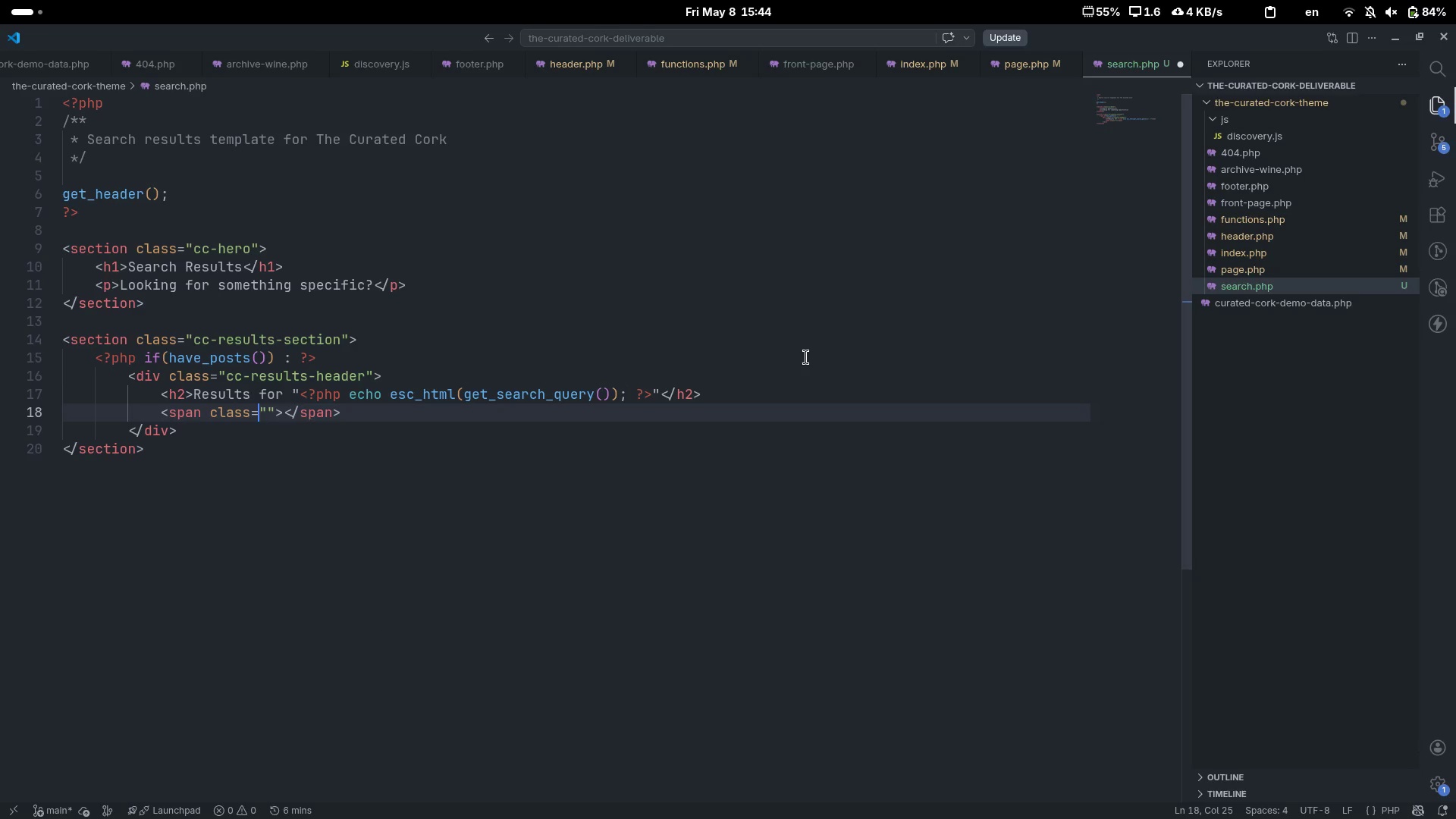 
key(ArrowRight)
 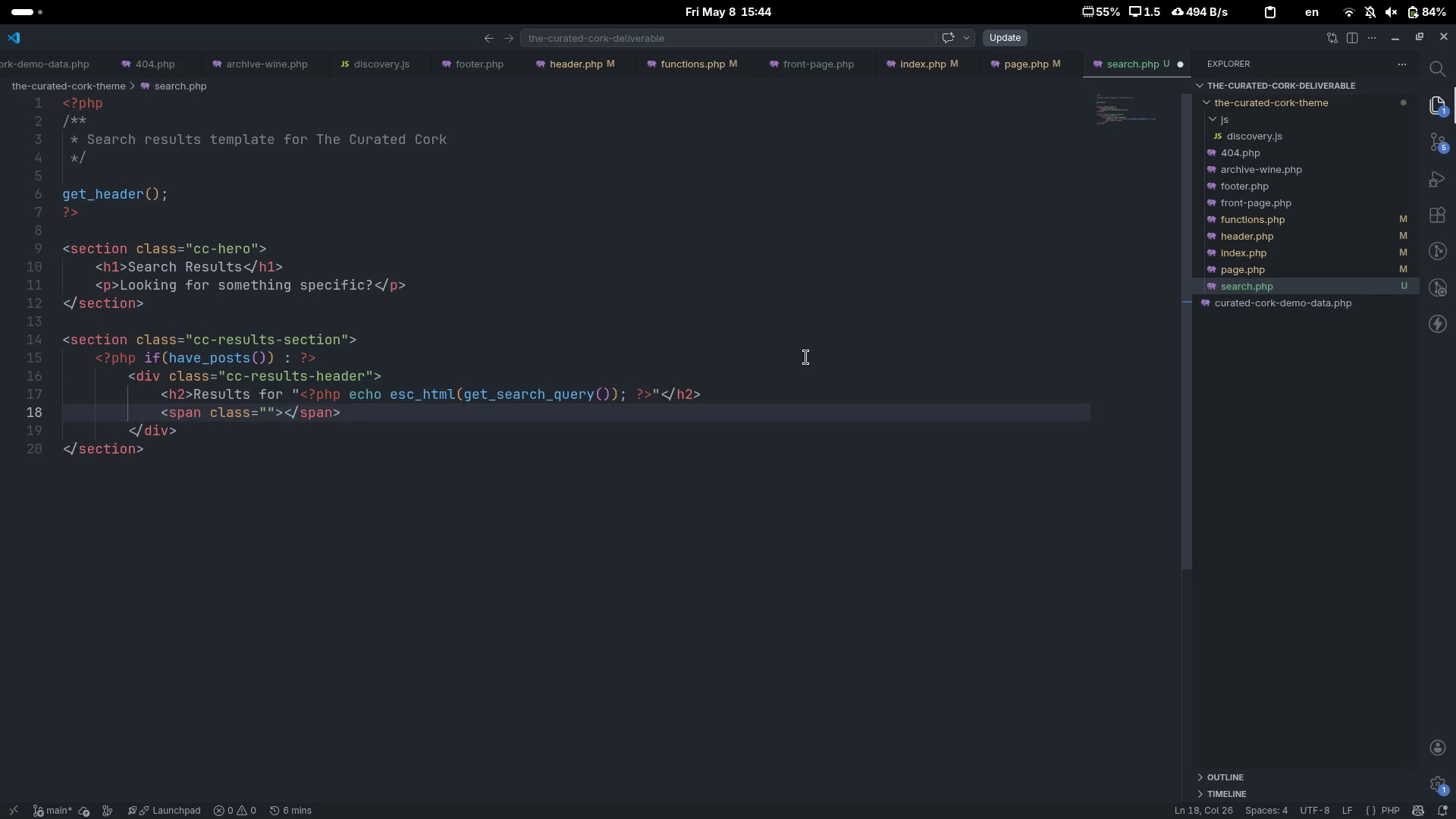 
type(cc-resi)
key(Backspace)
type(ults-count)
 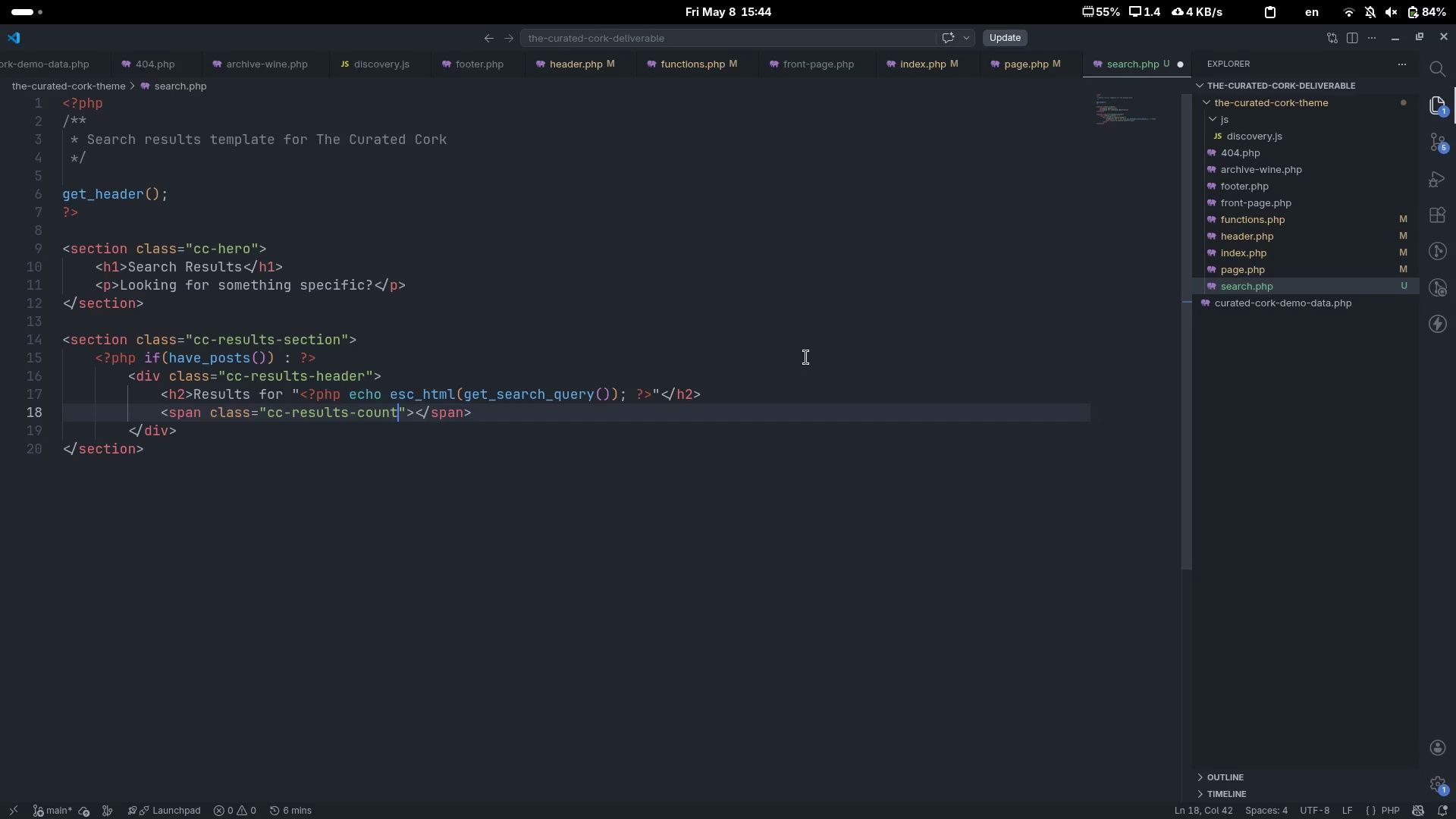 
key(ArrowRight)
 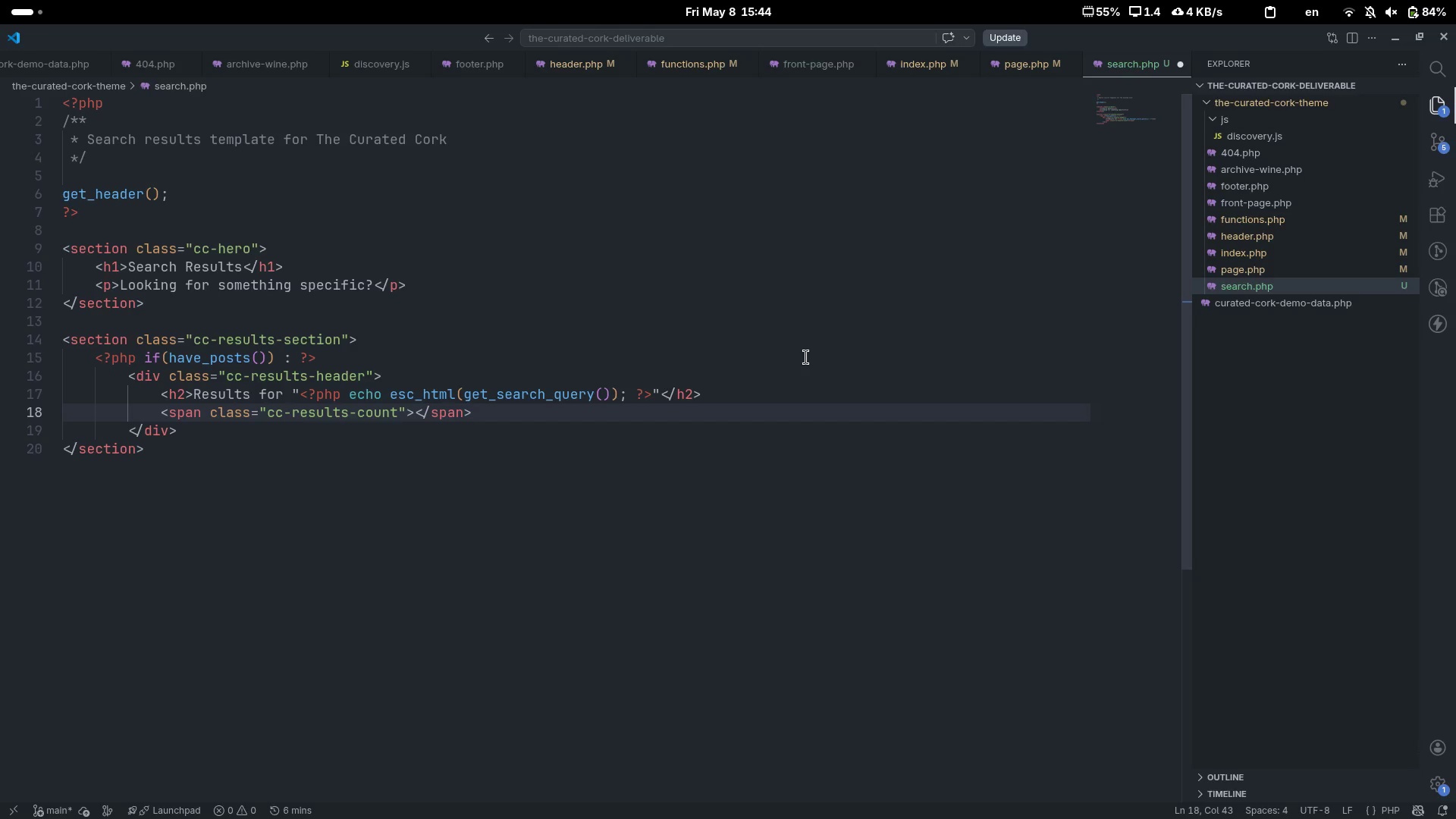 
key(ArrowRight)
 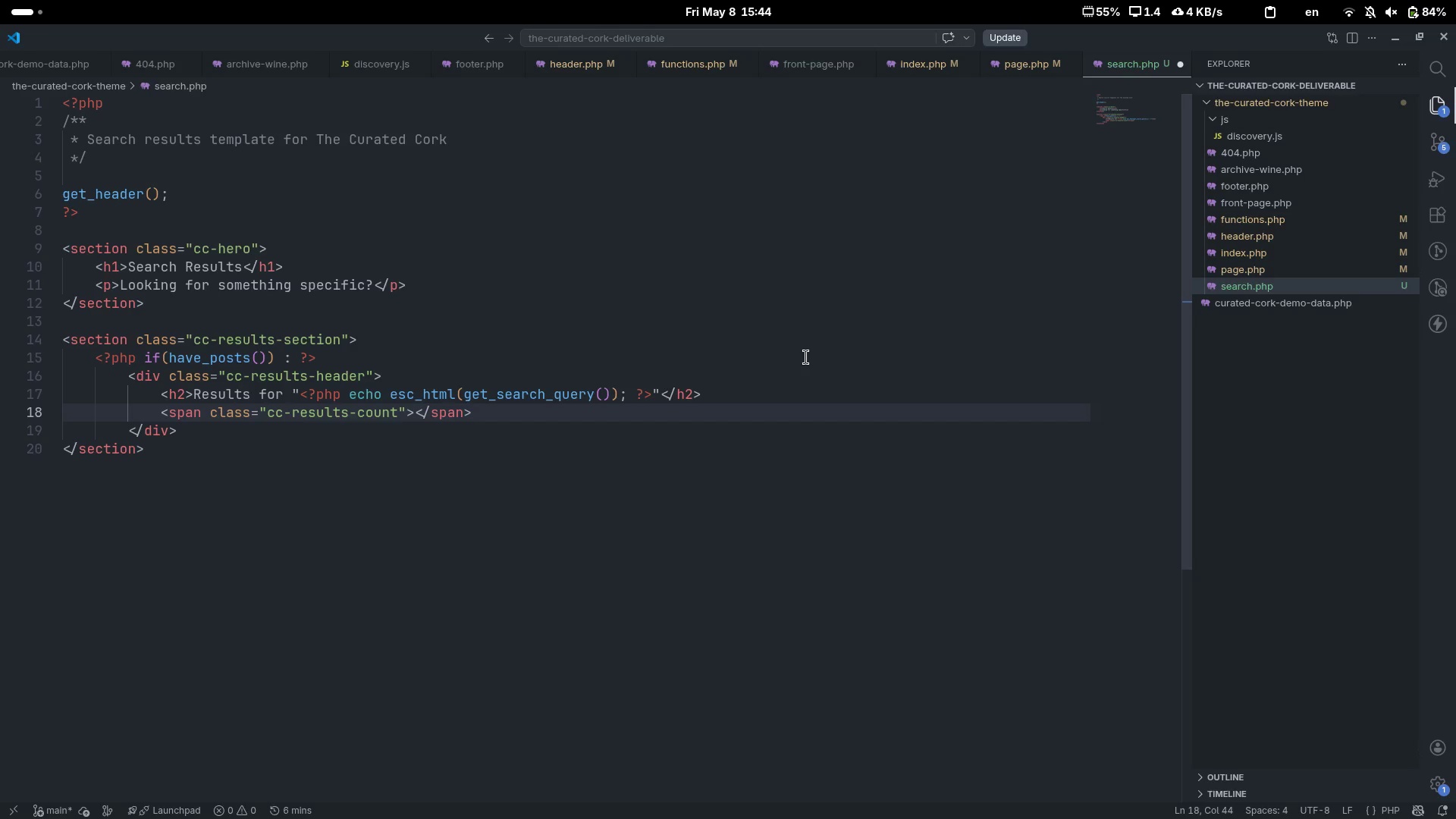 
key(Shift+Comma)
 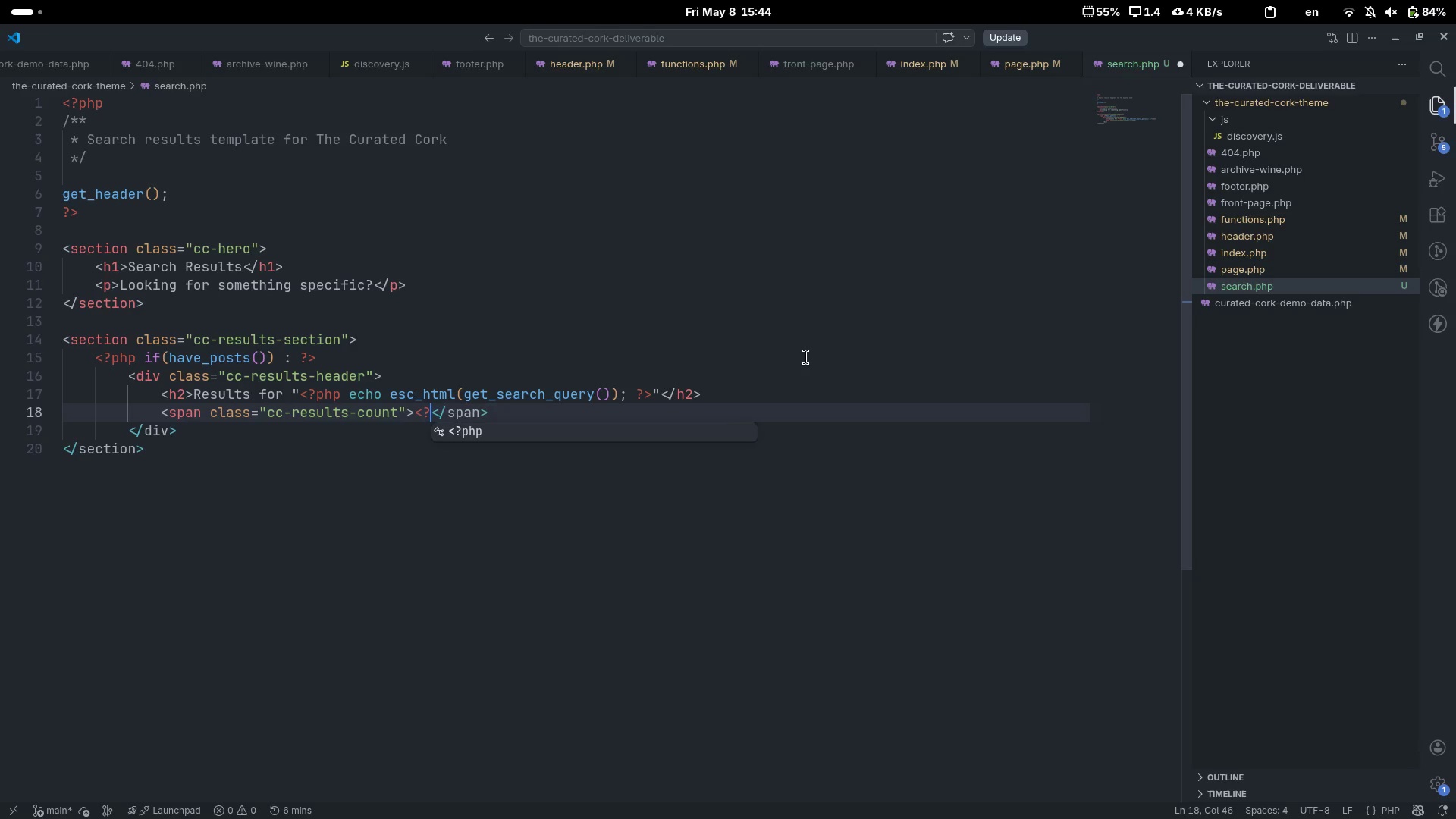 
key(Shift+Slash)
 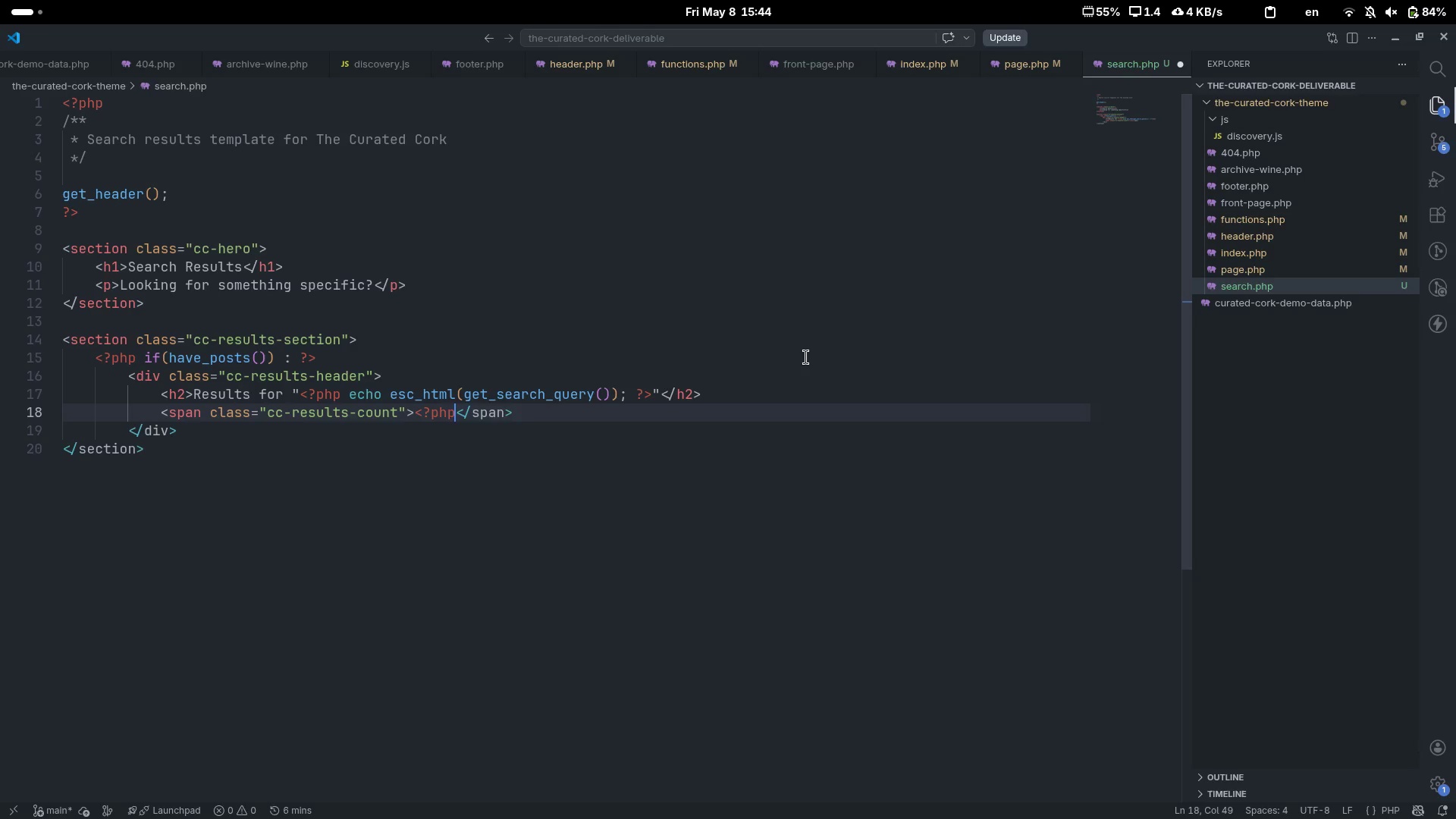 
key(Tab)
 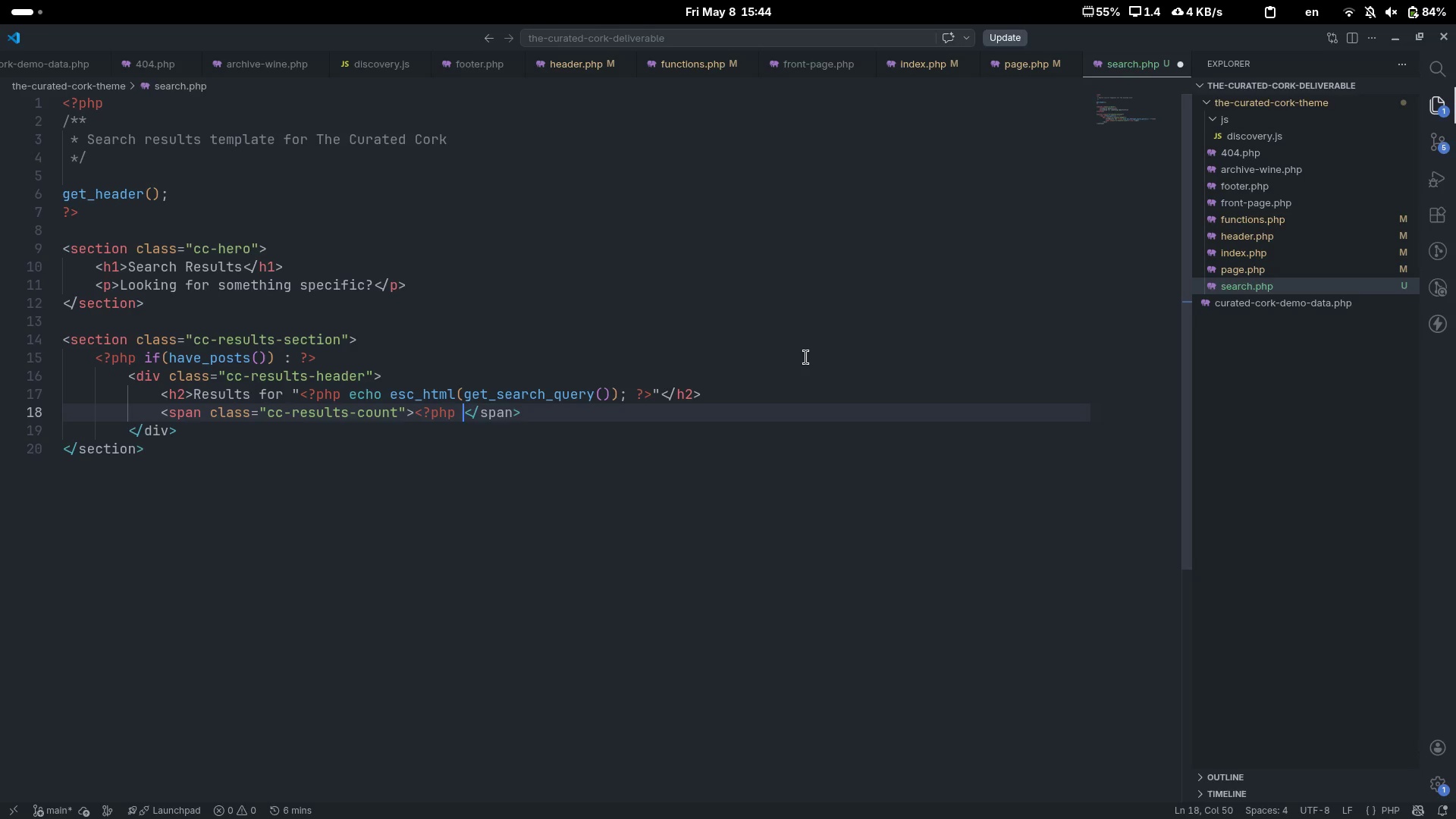 
key(Space)
 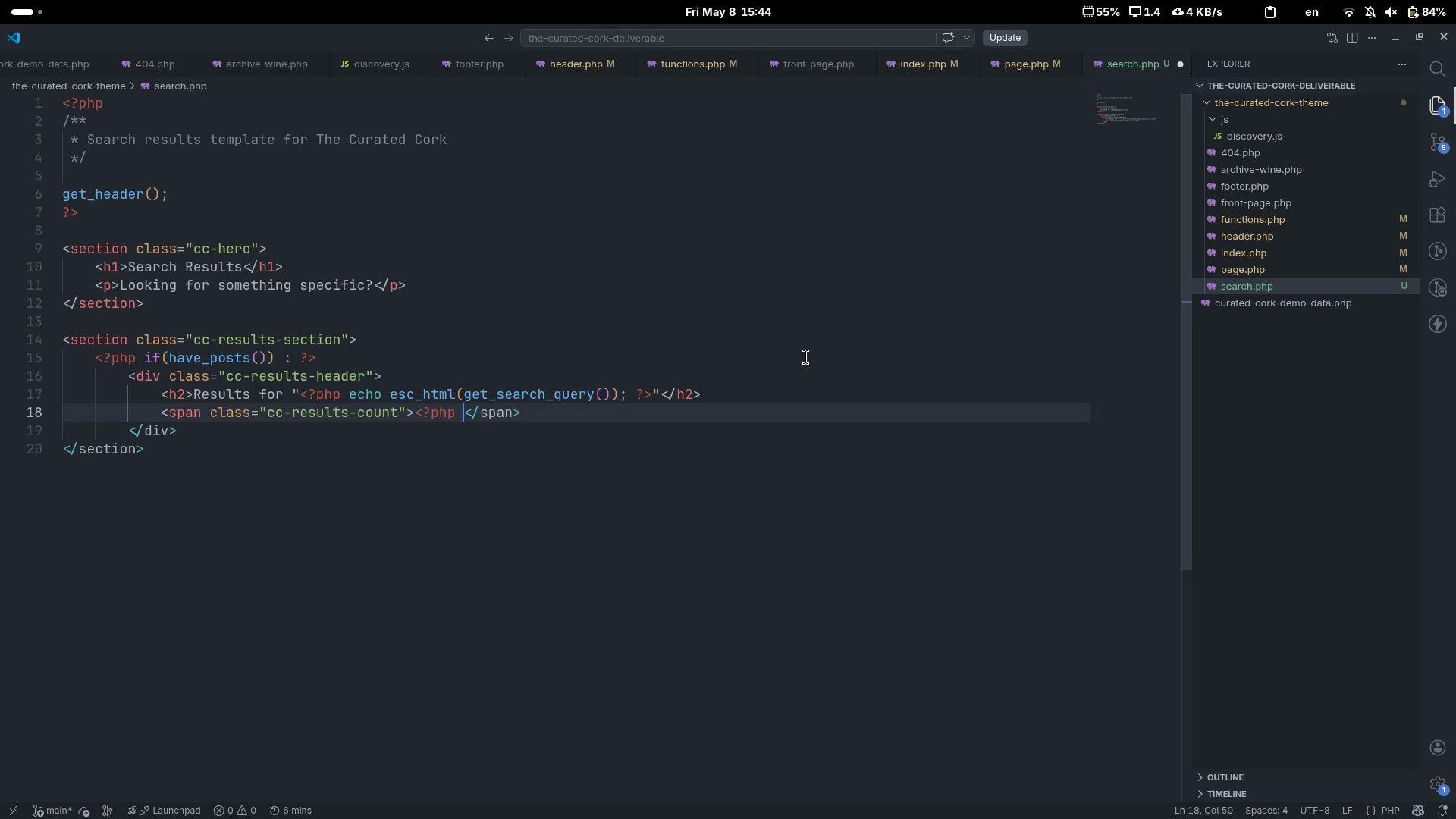 
key(Shift+Slash)
 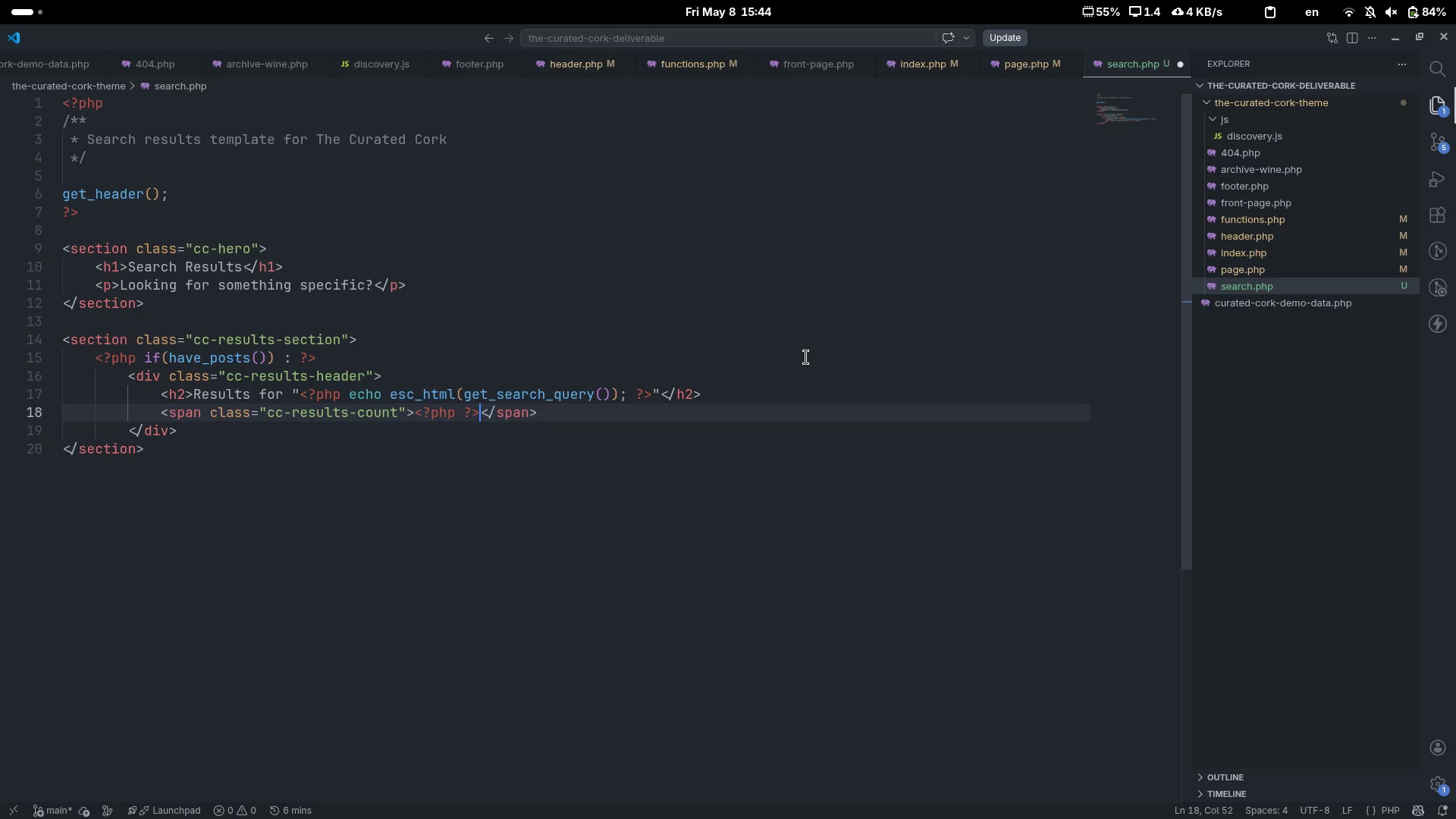 
key(Shift+Period)
 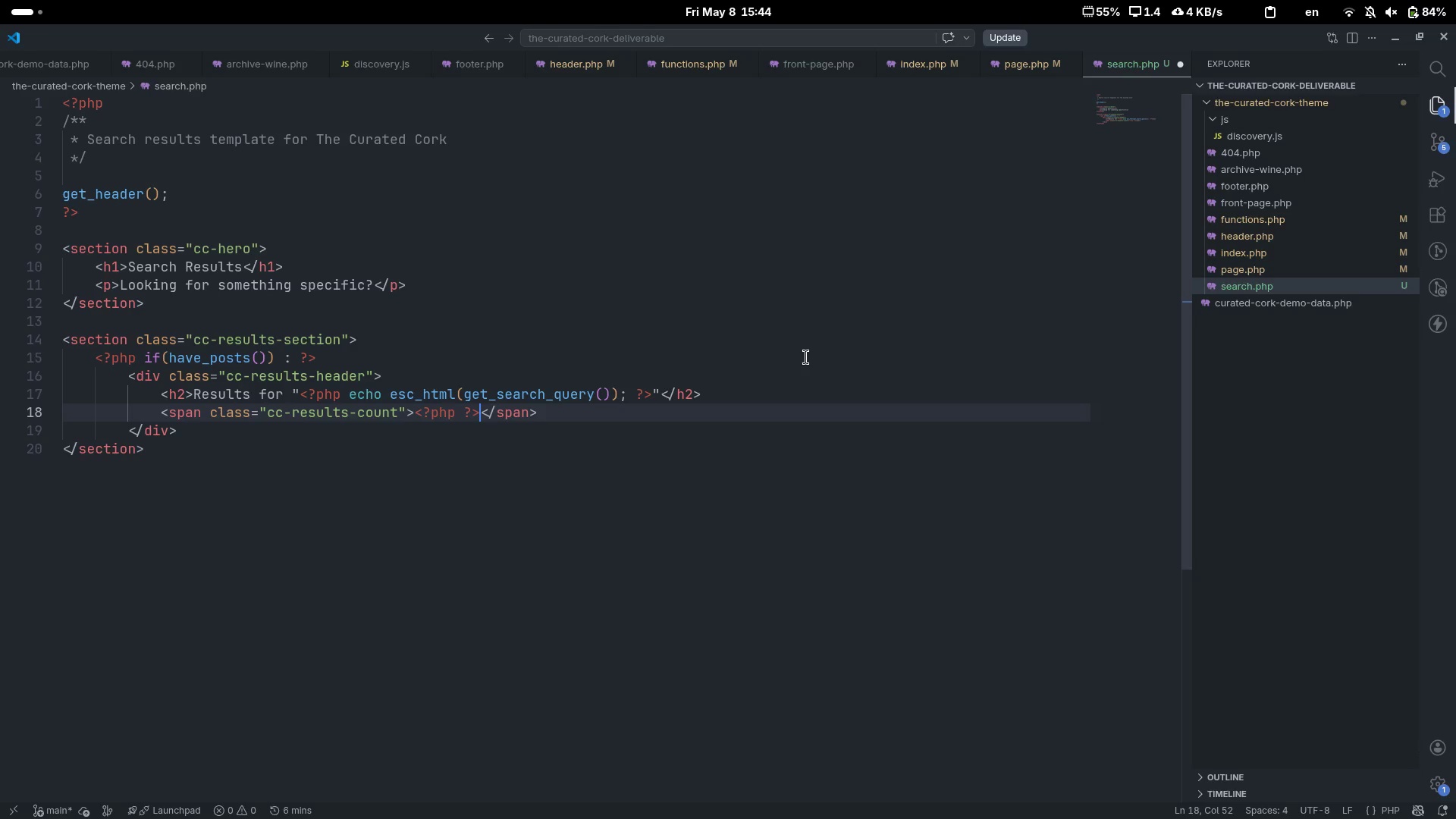 
key(ArrowLeft)
 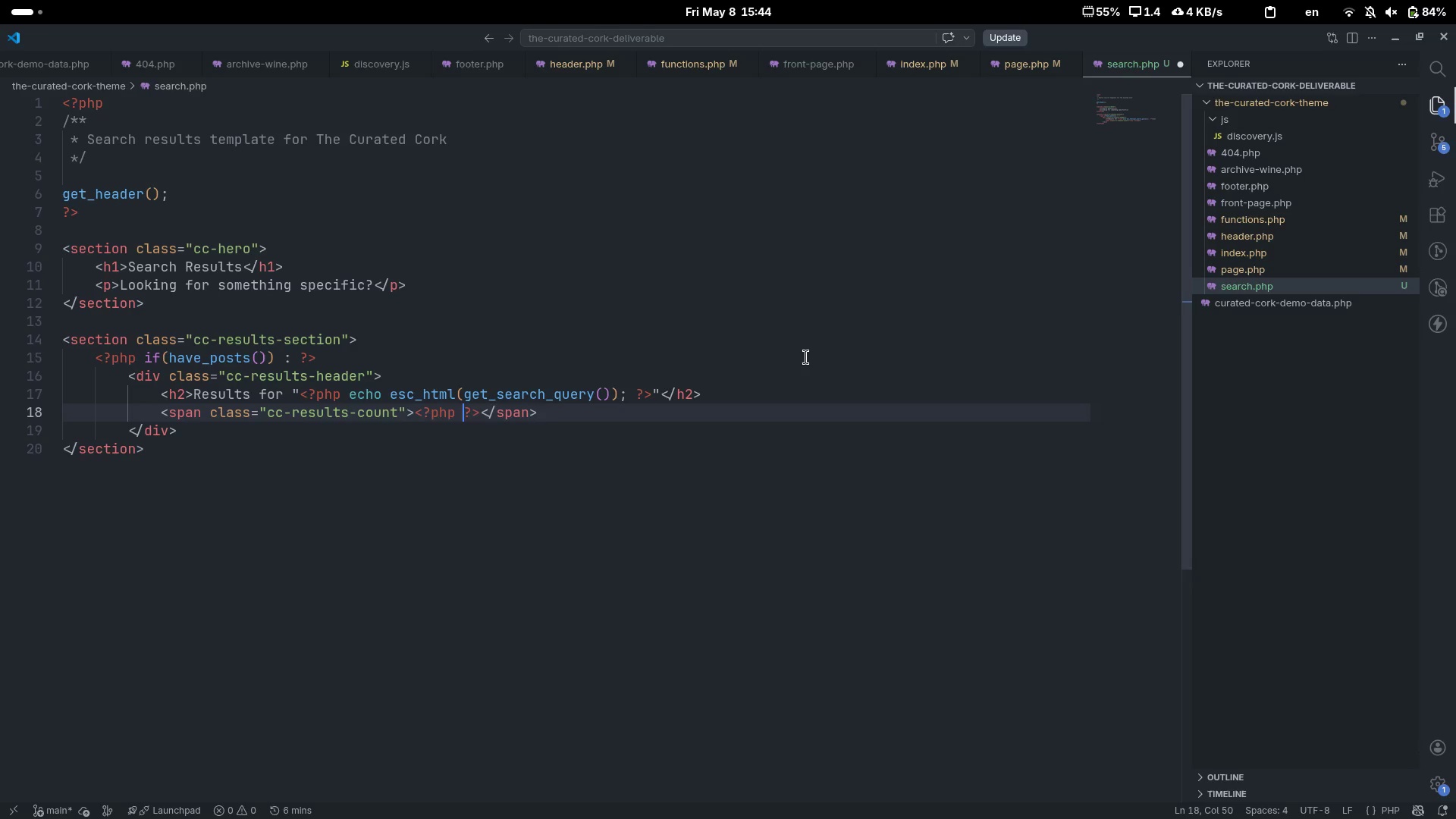 
key(ArrowLeft)
 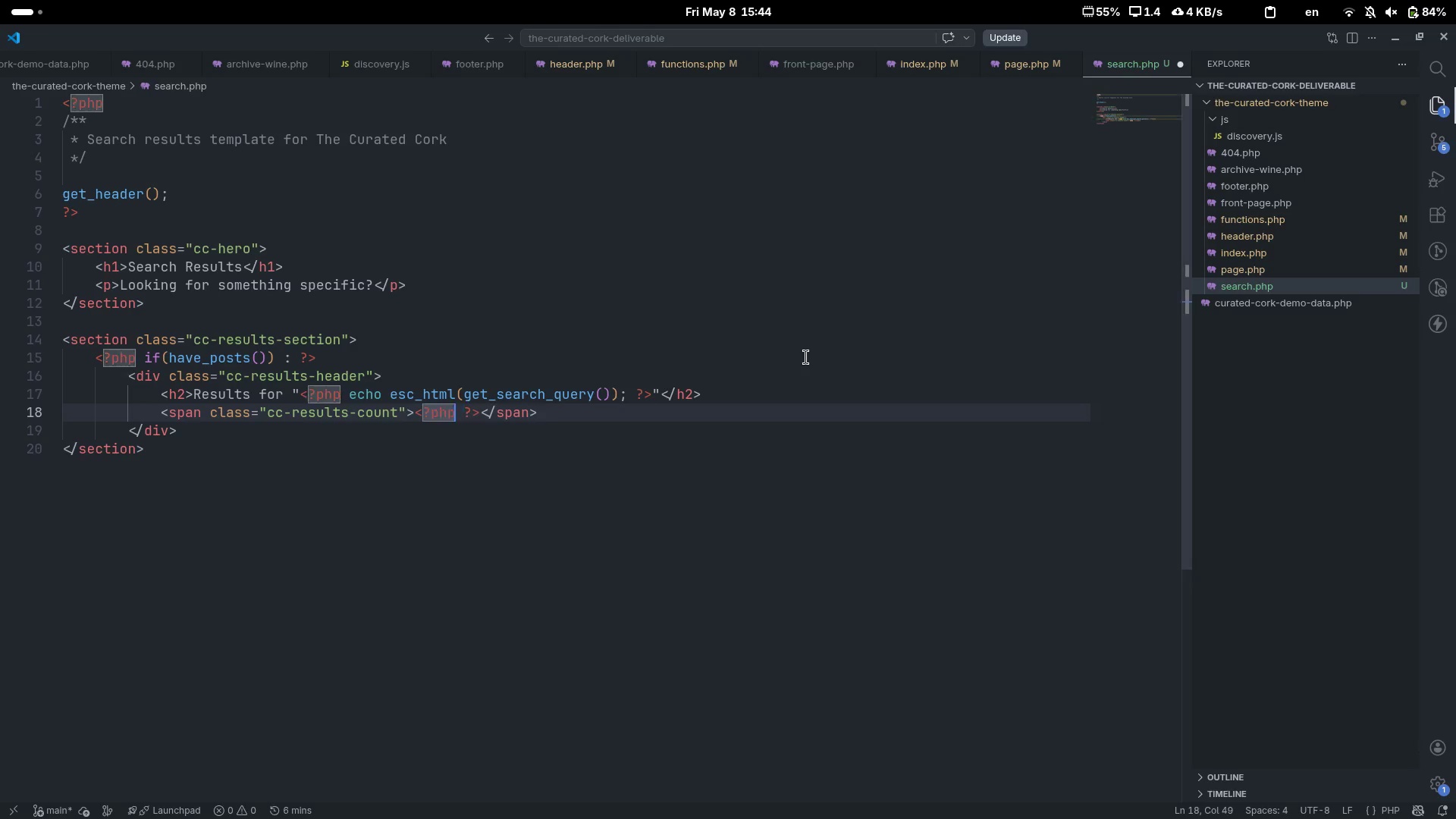 
key(ArrowLeft)
 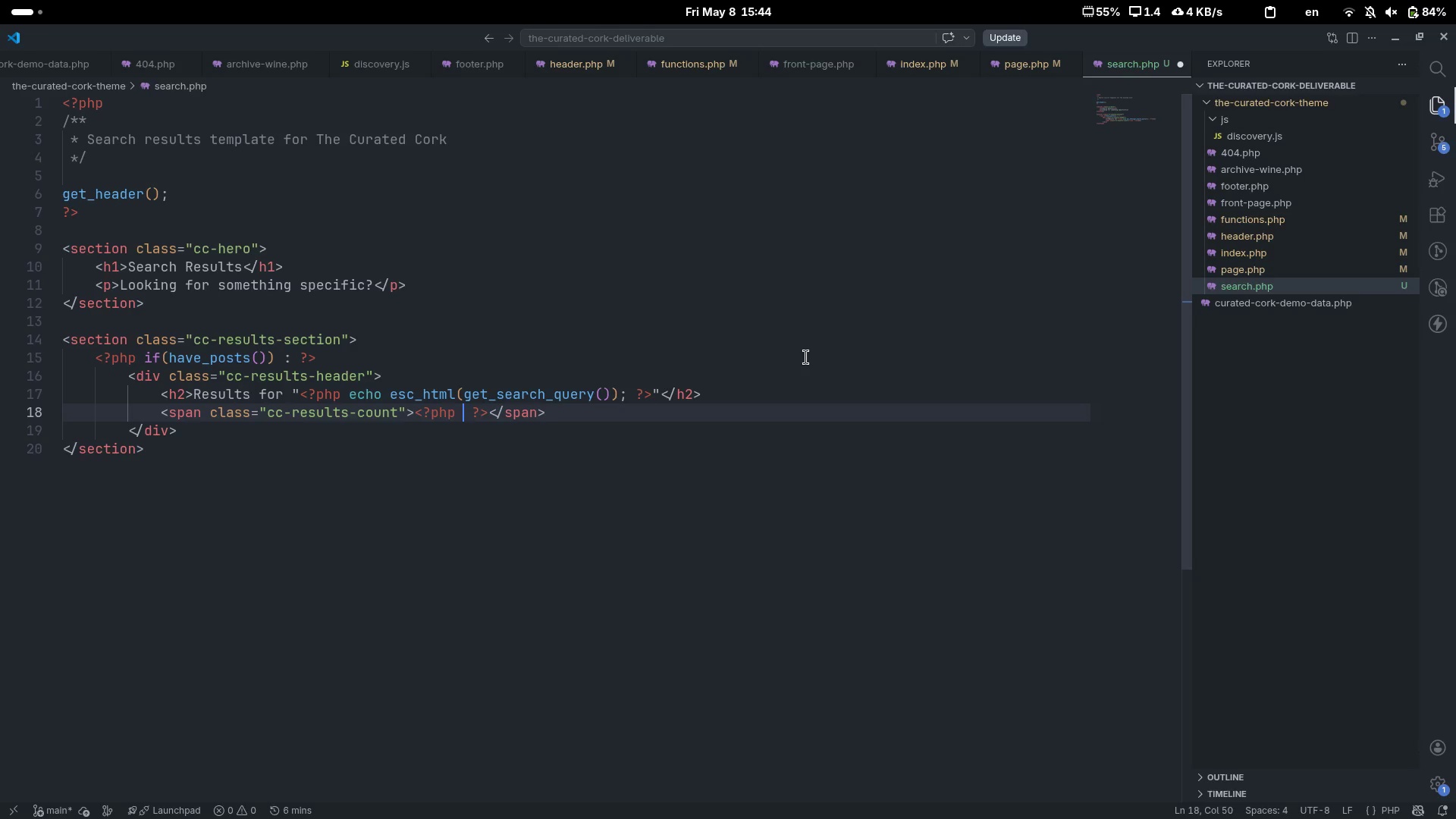 
type( ech )
key(Backspace)
type(o esc_html($wp_query->found_posts)
 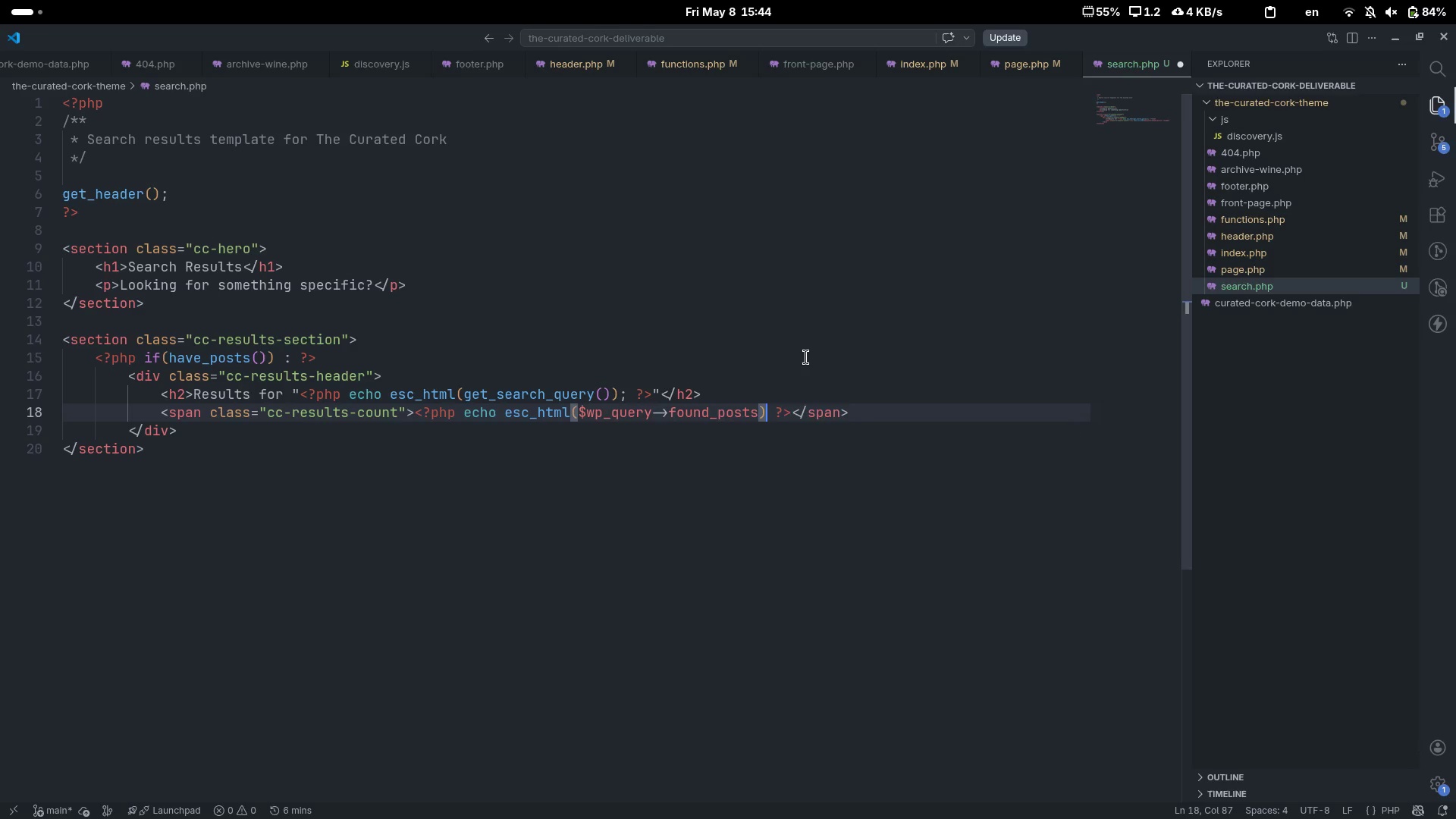 
 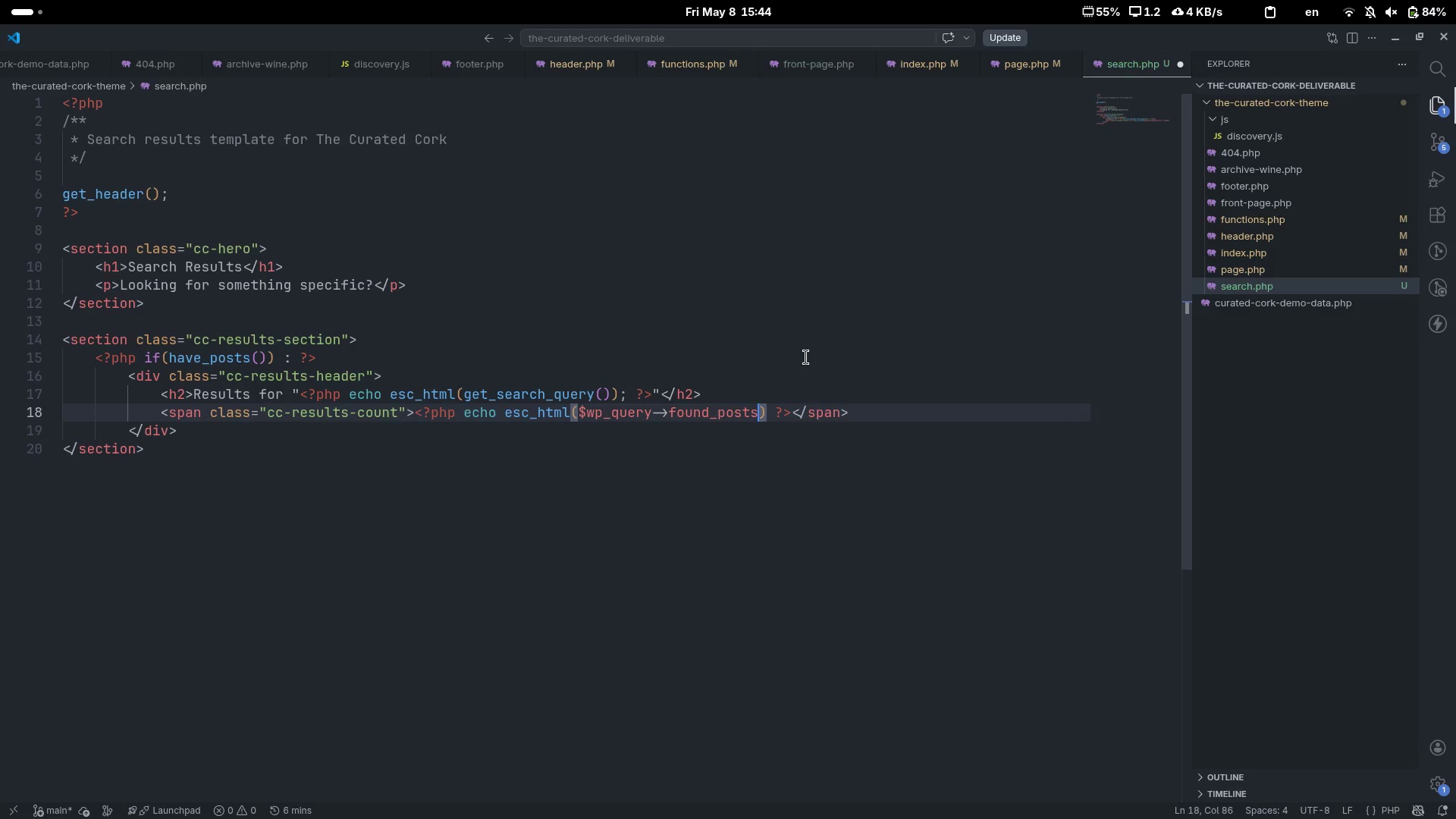 
key(ArrowRight)
 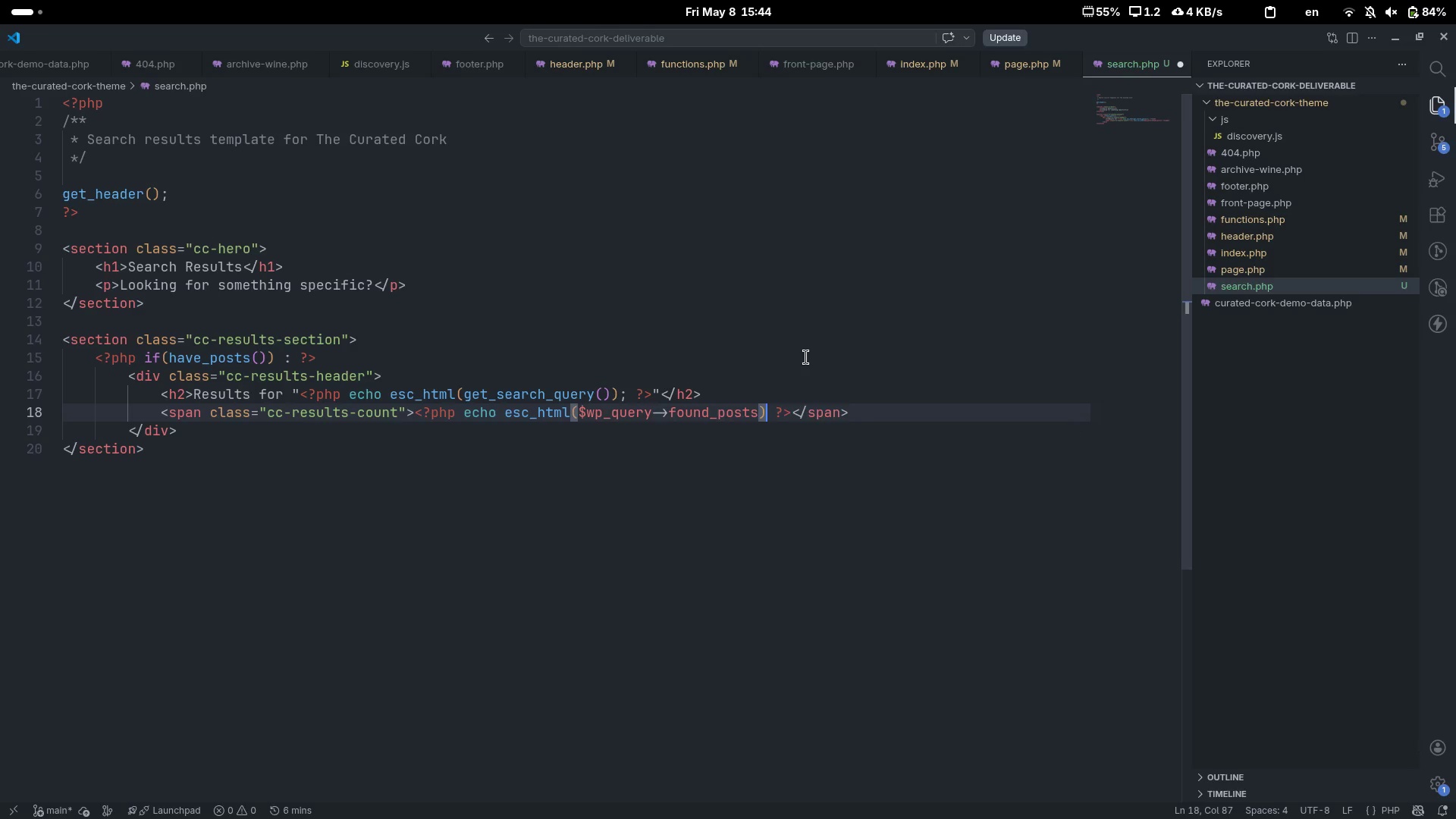 
key(Semicolon)
 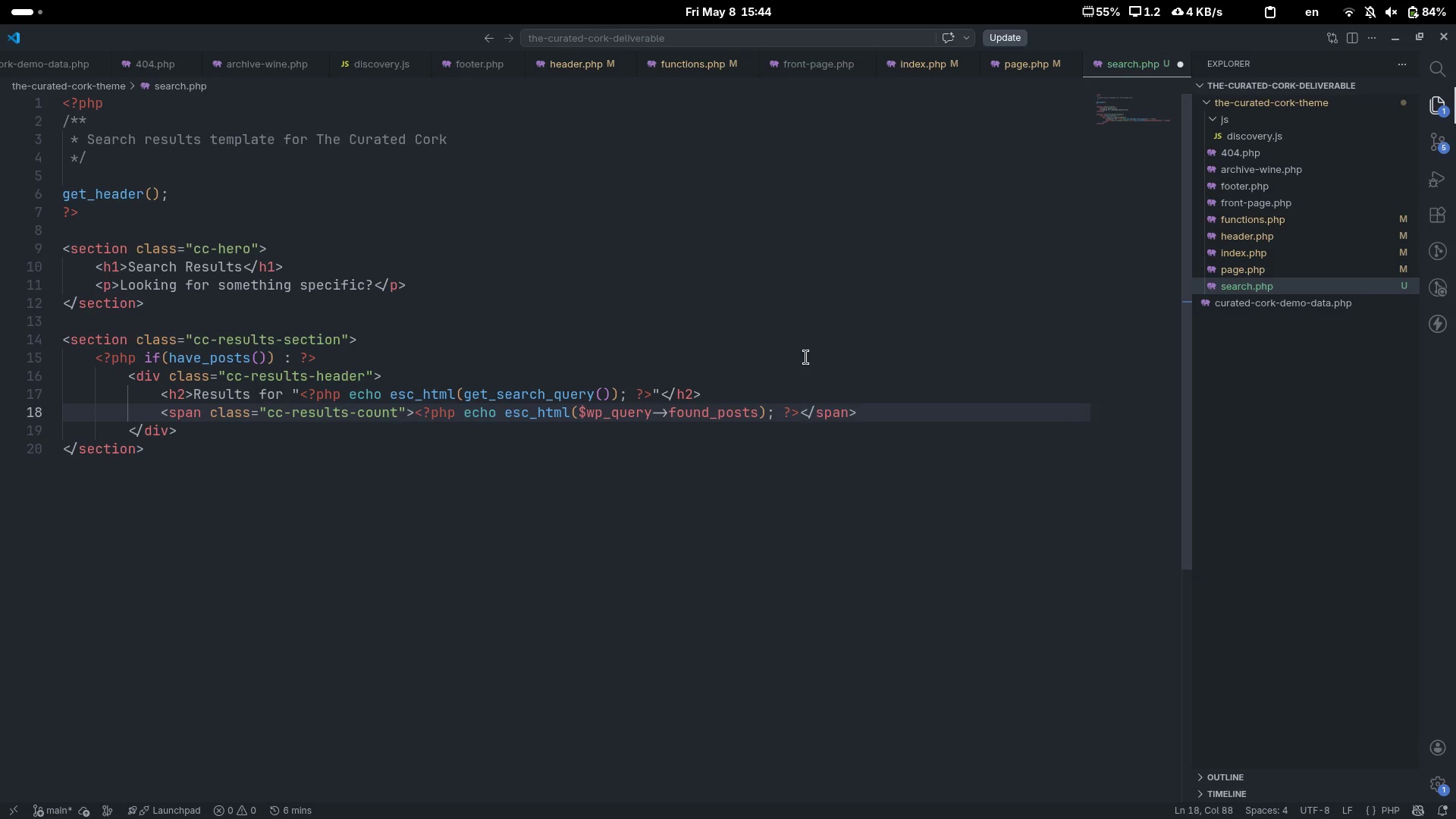 
key(Control+S)
 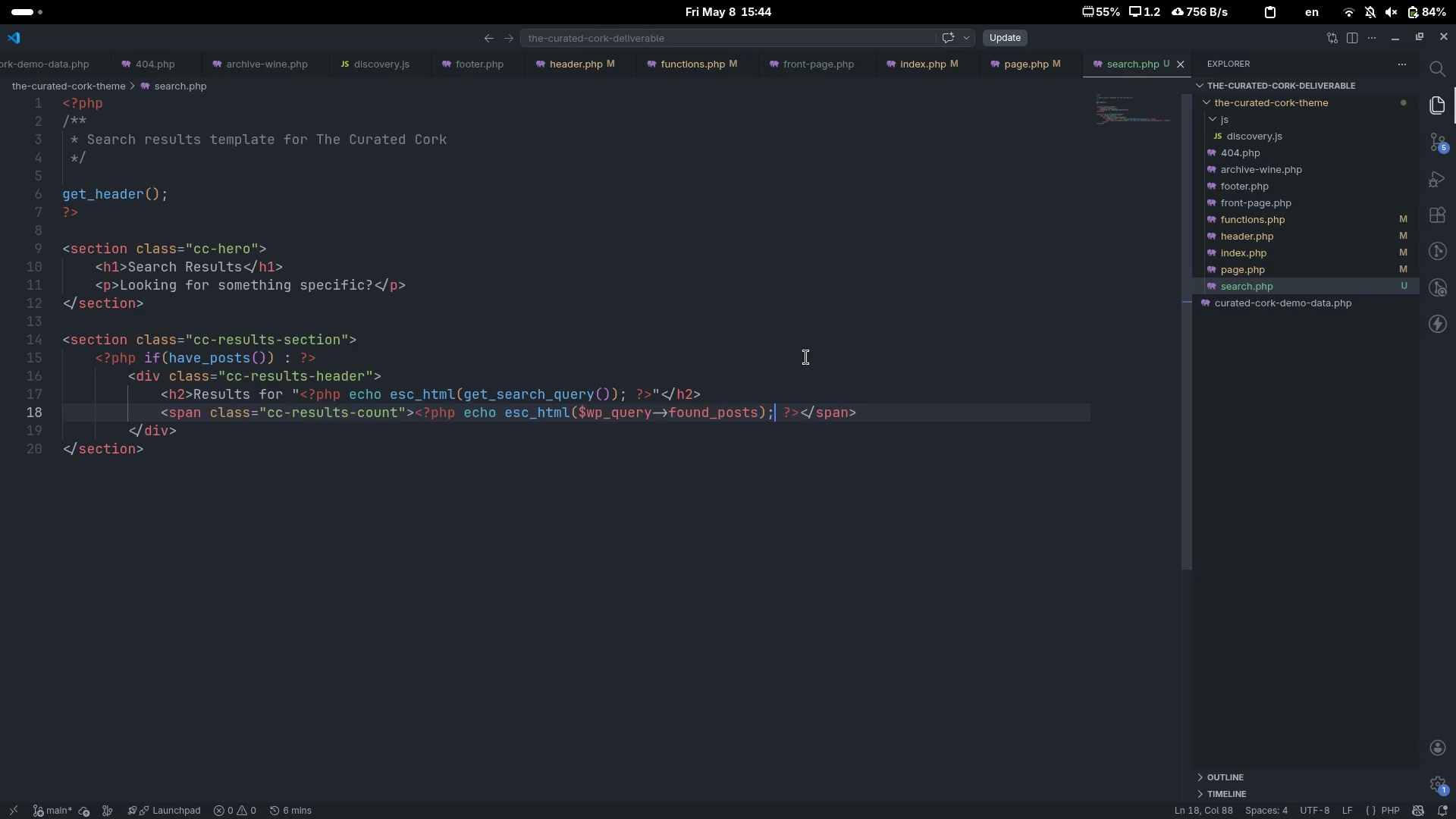 
wait(5.36)
 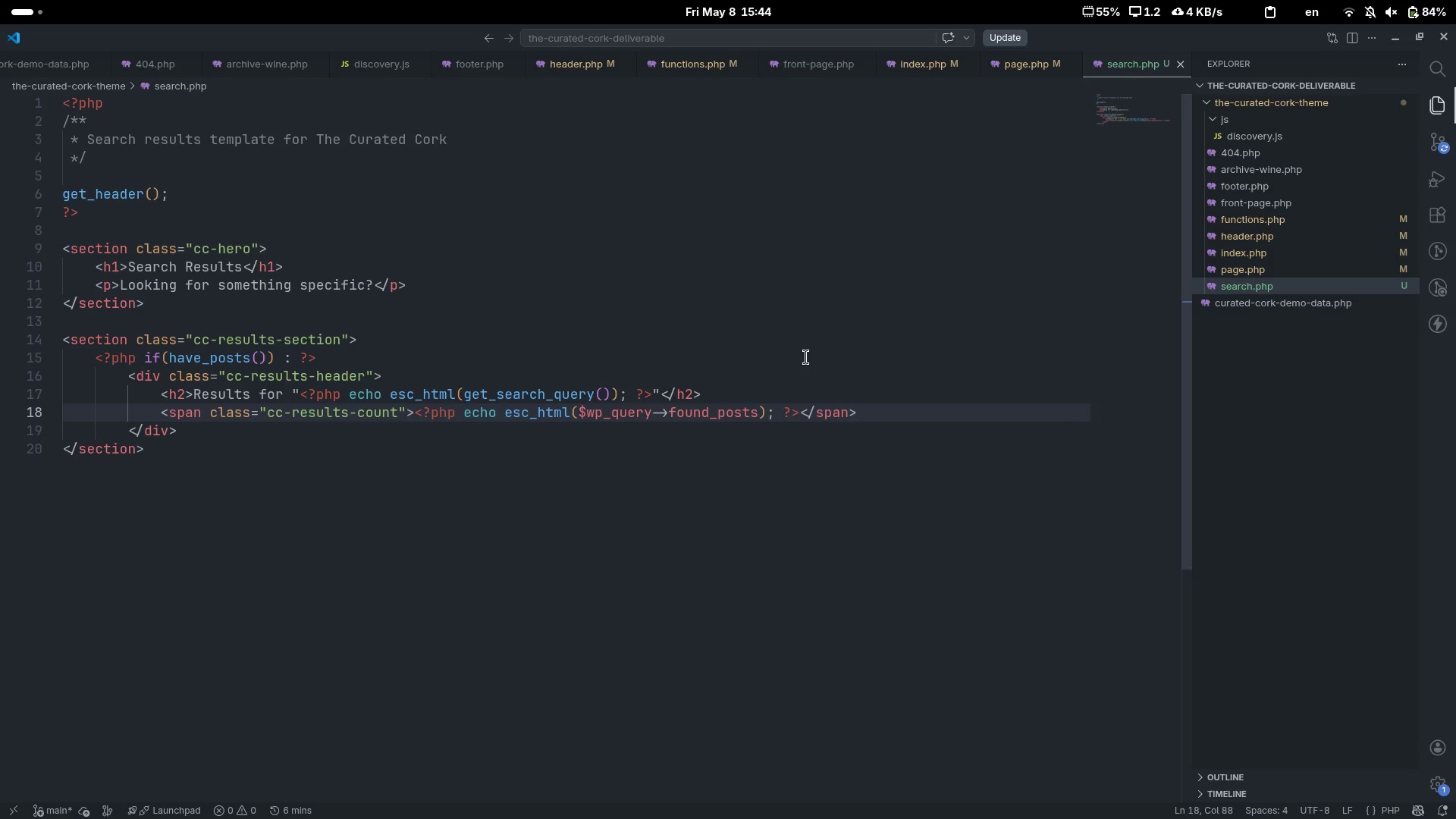 
key(ArrowRight)
 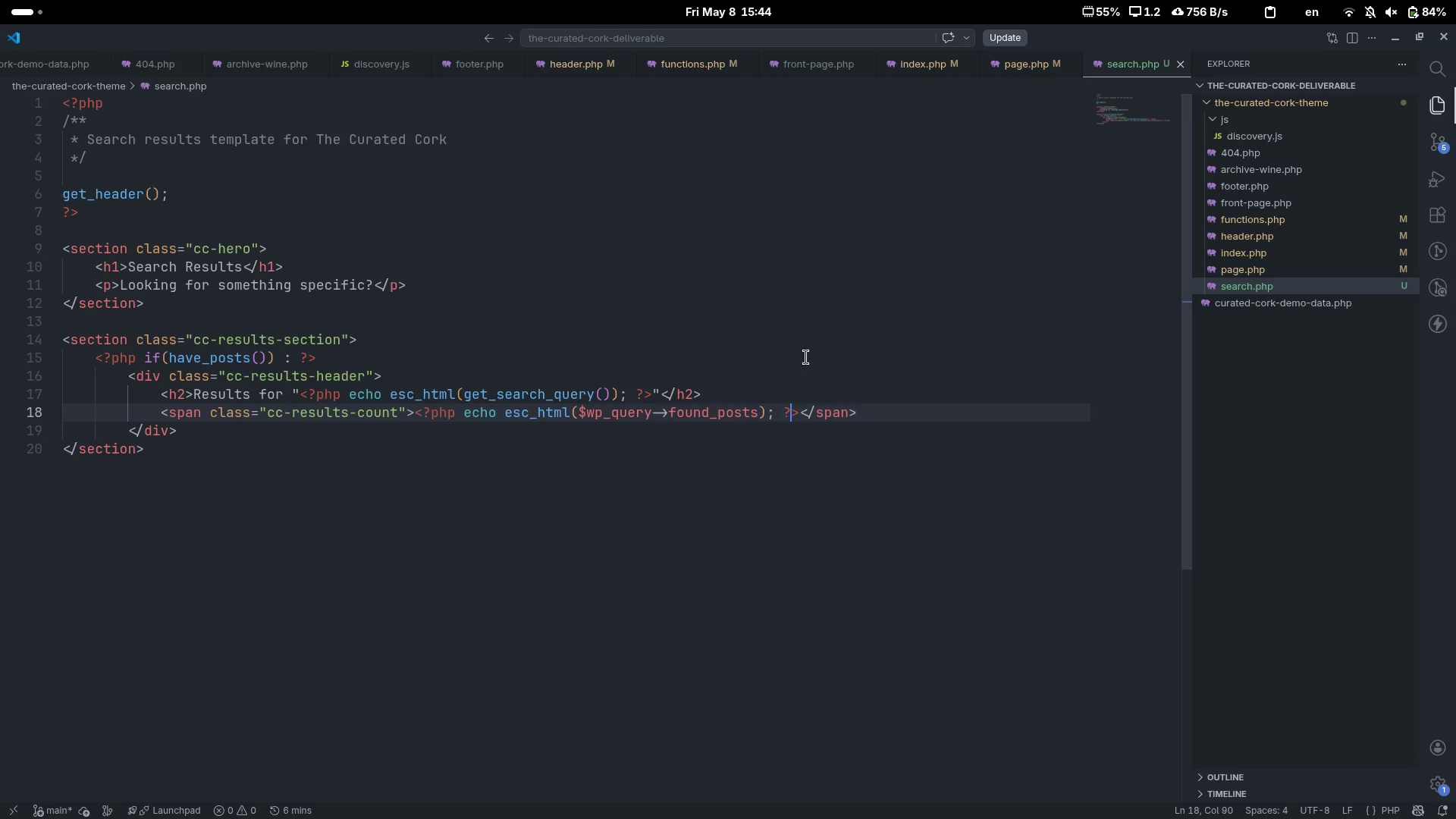 
key(ArrowRight)
 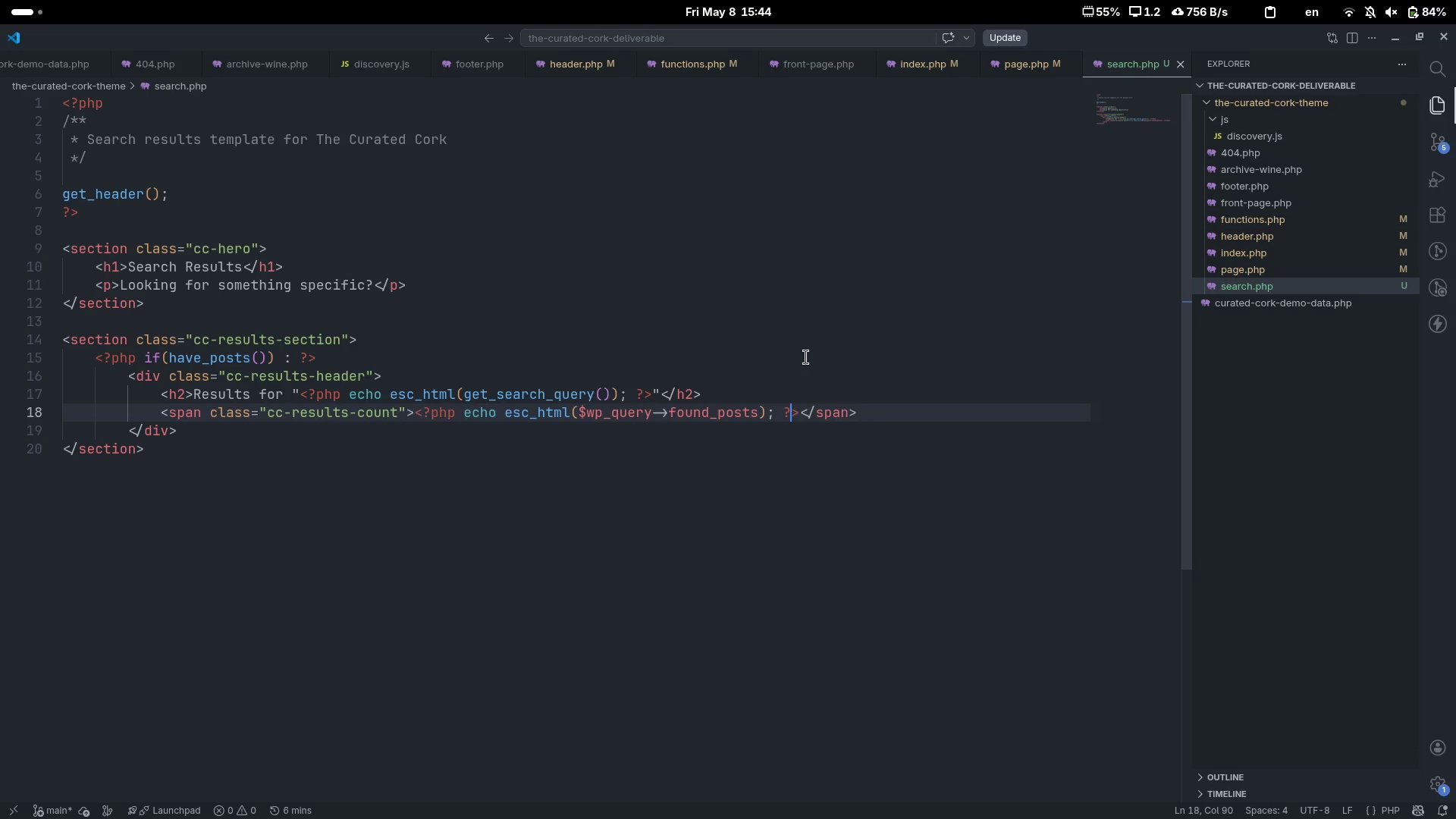 
key(ArrowRight)
 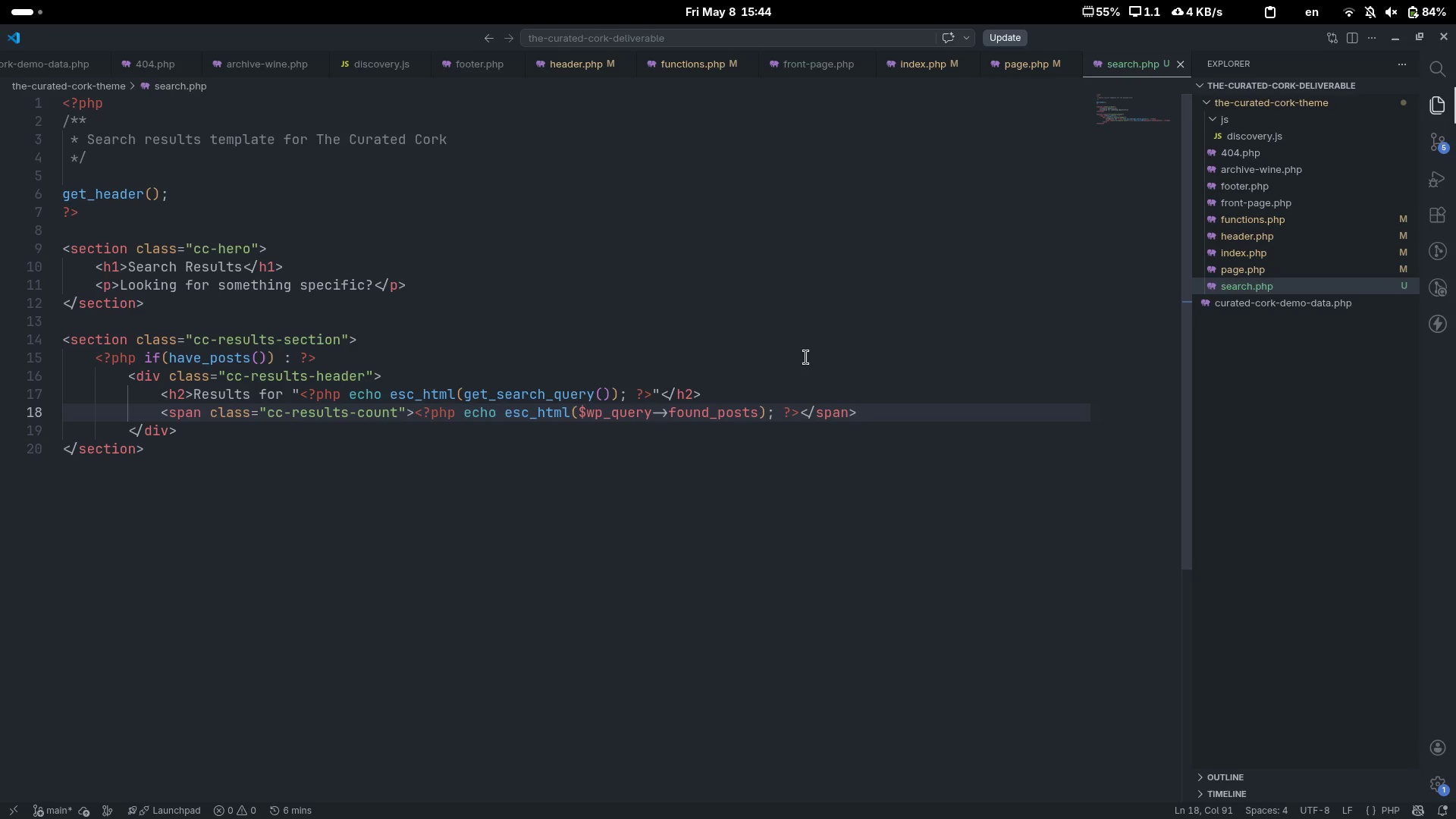 
type(results)
key(Escape)
 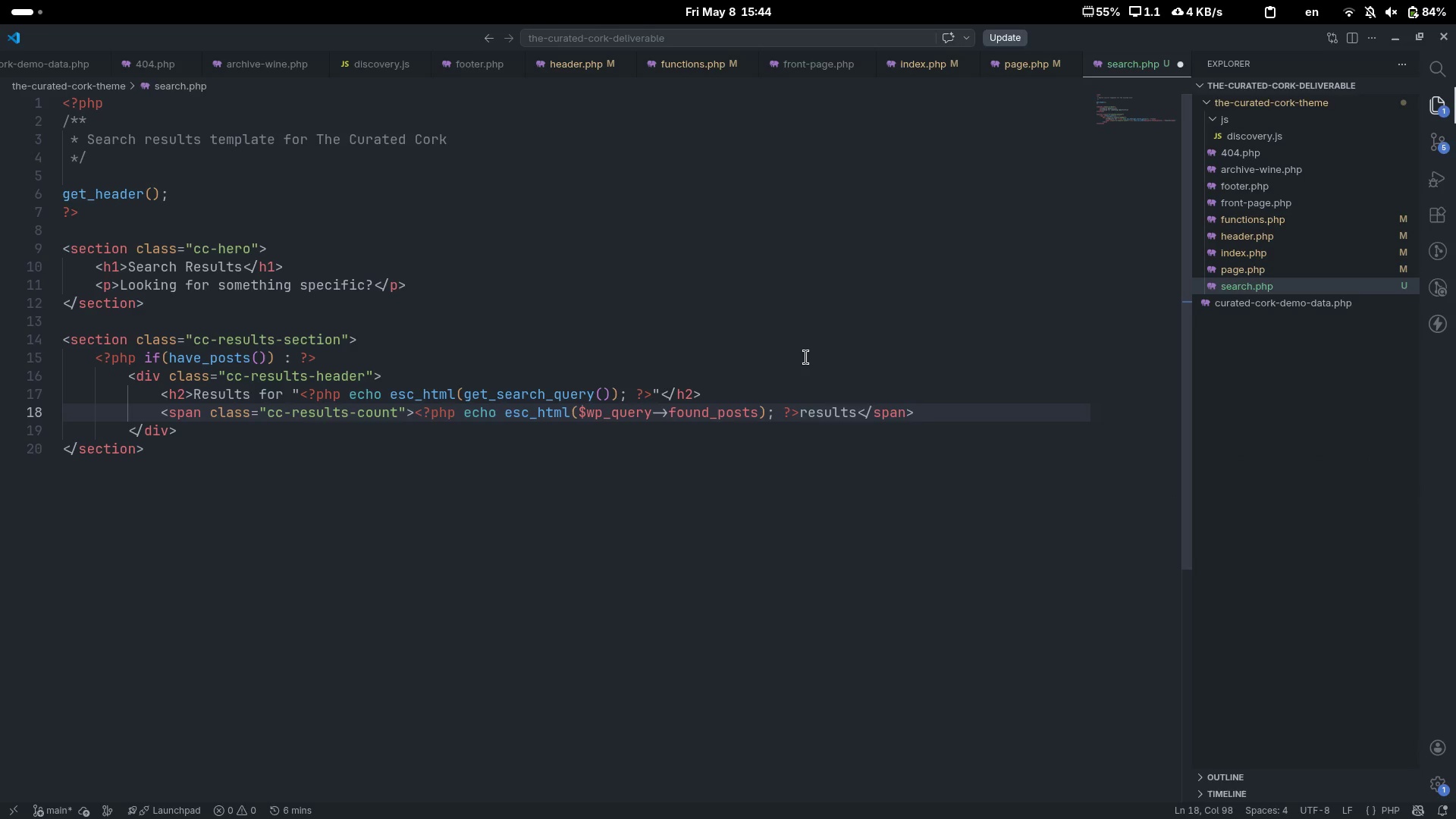 
key(Control+ControlLeft)
 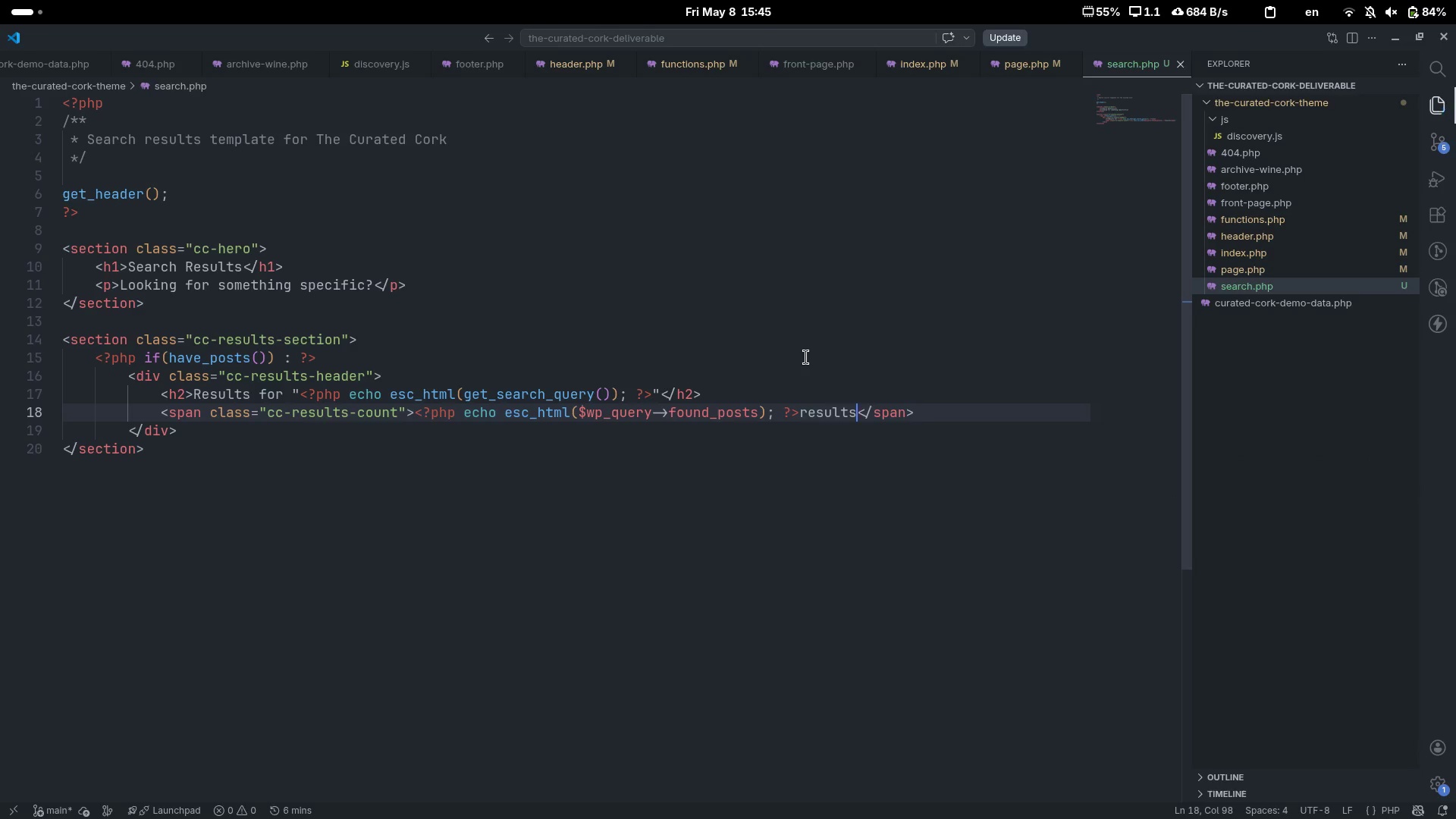 
key(Control+S)
 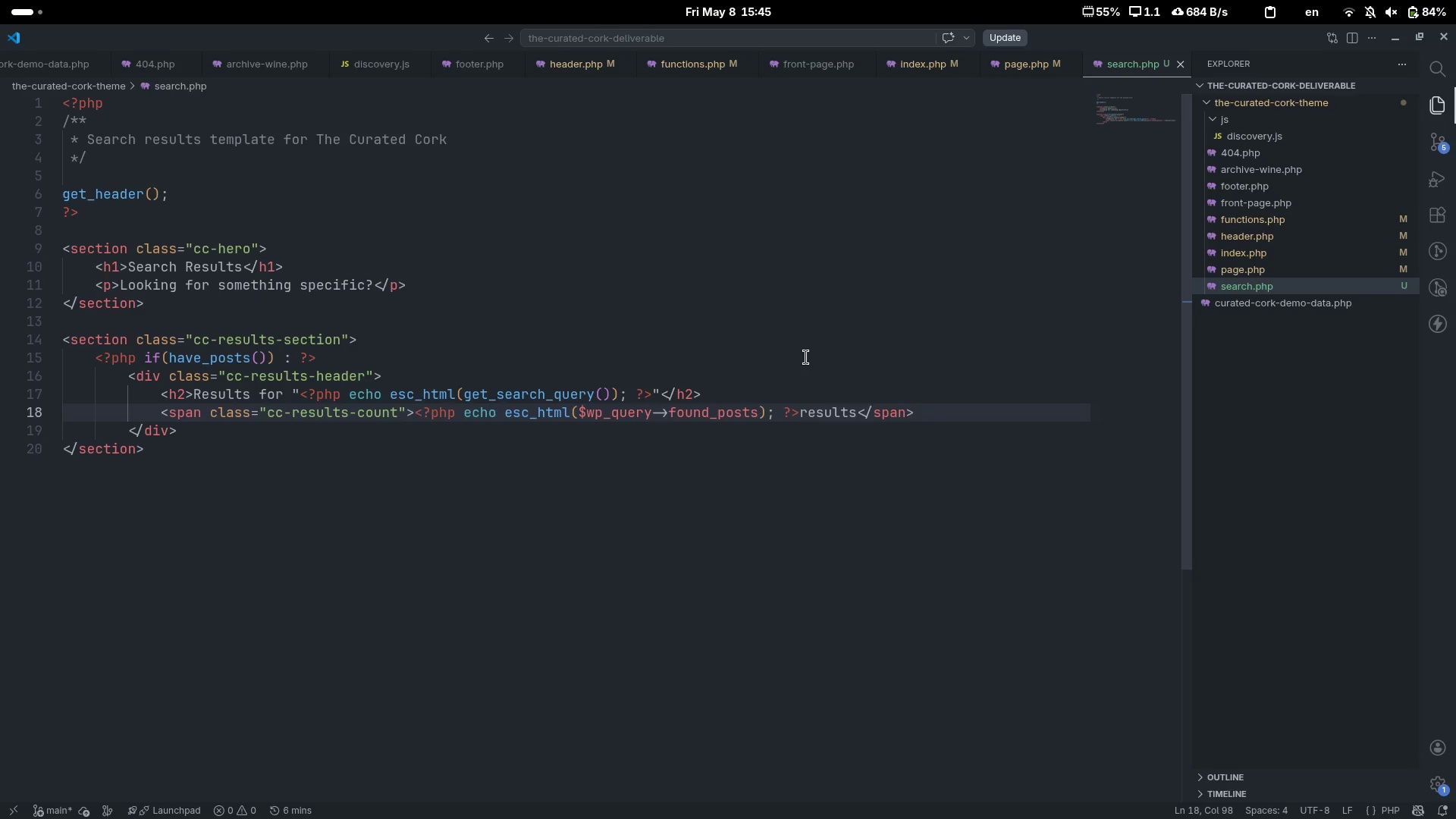 
wait(6.0)
 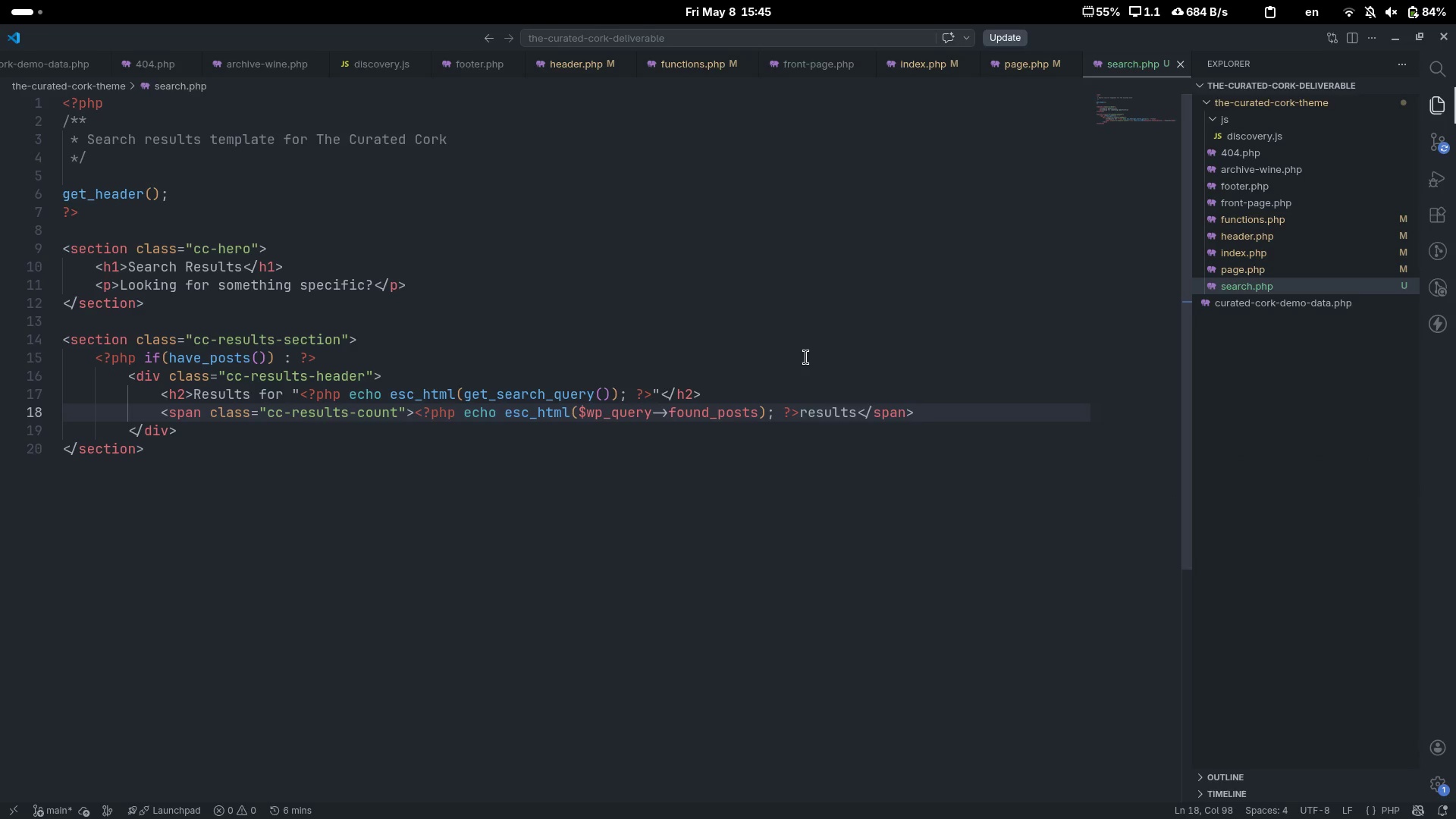 
key(ArrowDown)
 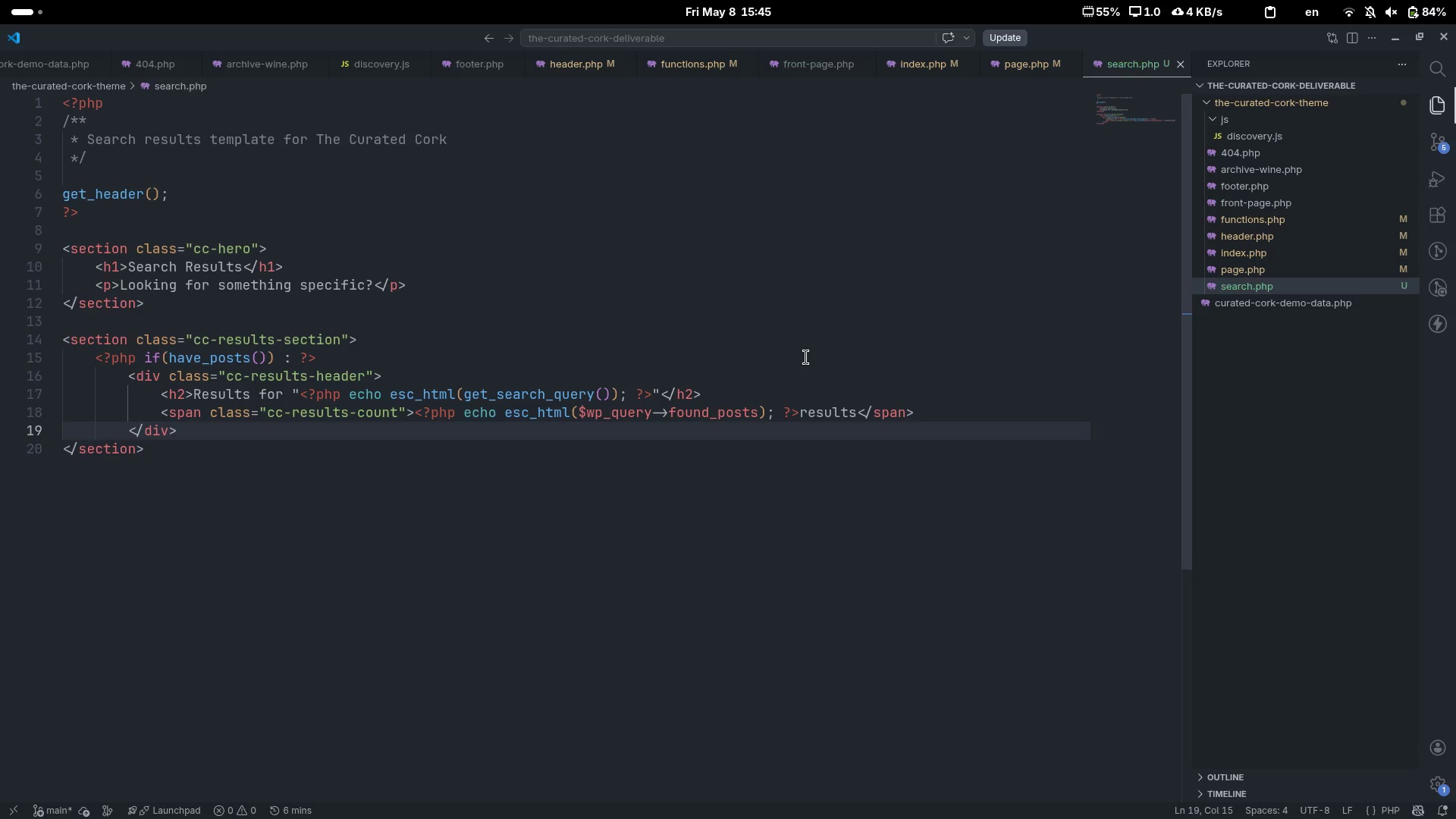 
key(Enter)
 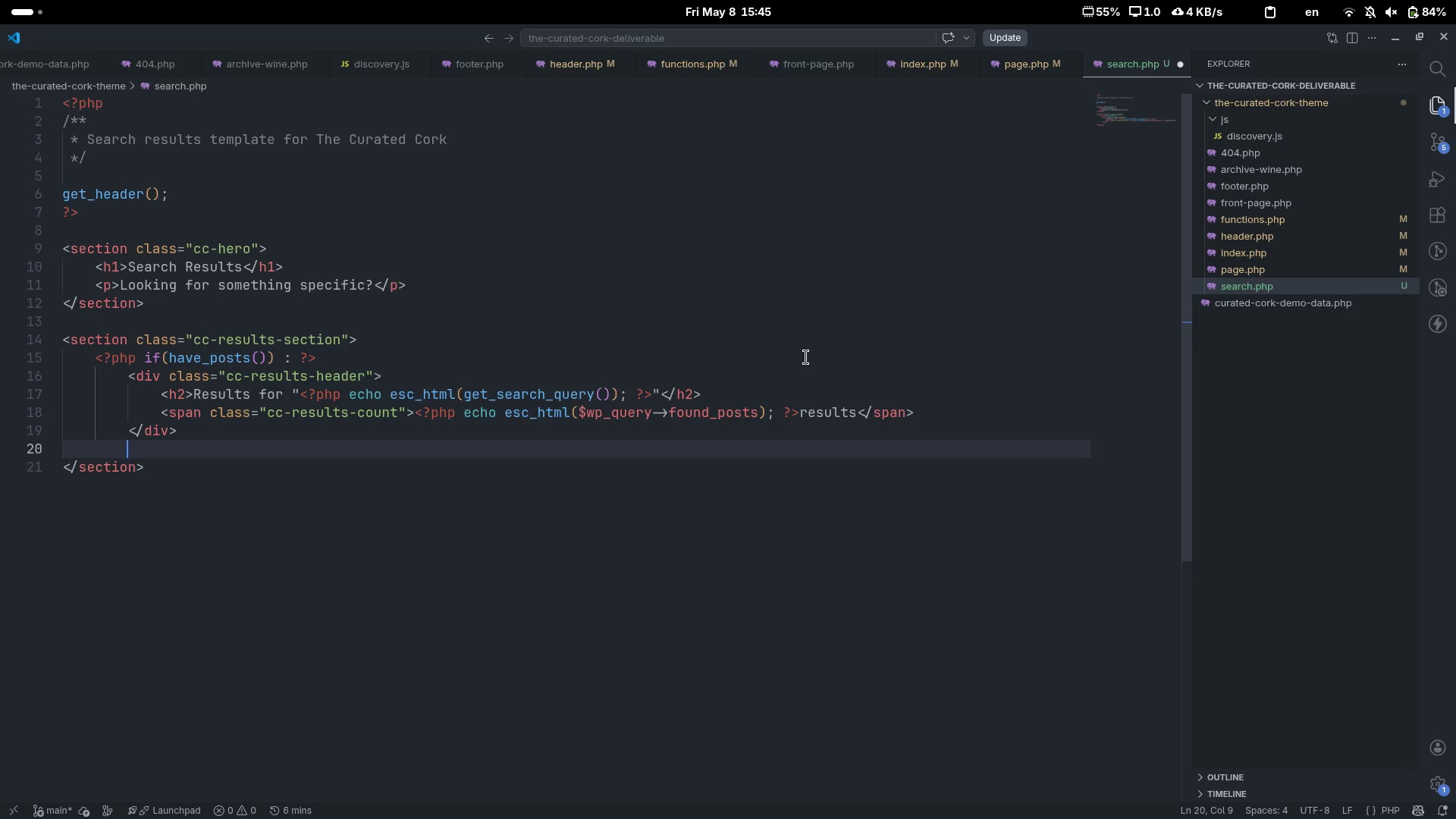 
type(div)
key(Tab)
 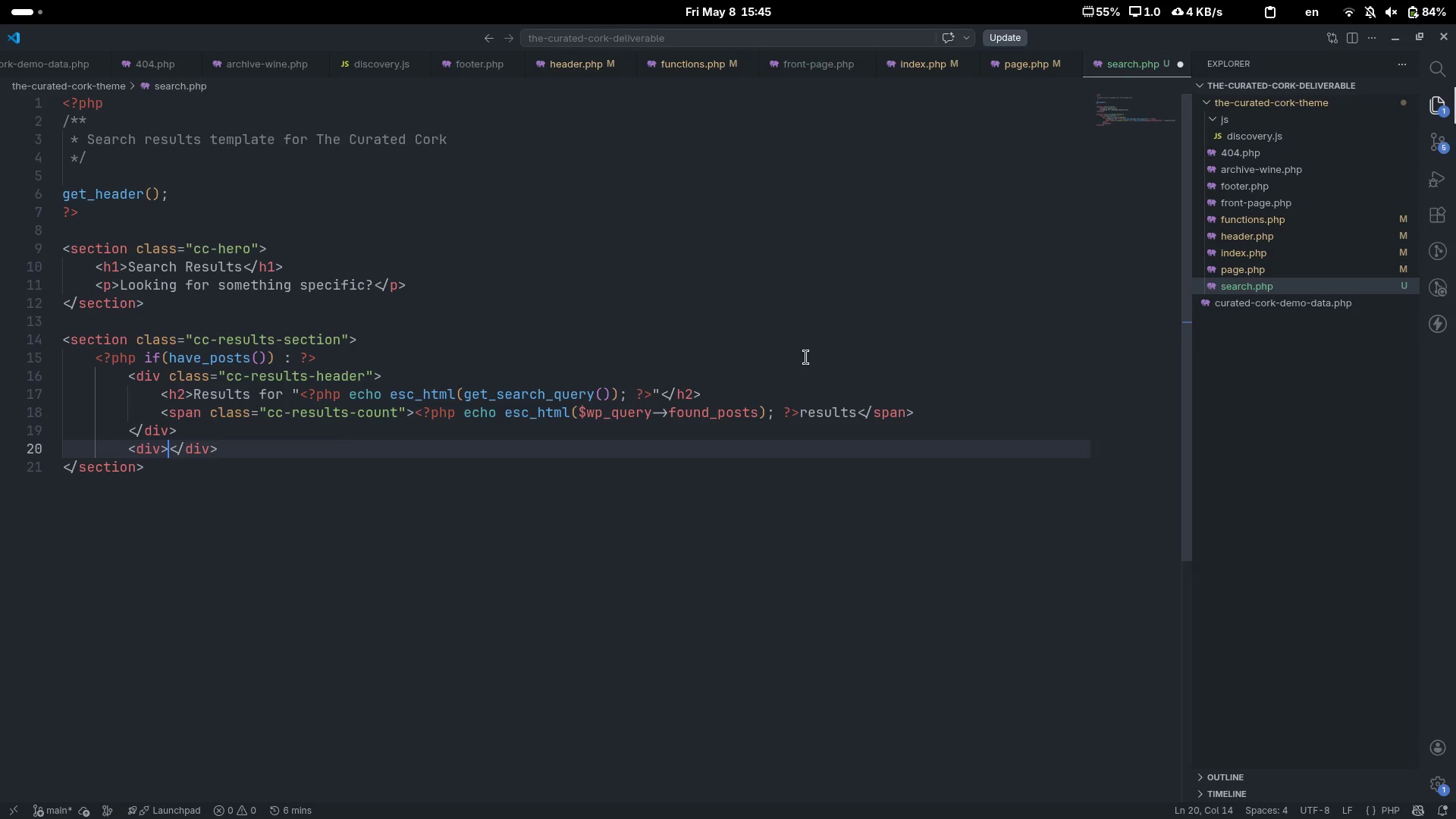 
key(Enter)
 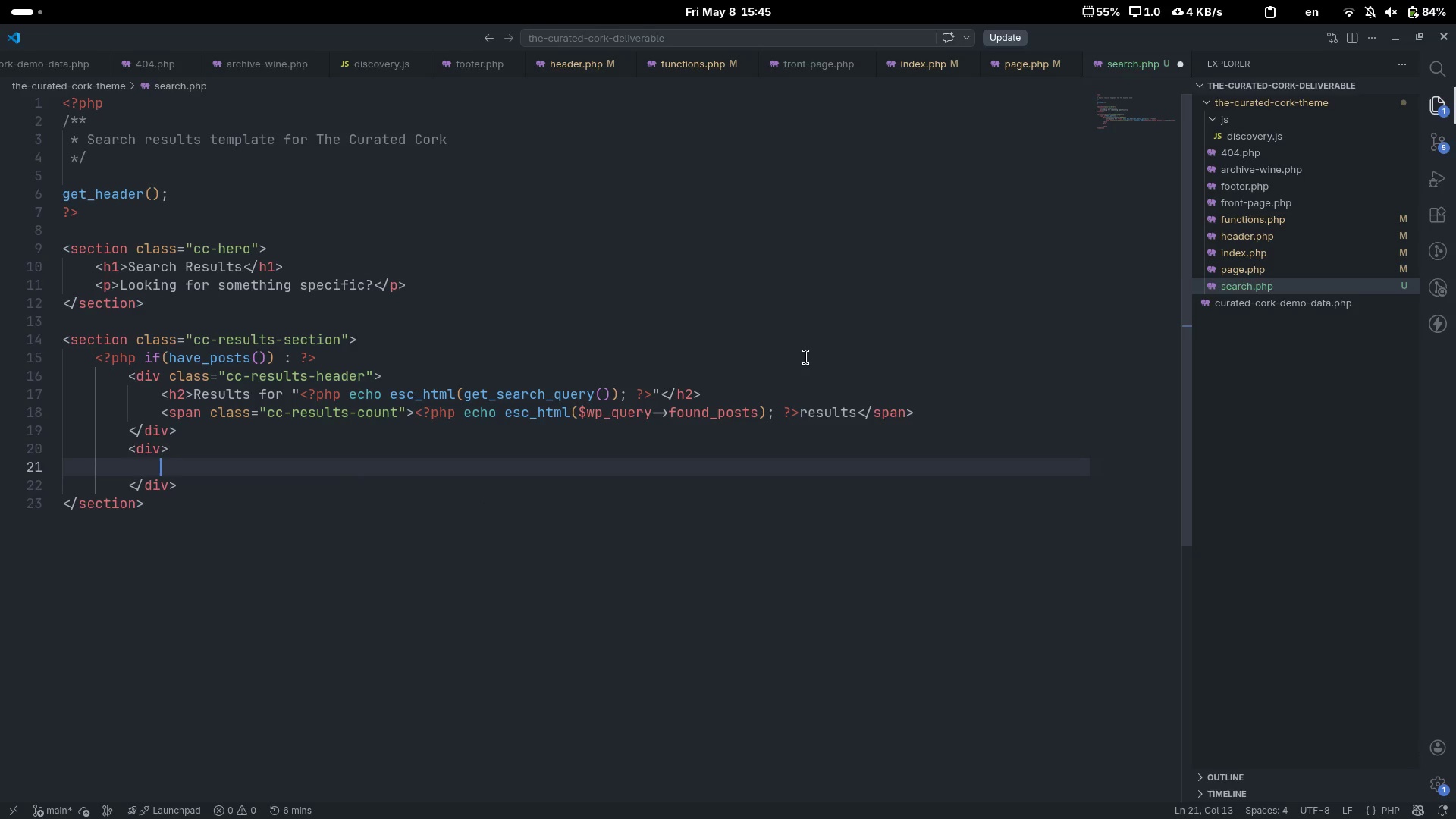 
key(ArrowUp)
 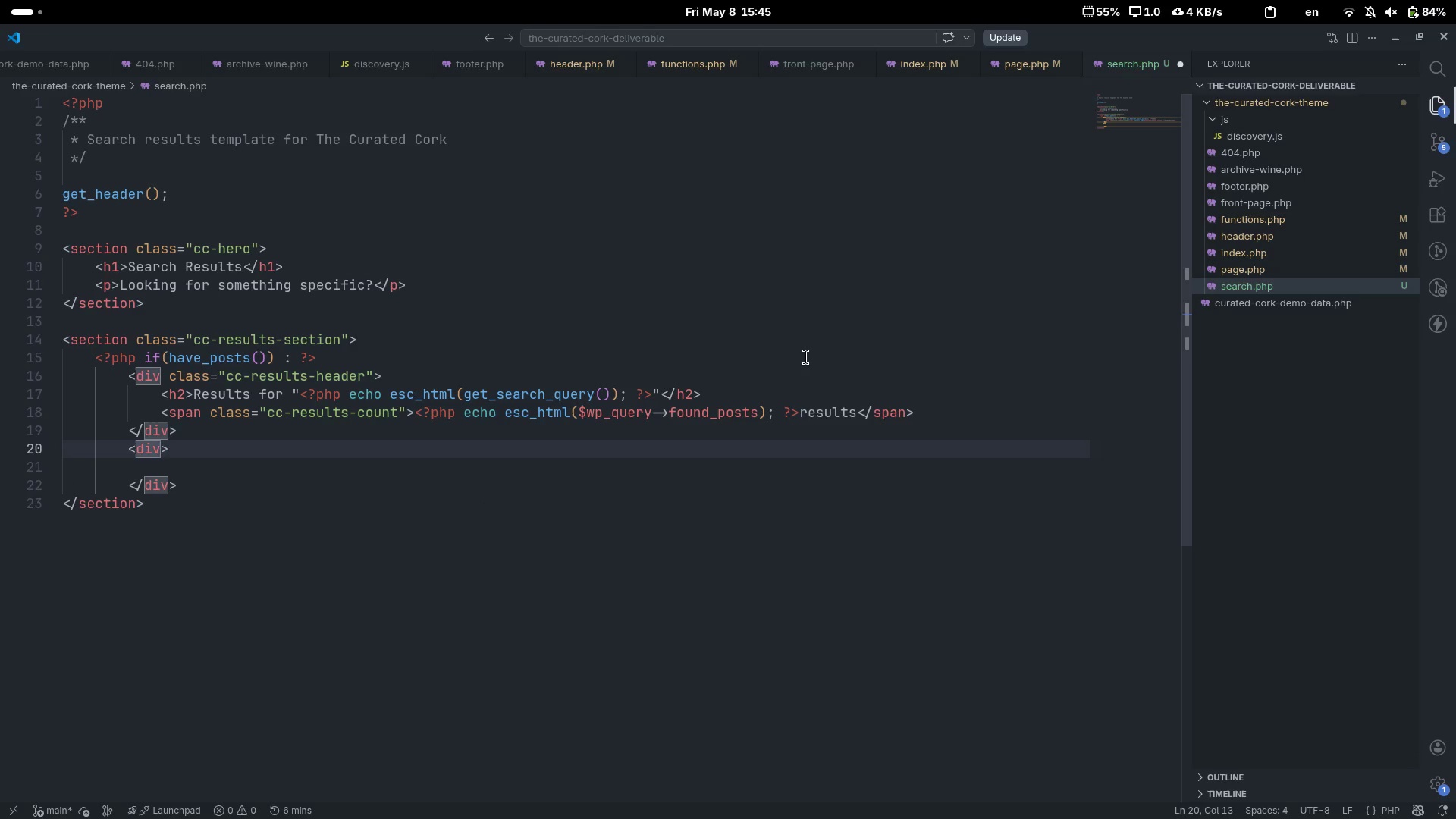 
type( class="")
 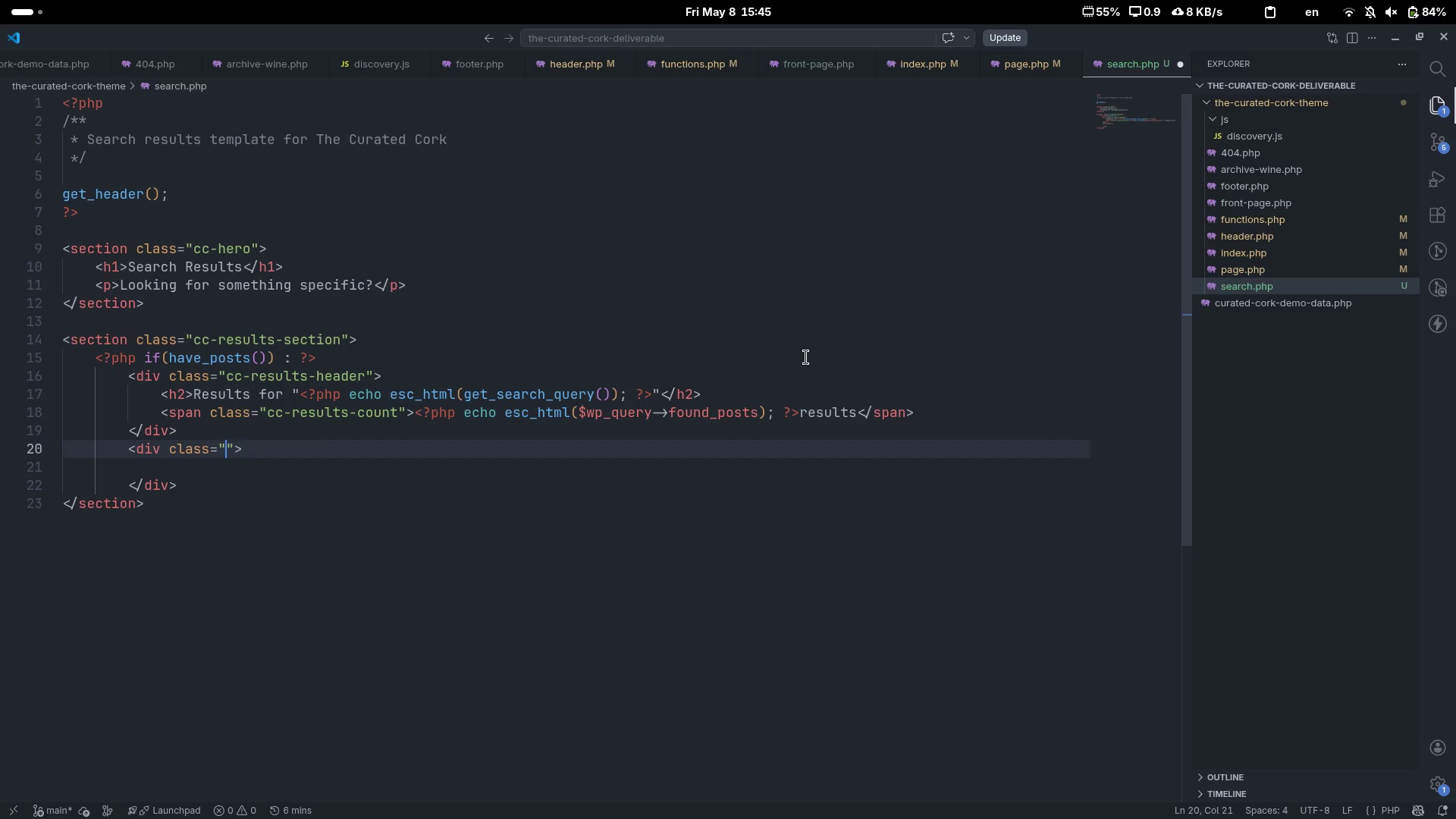 
 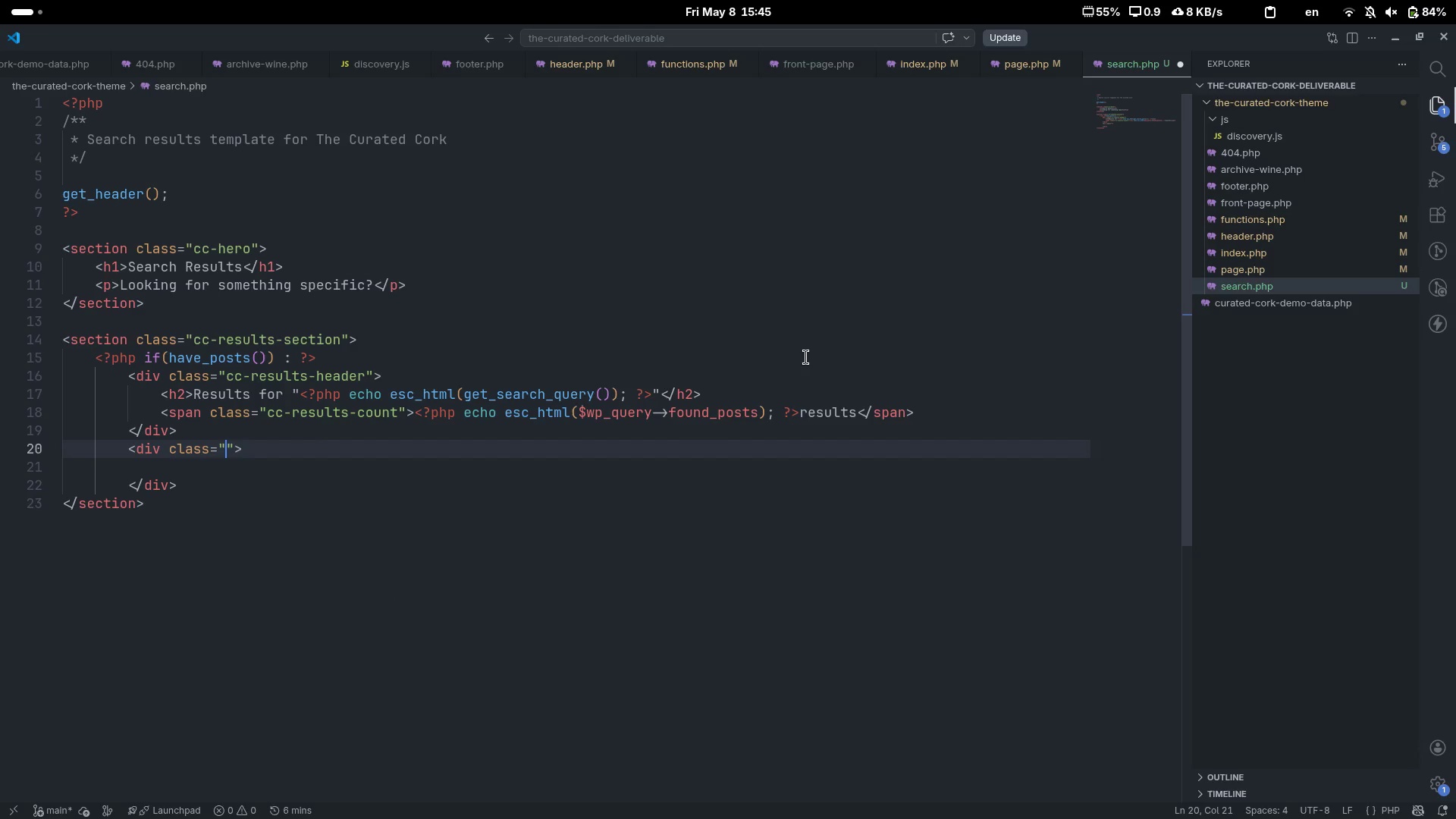 
key(ArrowLeft)
 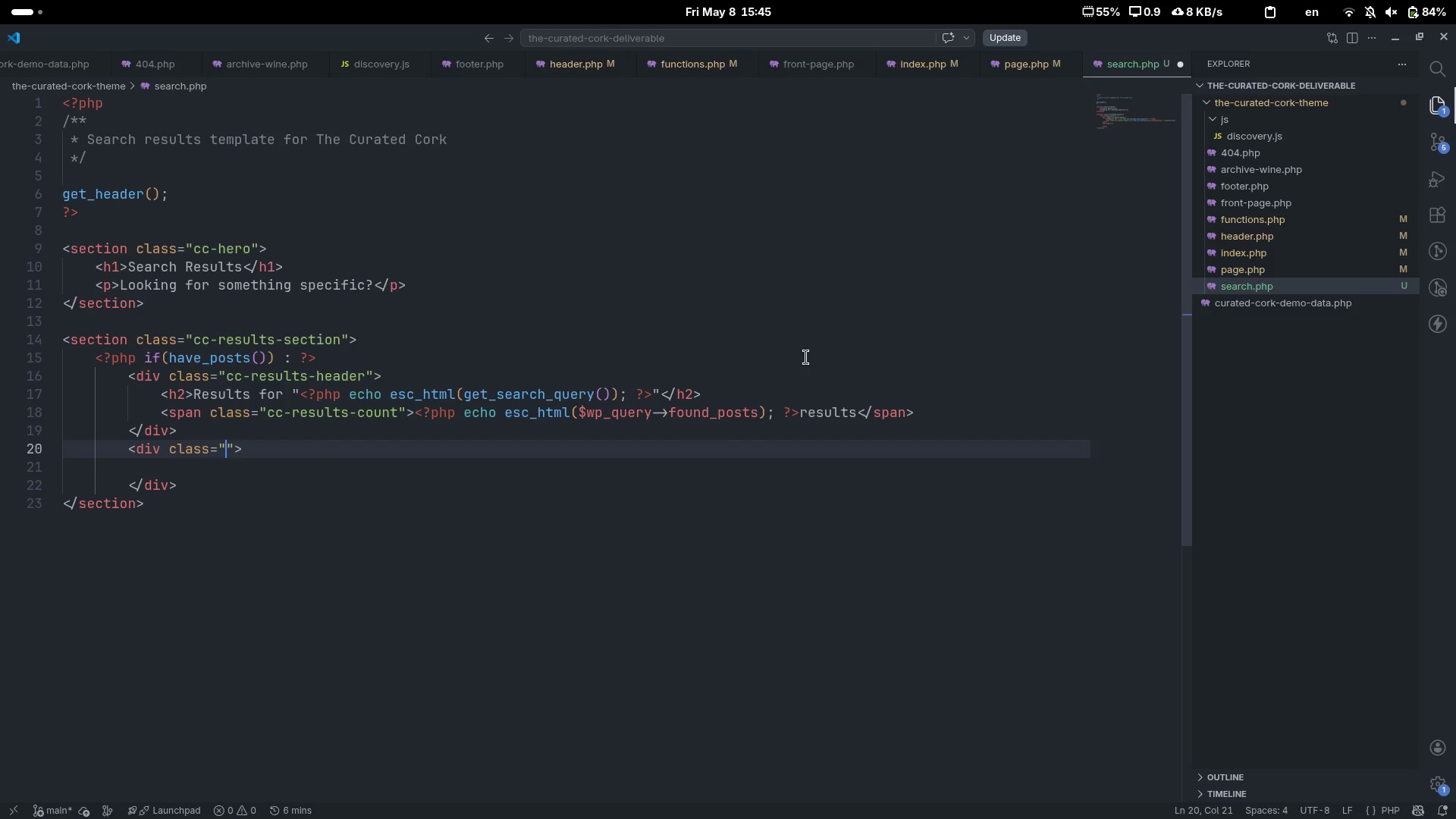 
type(cc-wine_)
key(Backspace)
type(-grid)
 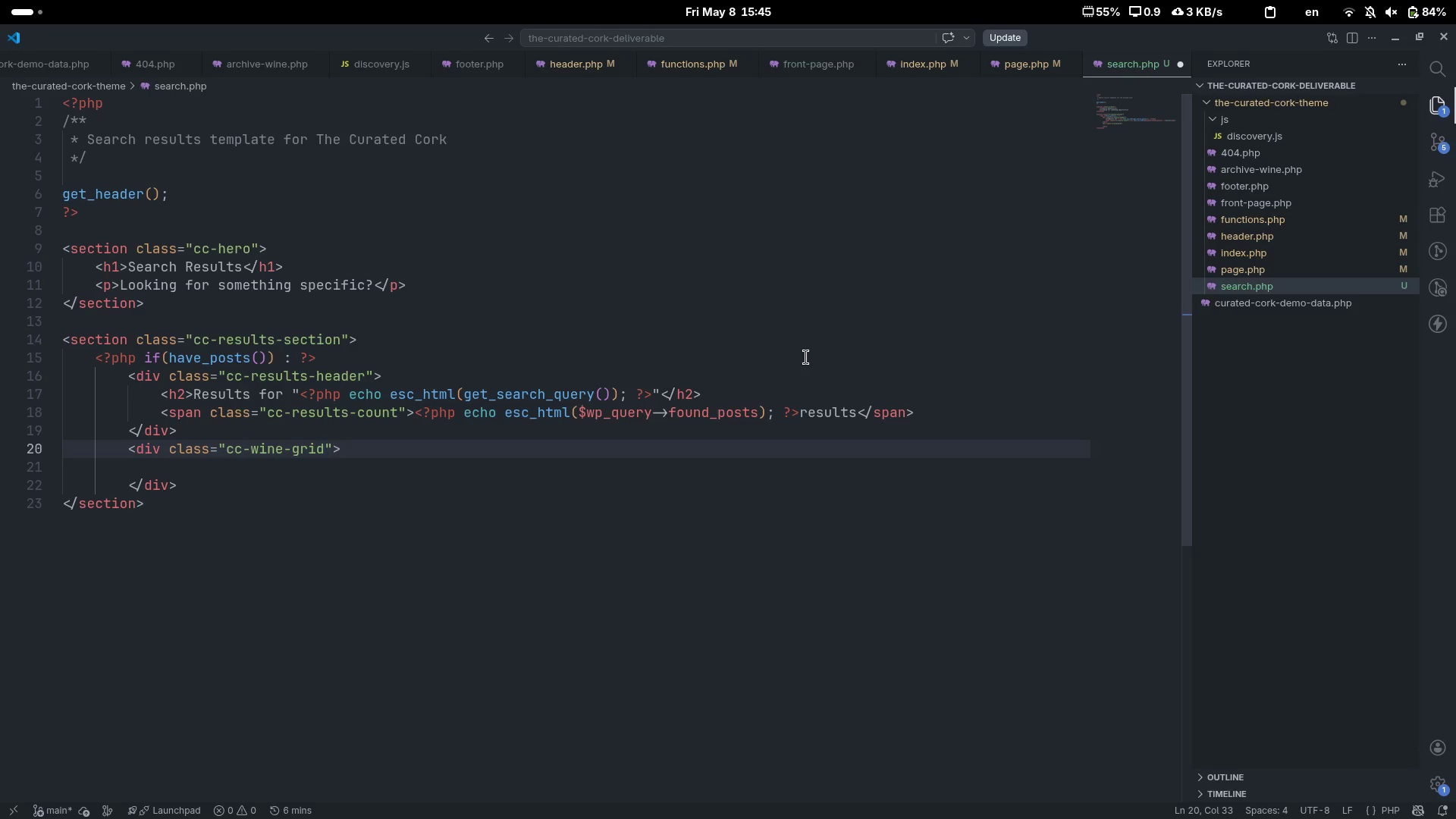 
key(ArrowDown)
 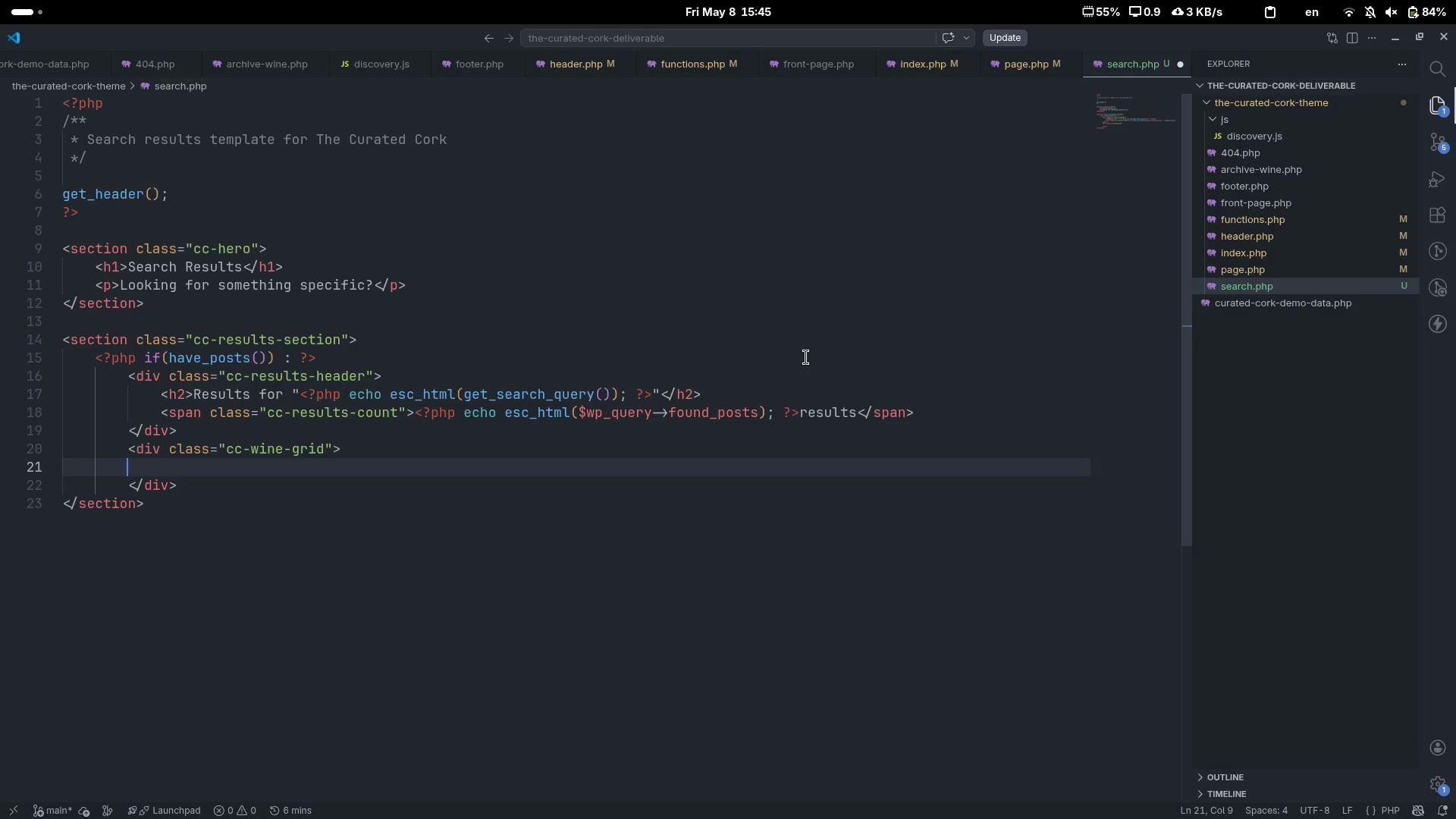 
key(Tab)
 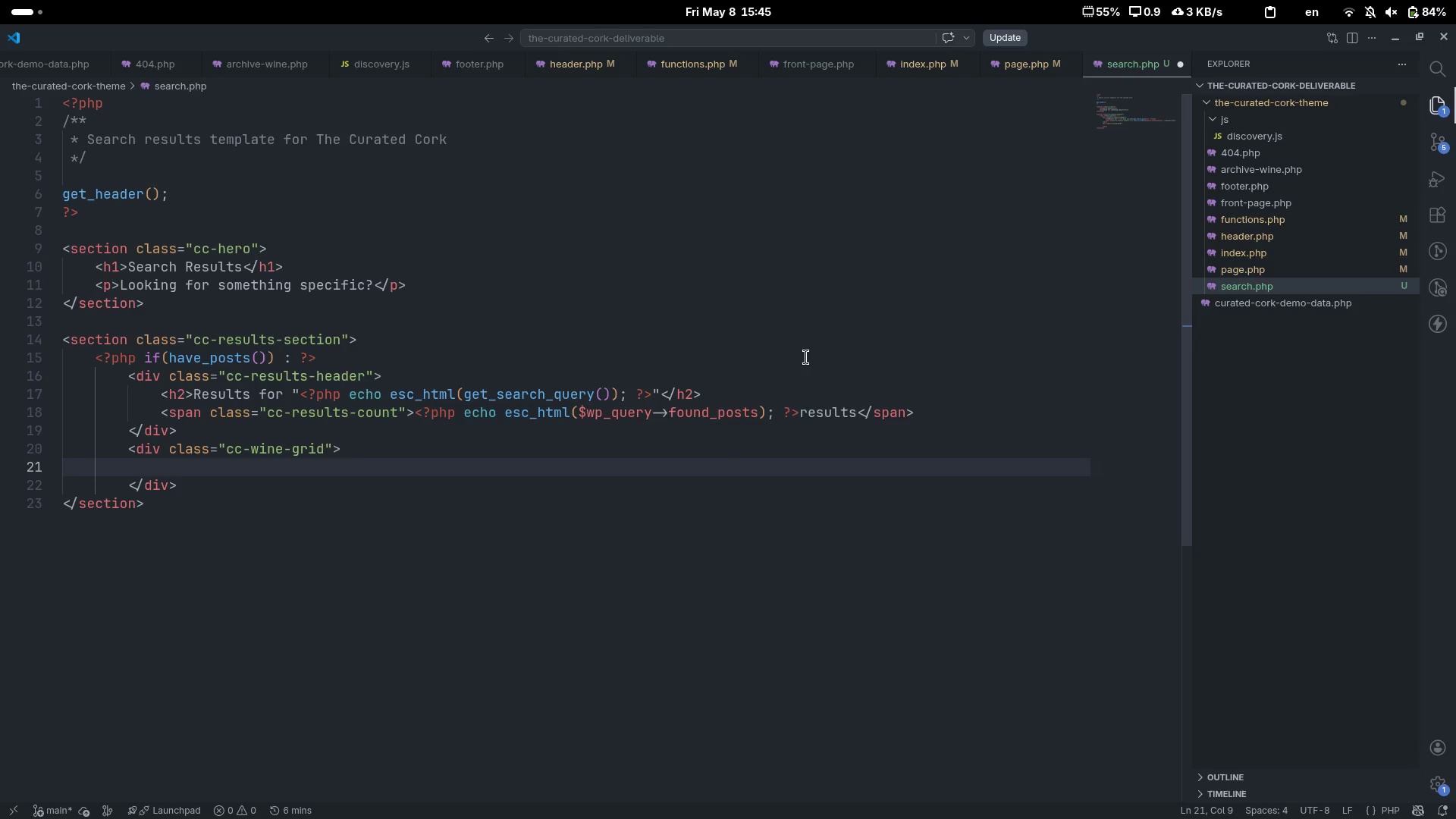 
key(Tab)
 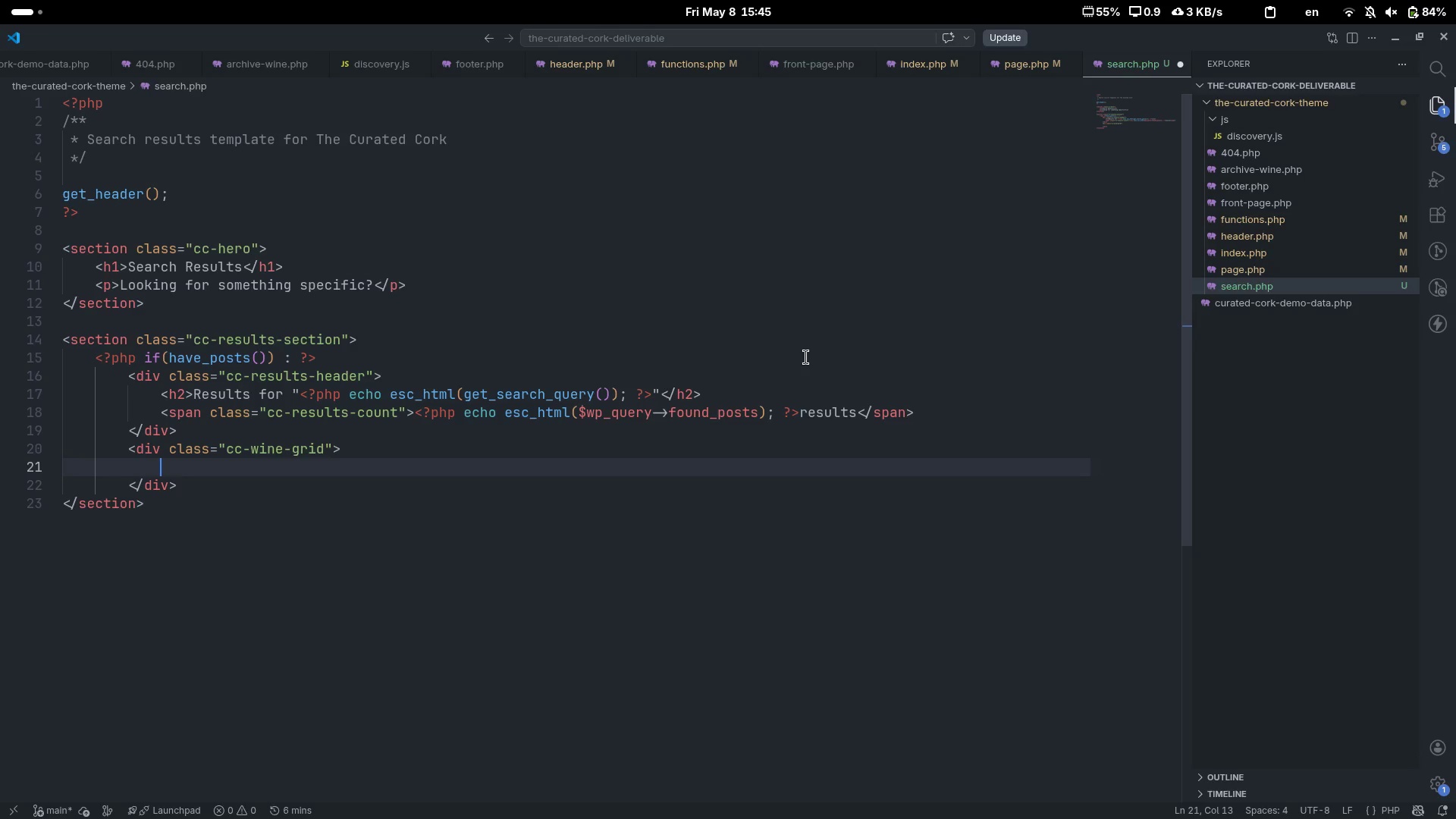 
key(Shift+Comma)
 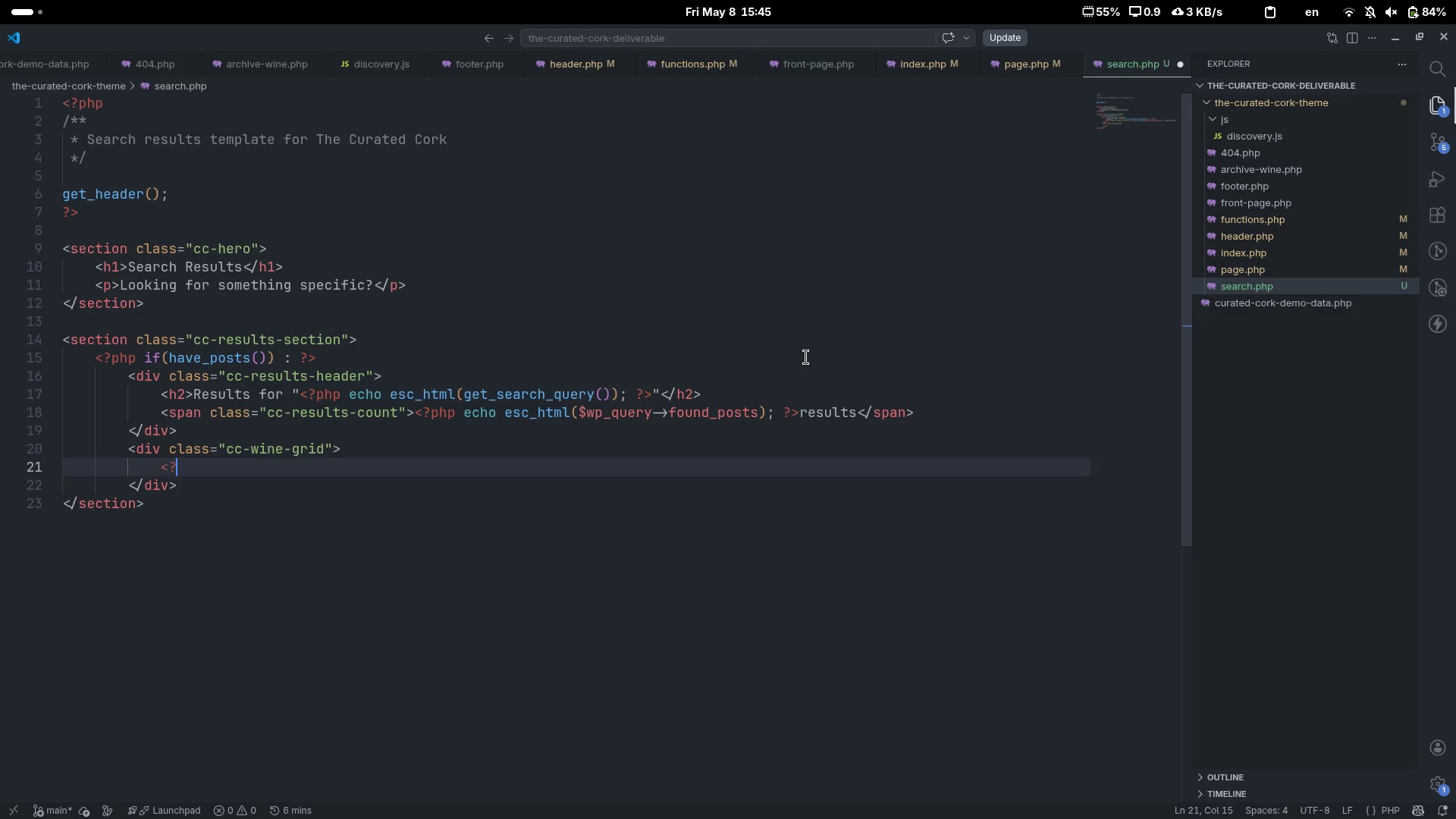 
key(Shift+Slash)
 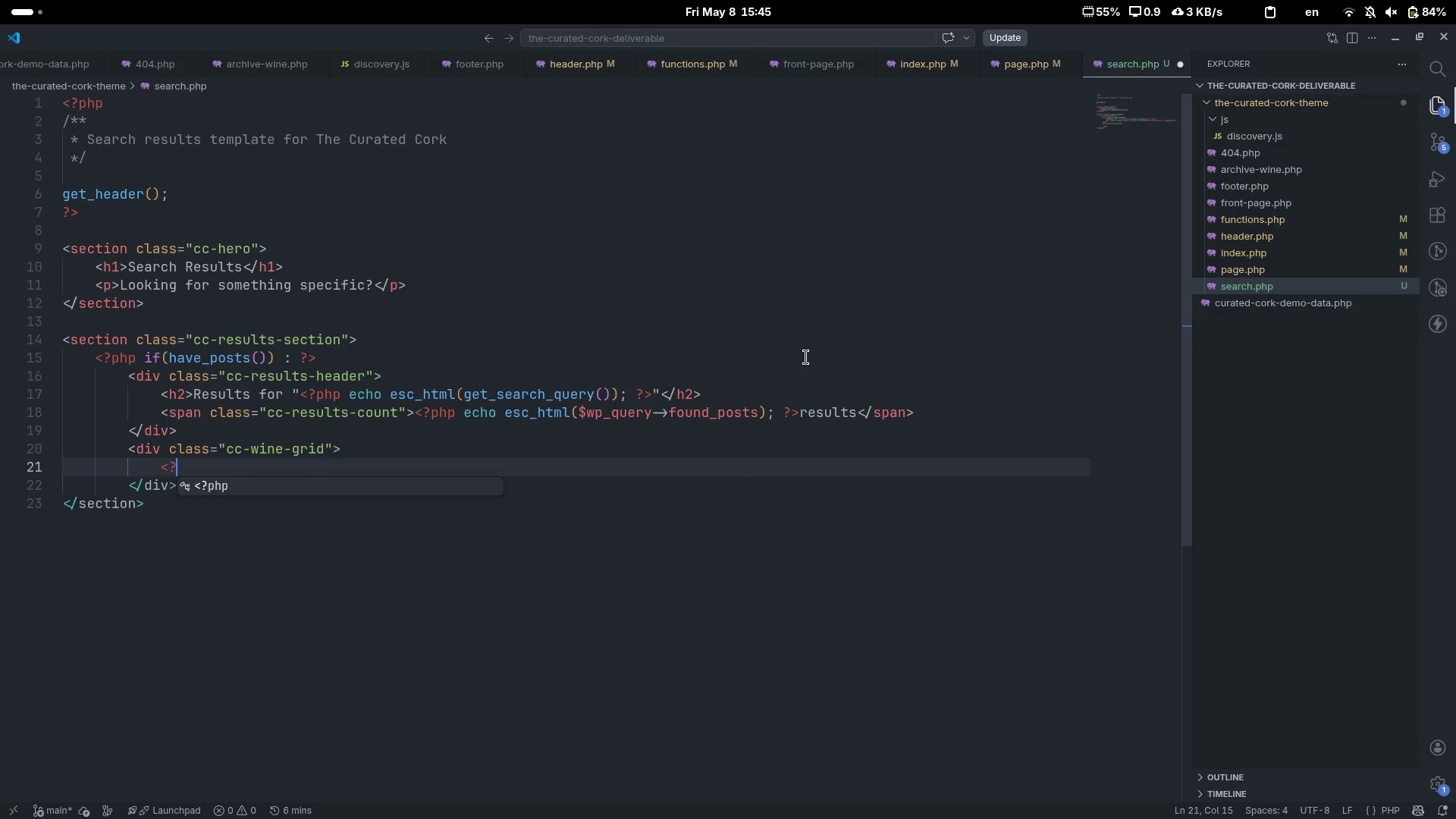 
key(Tab)
 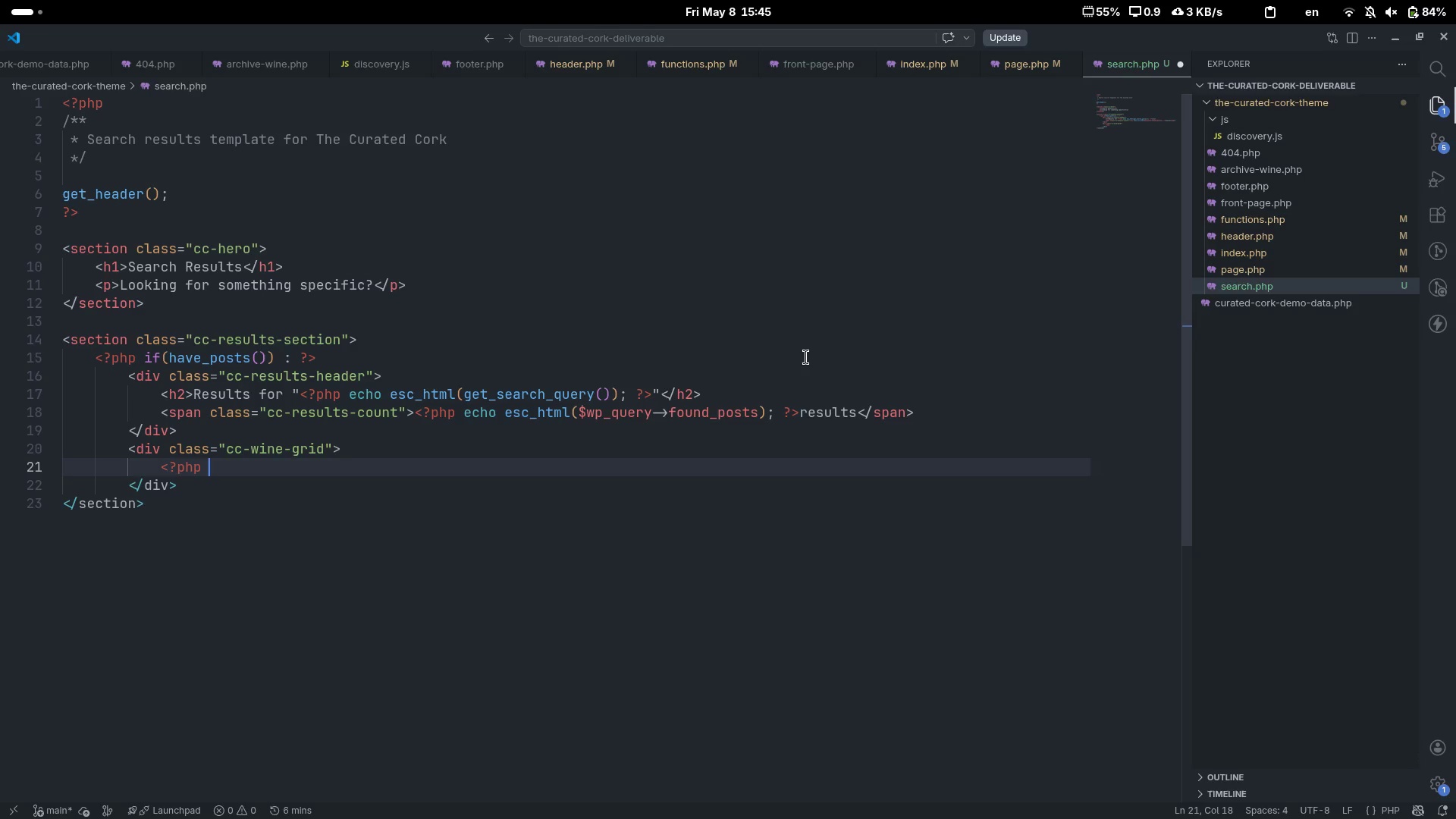 
key(Space)
 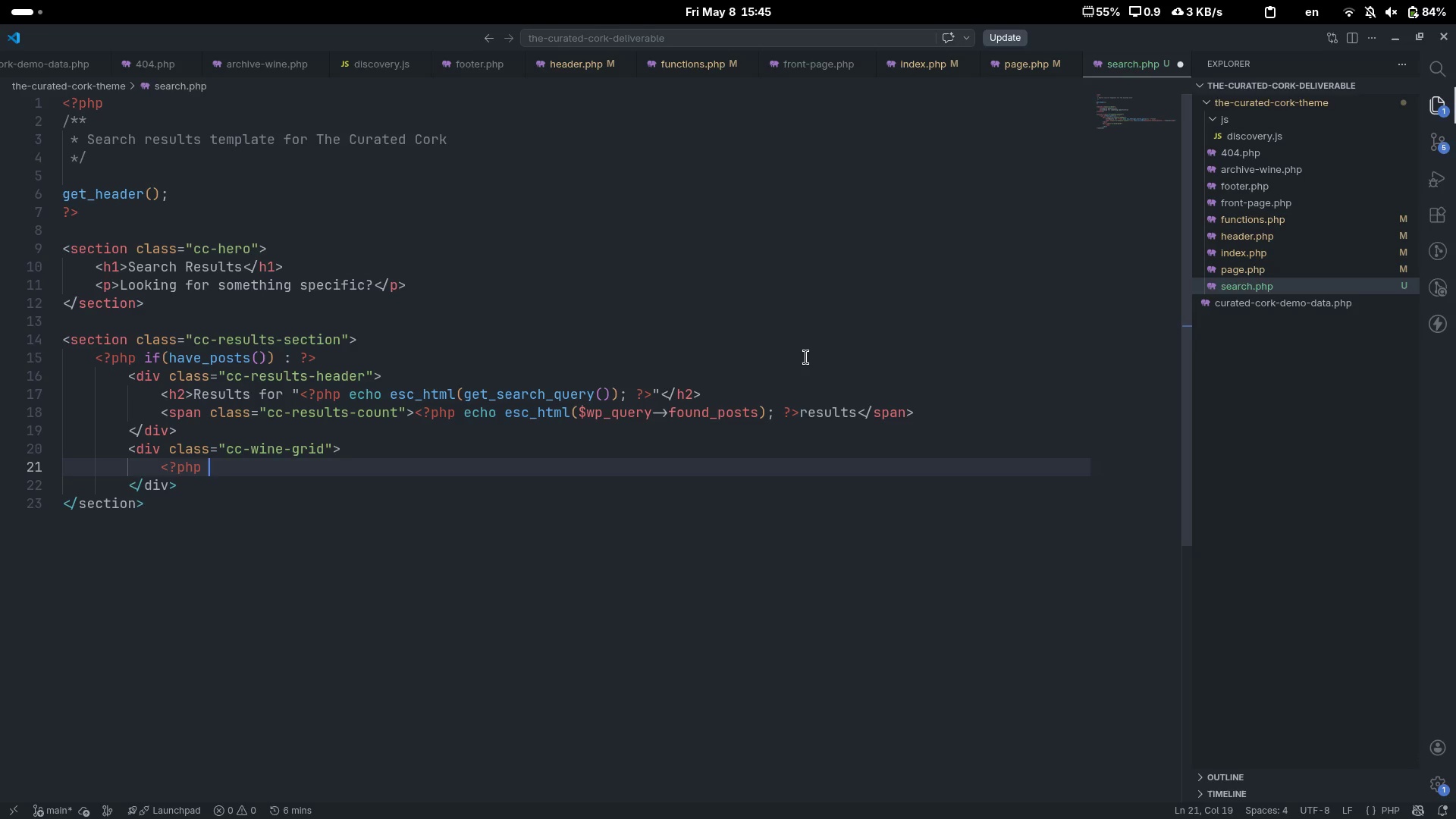 
key(Shift+Slash)
 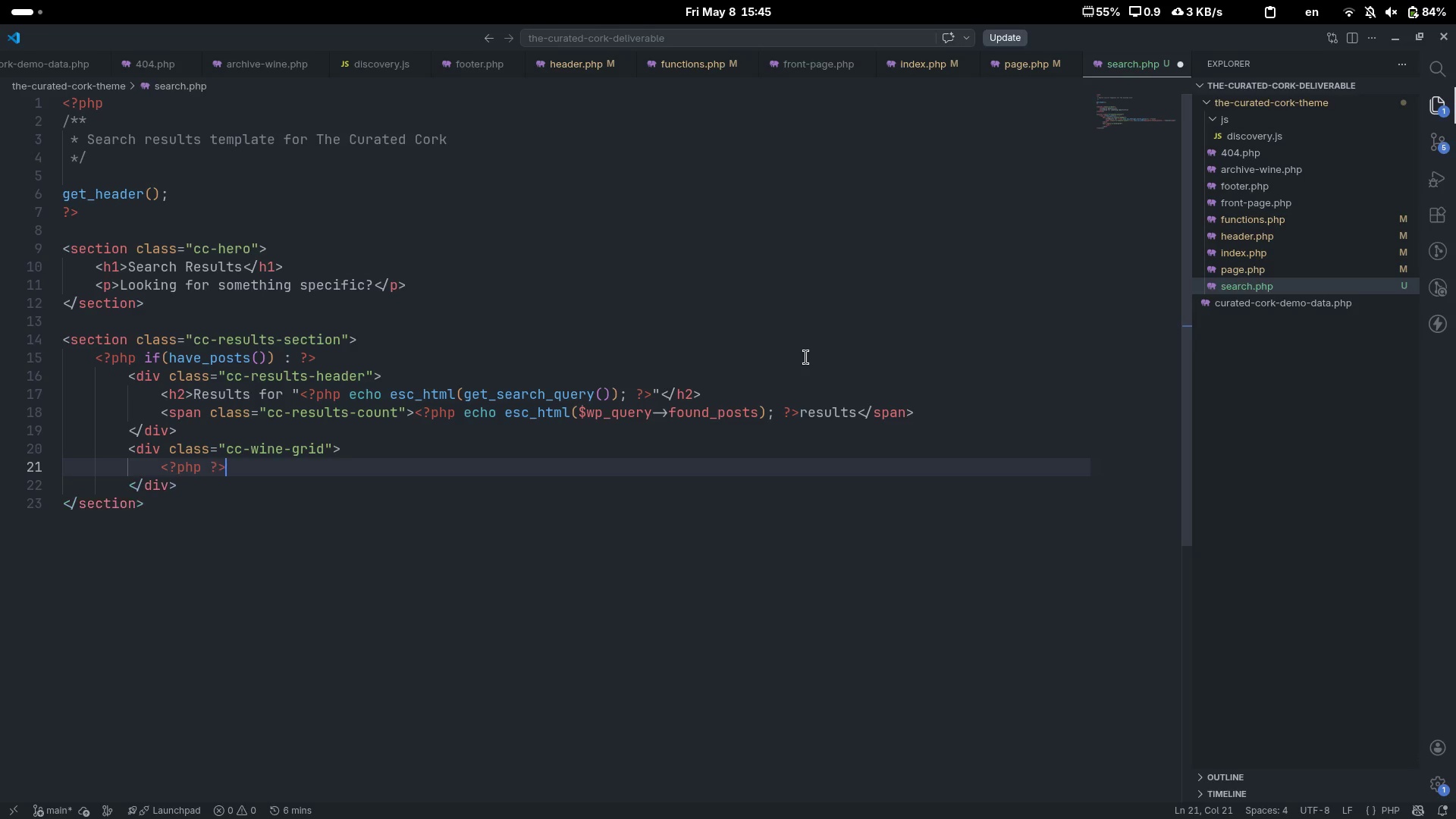 
key(Shift+Period)
 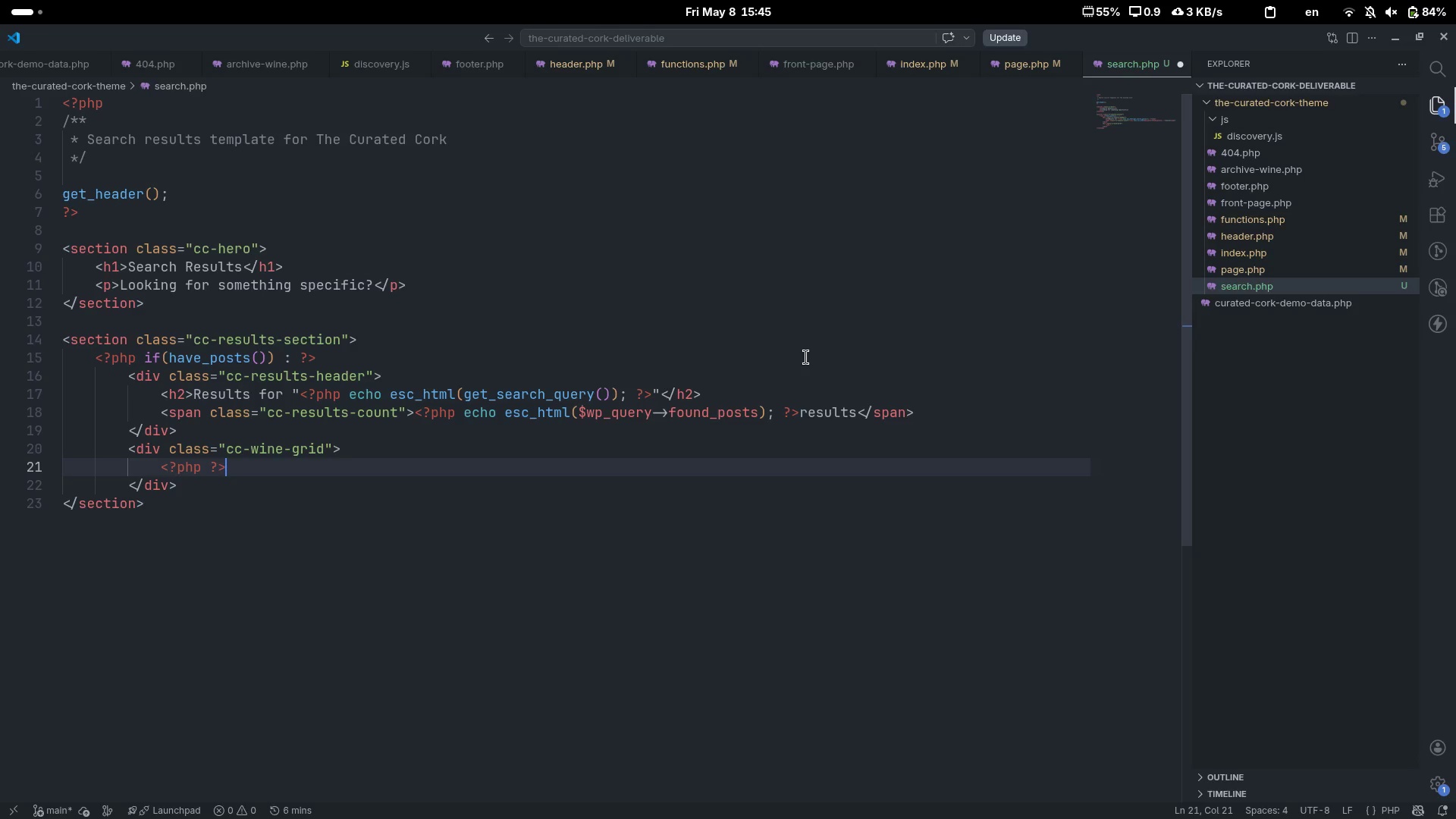 
key(ArrowLeft)
 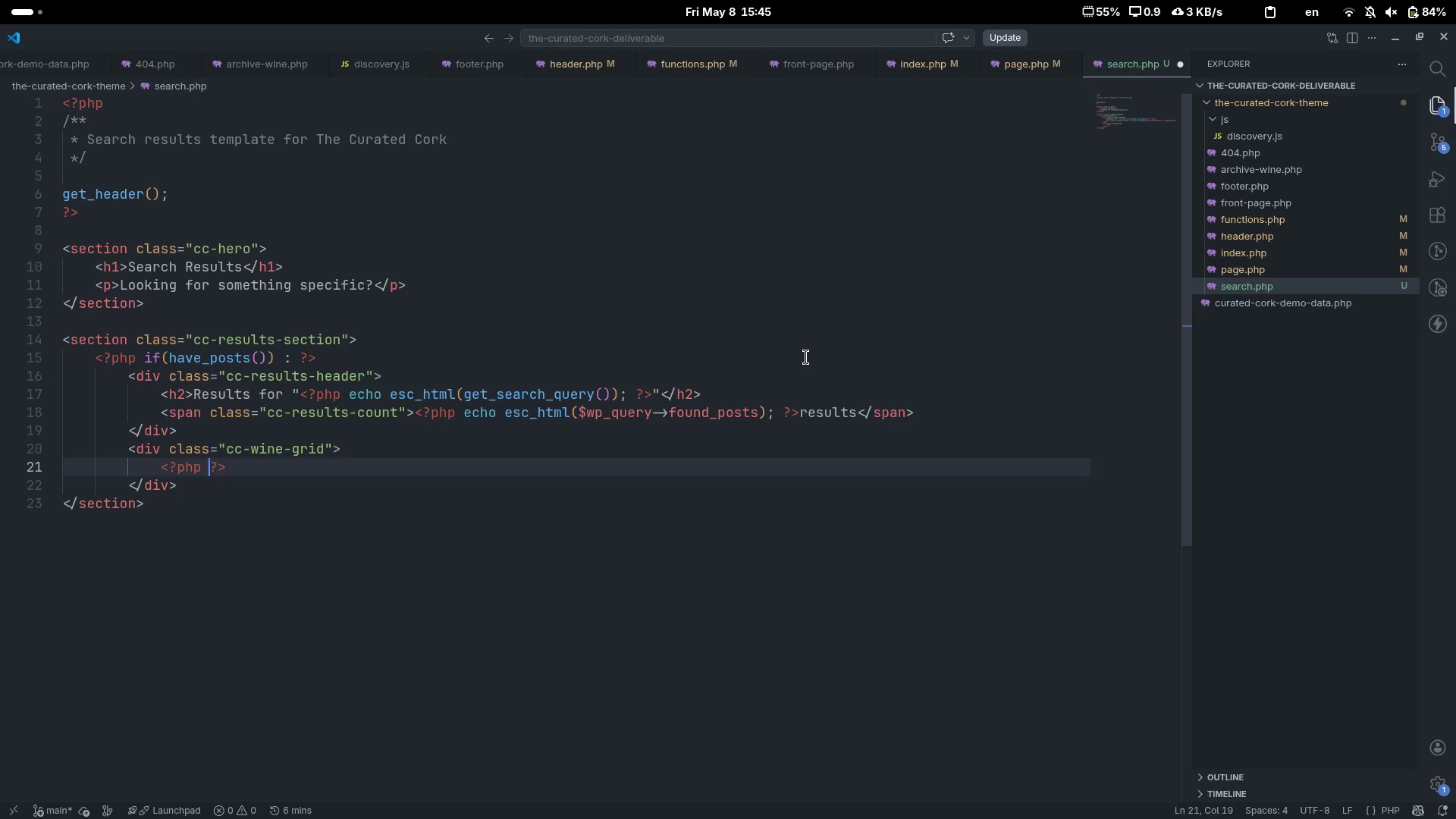 
key(ArrowLeft)
 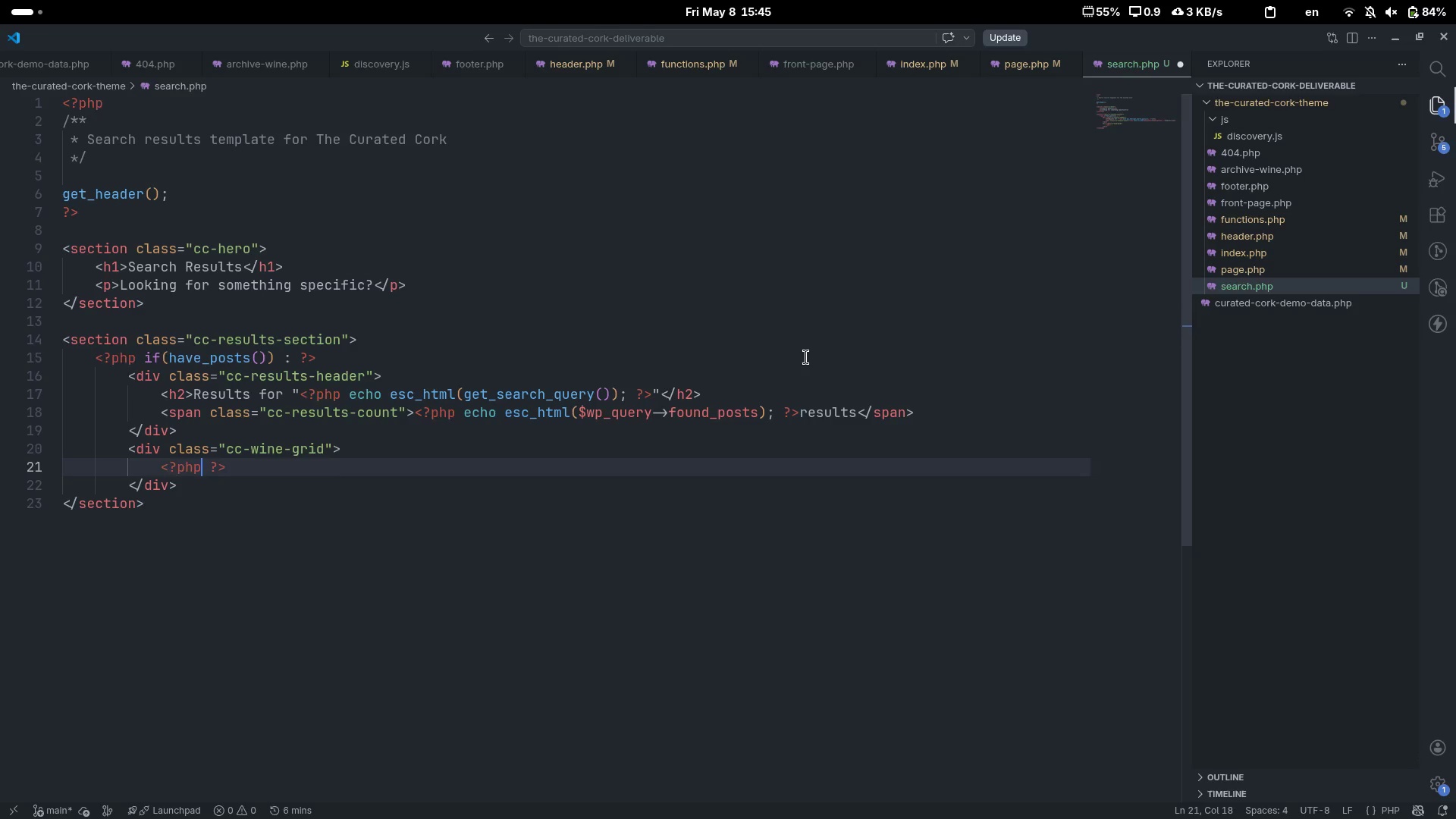 
key(ArrowLeft)
 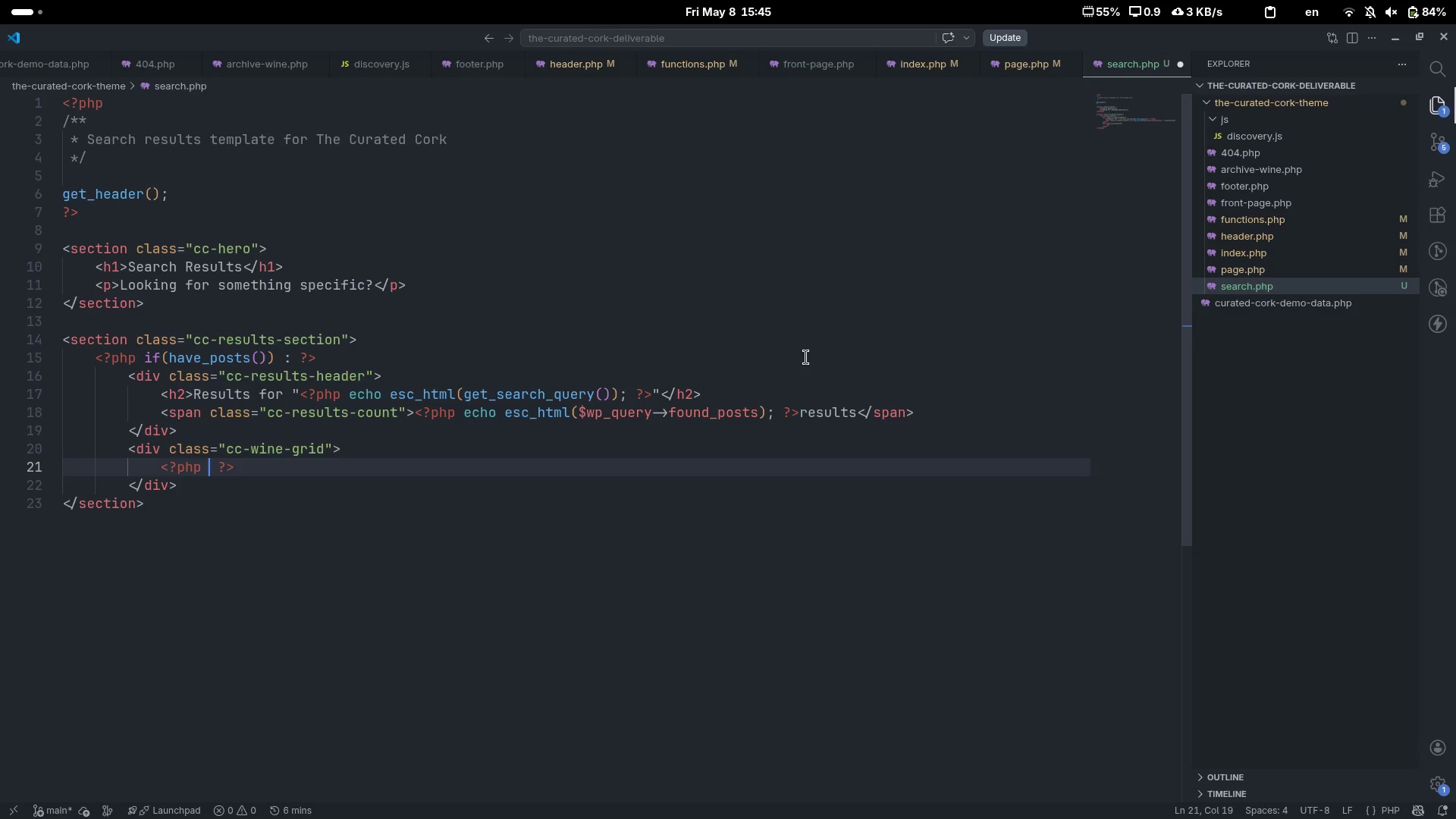 
type( while(have_poss)
key(Backspace)
type(ts())
 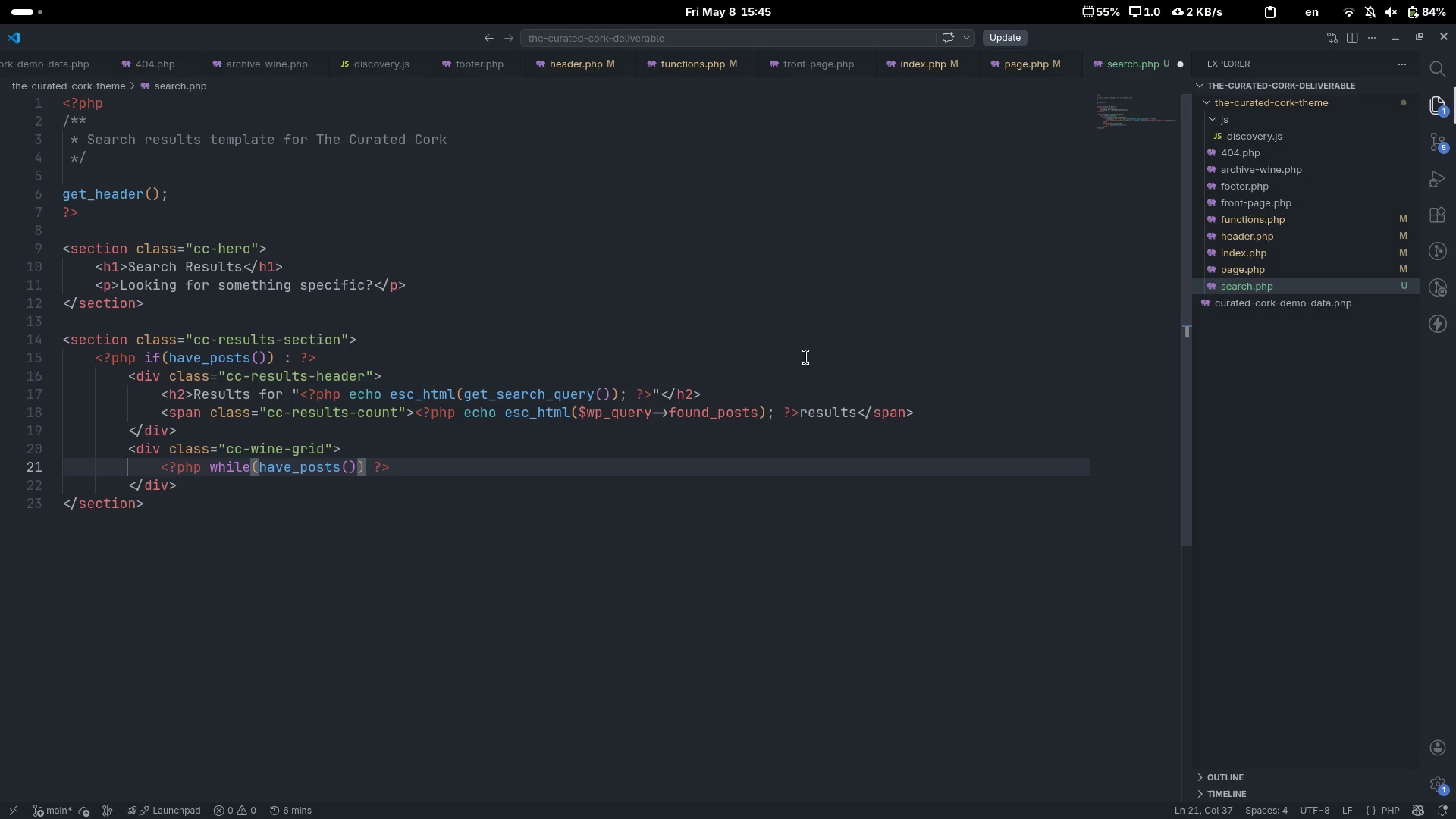 
key(ArrowRight)
 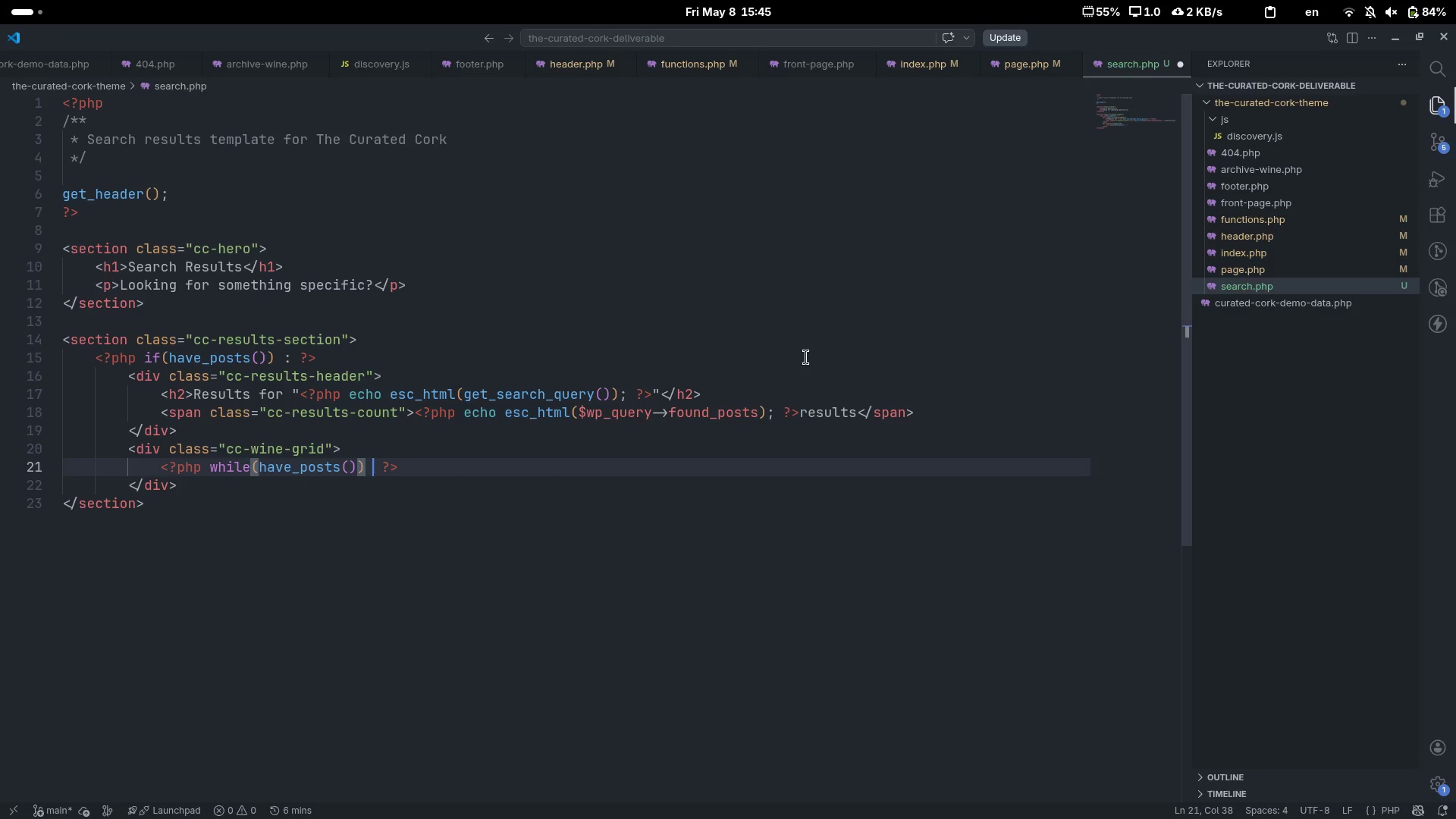 
type( : the_post();s)
 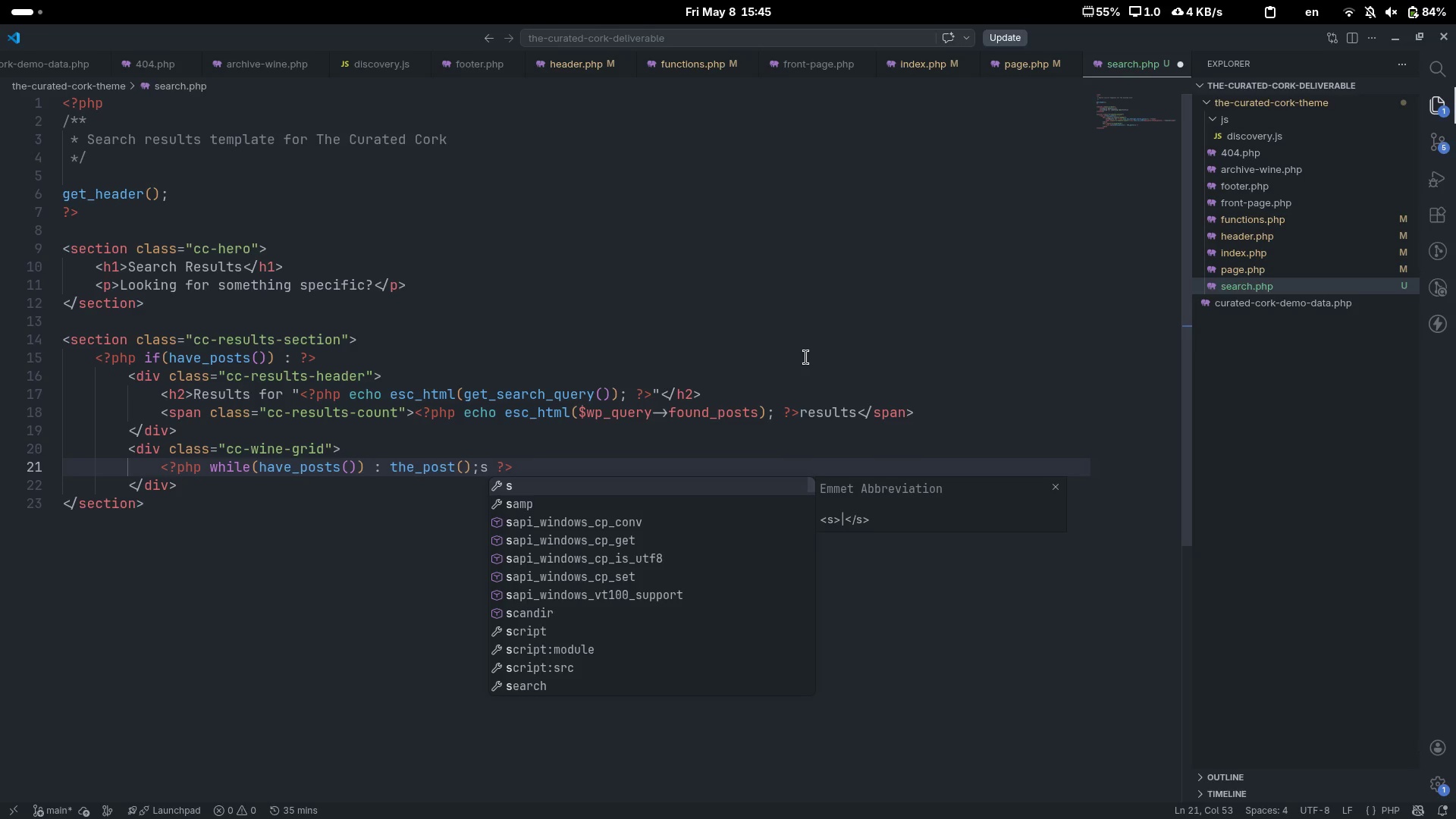 
 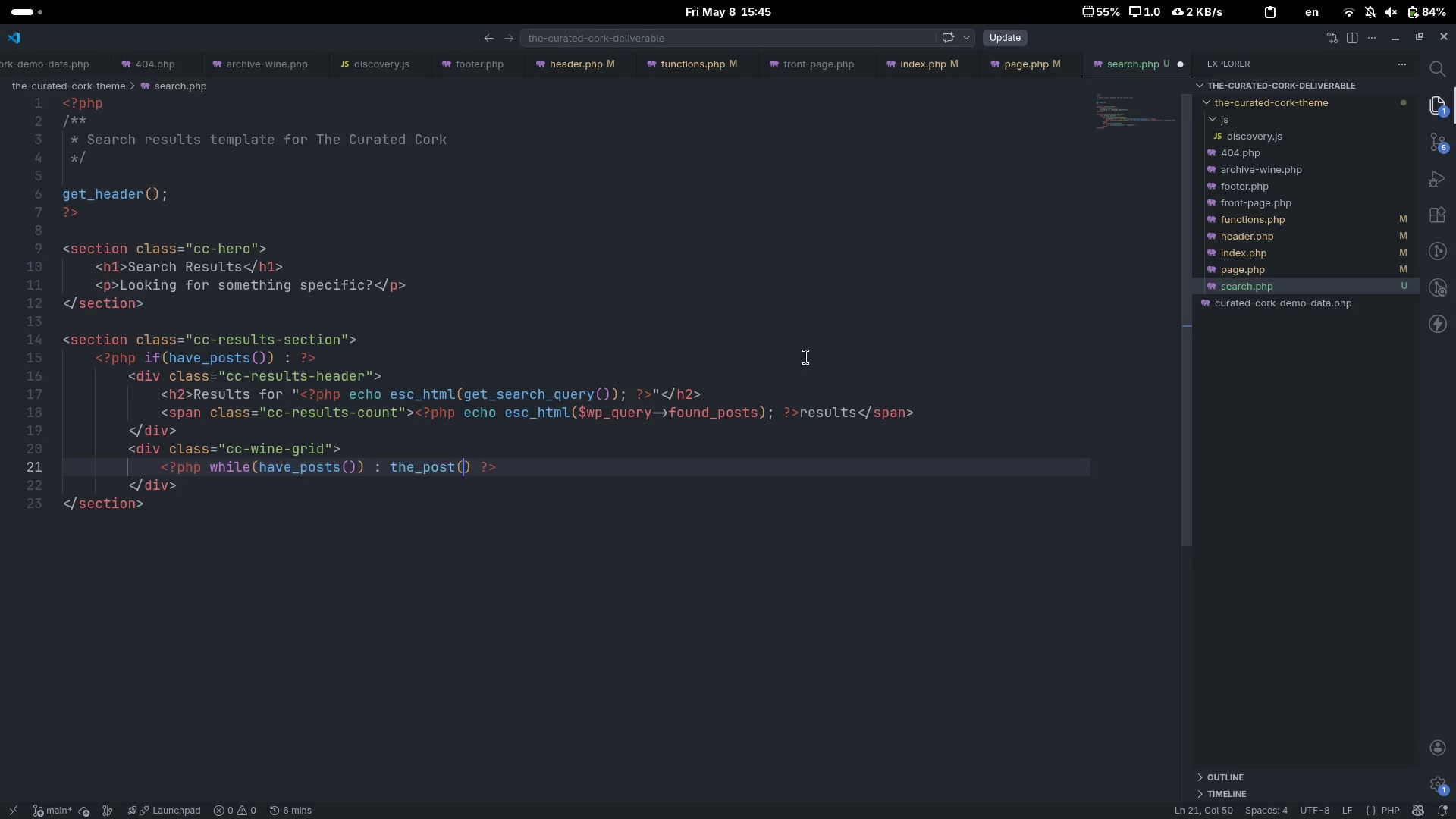 
key(Control+ControlLeft)
 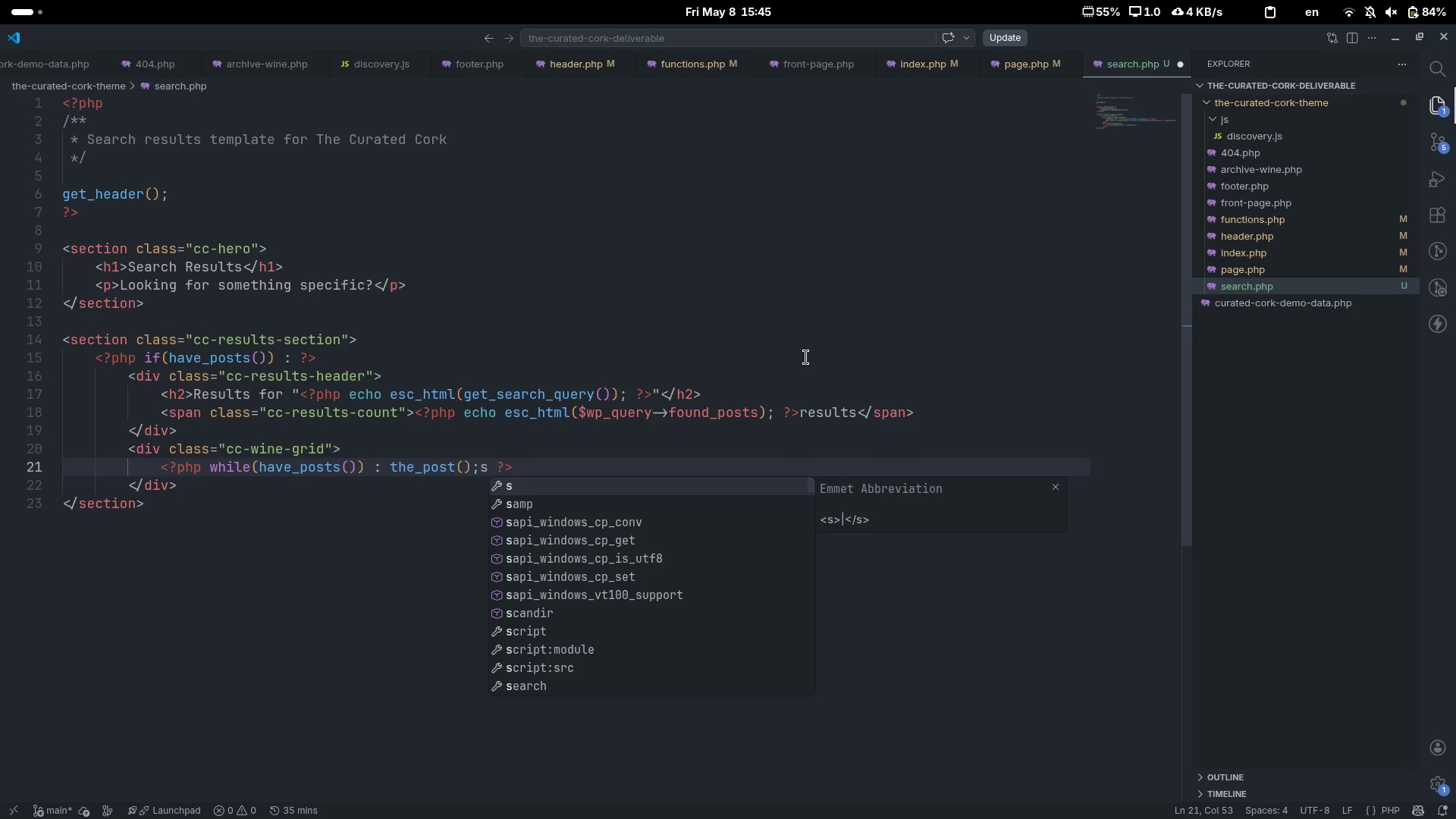 
key(Backspace)
 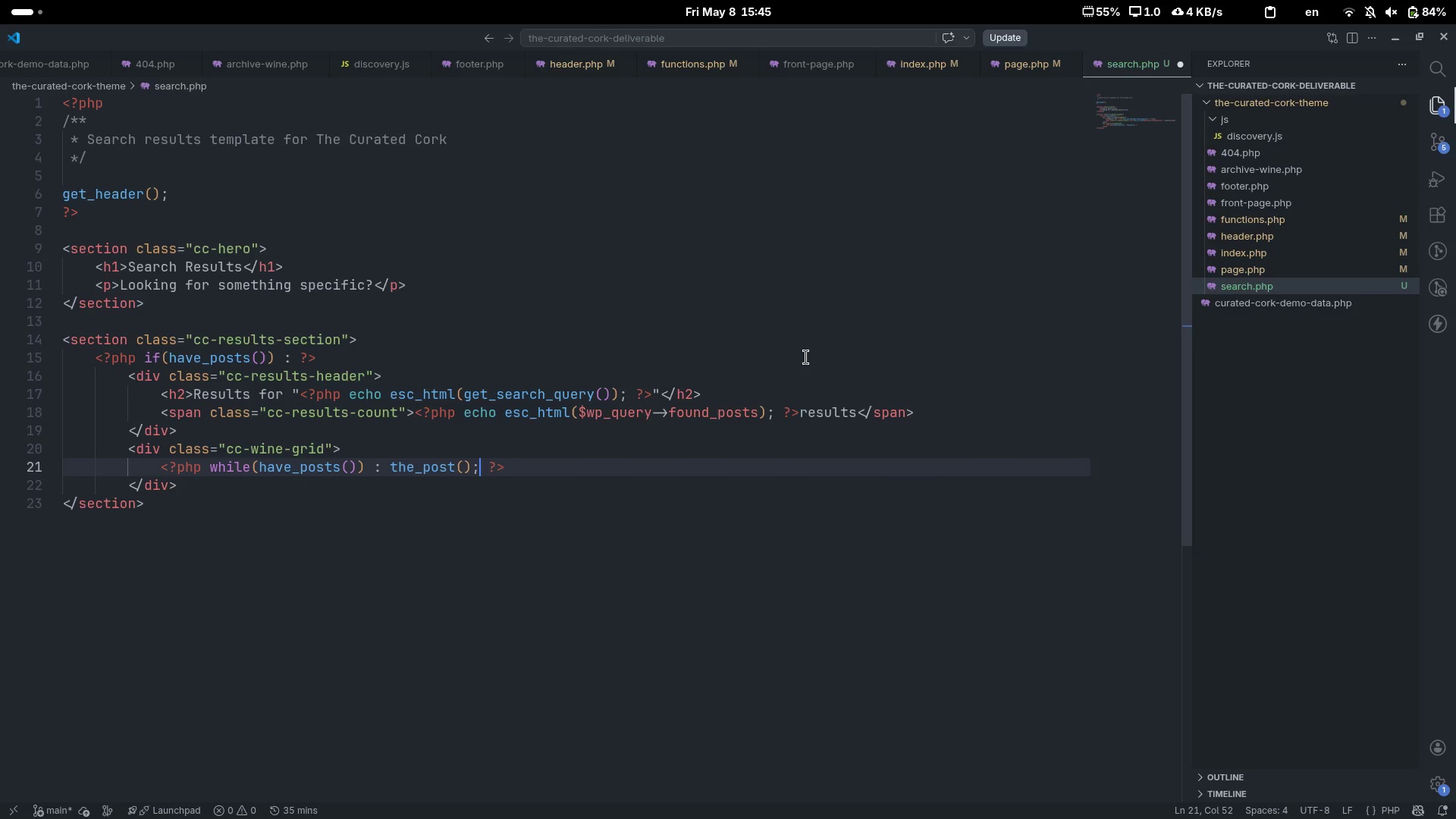 
key(Control+ControlLeft)
 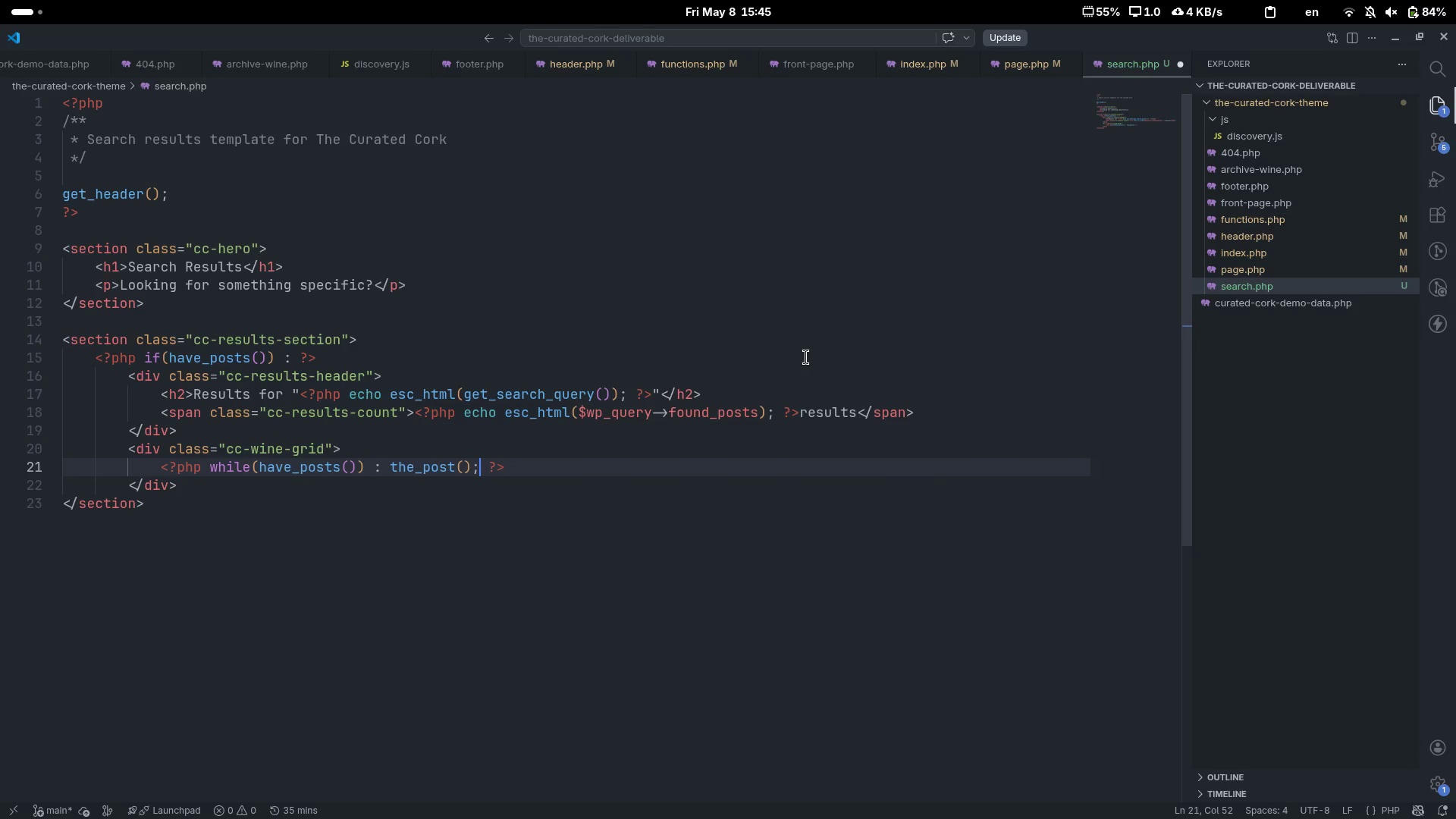 
key(Control+S)
 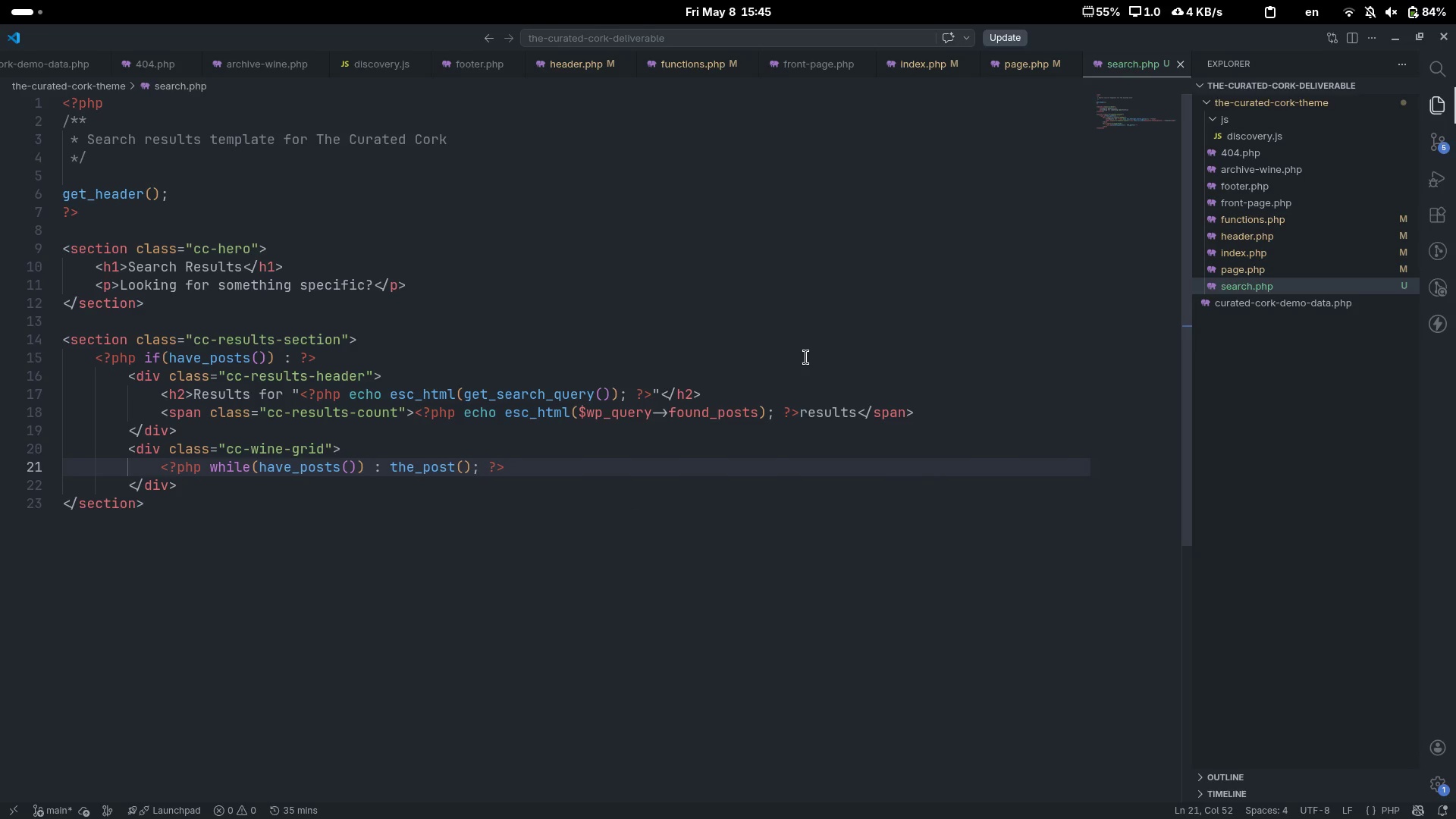 
key(End)
 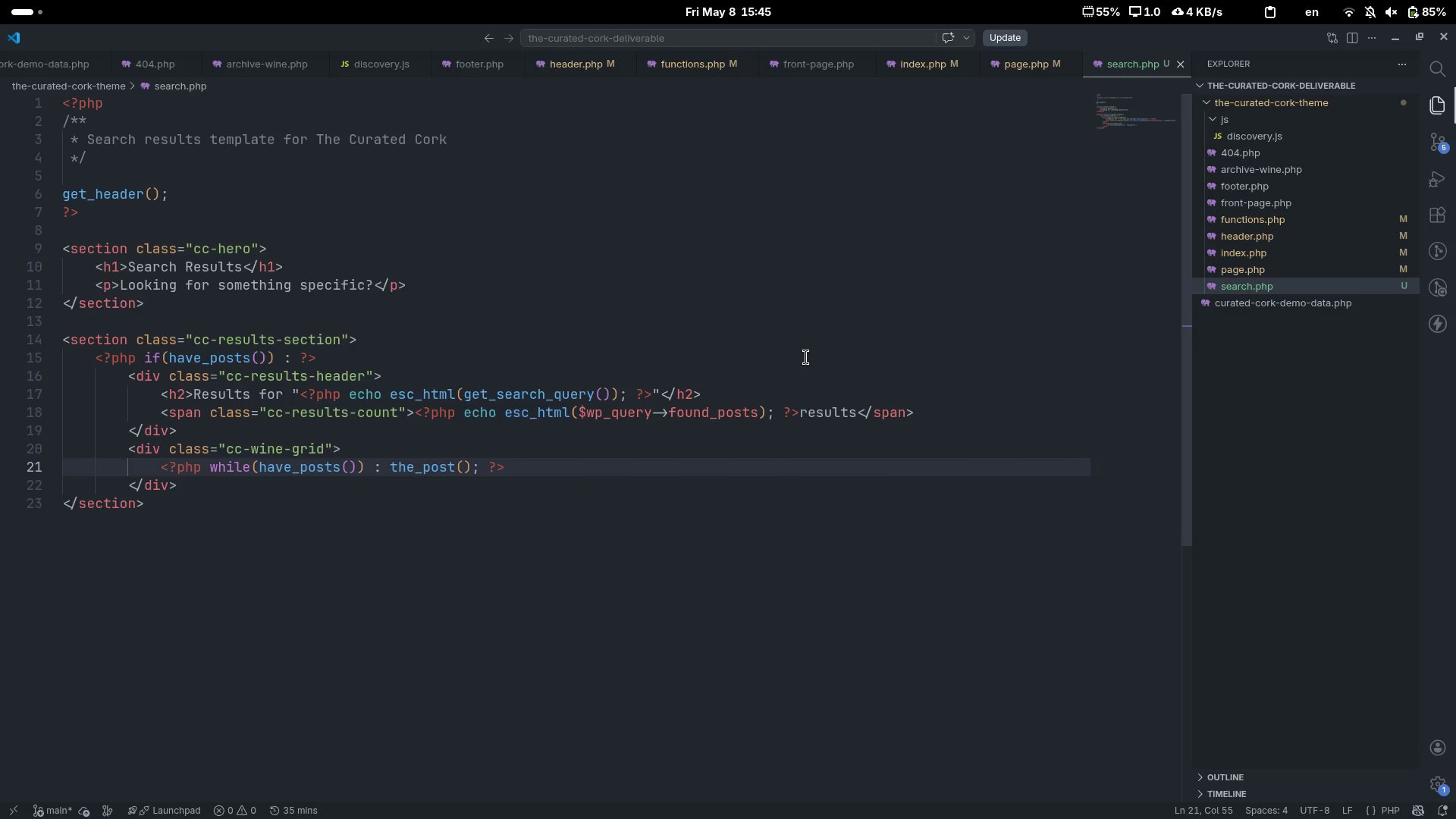 
key(Enter)
 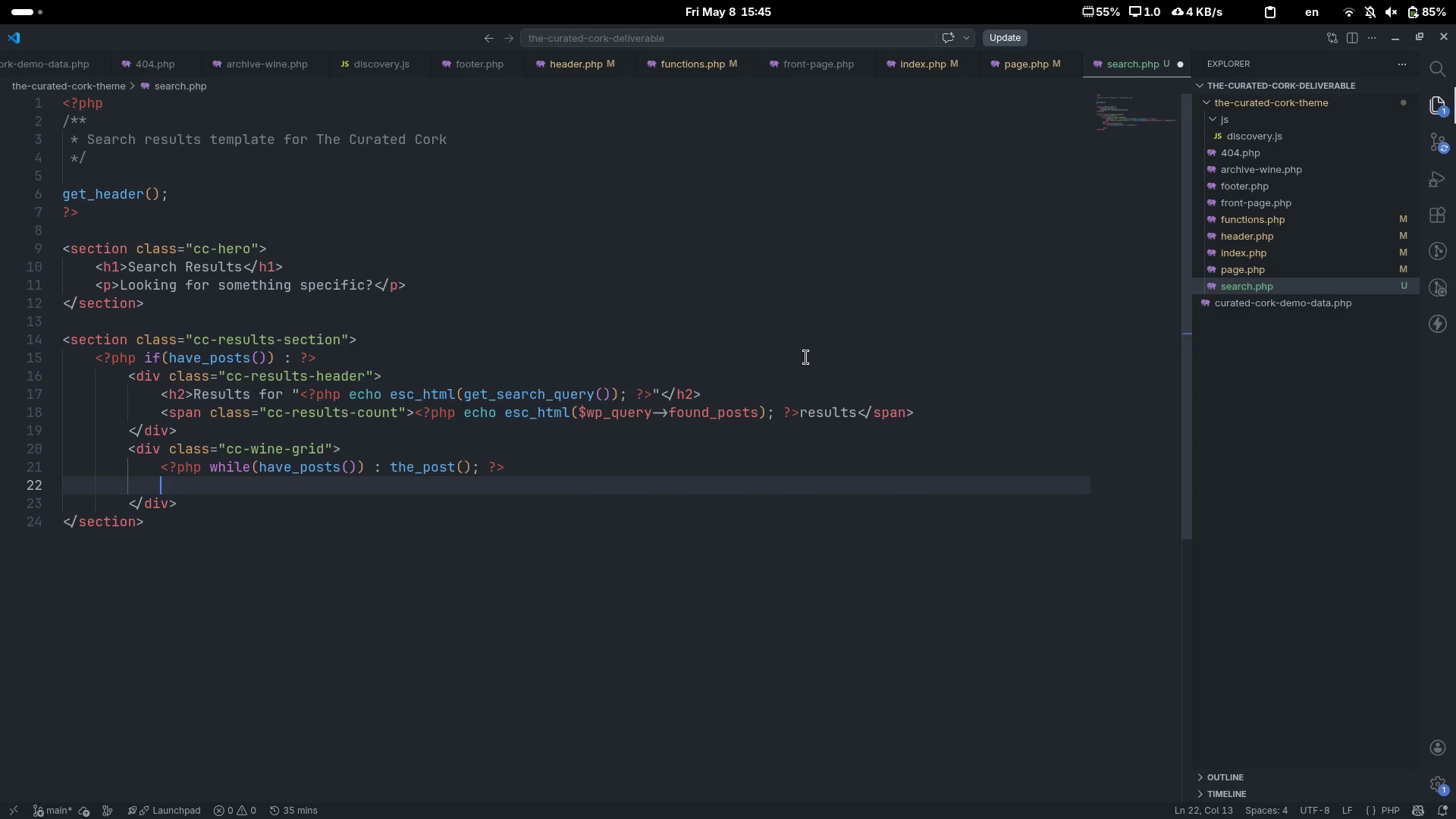 
key(Shift+Comma)
 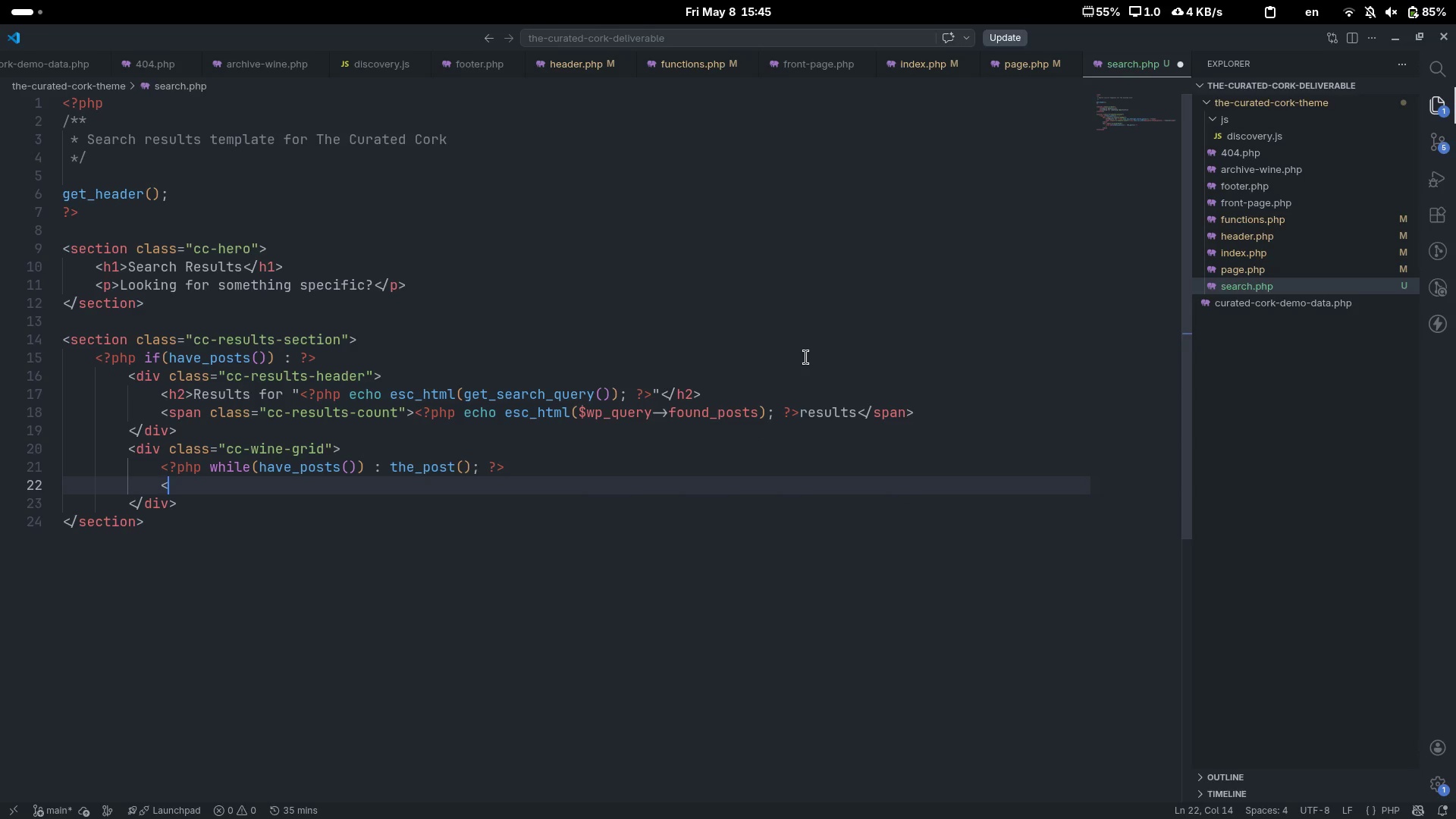 
key(Shift+ShiftLeft)
 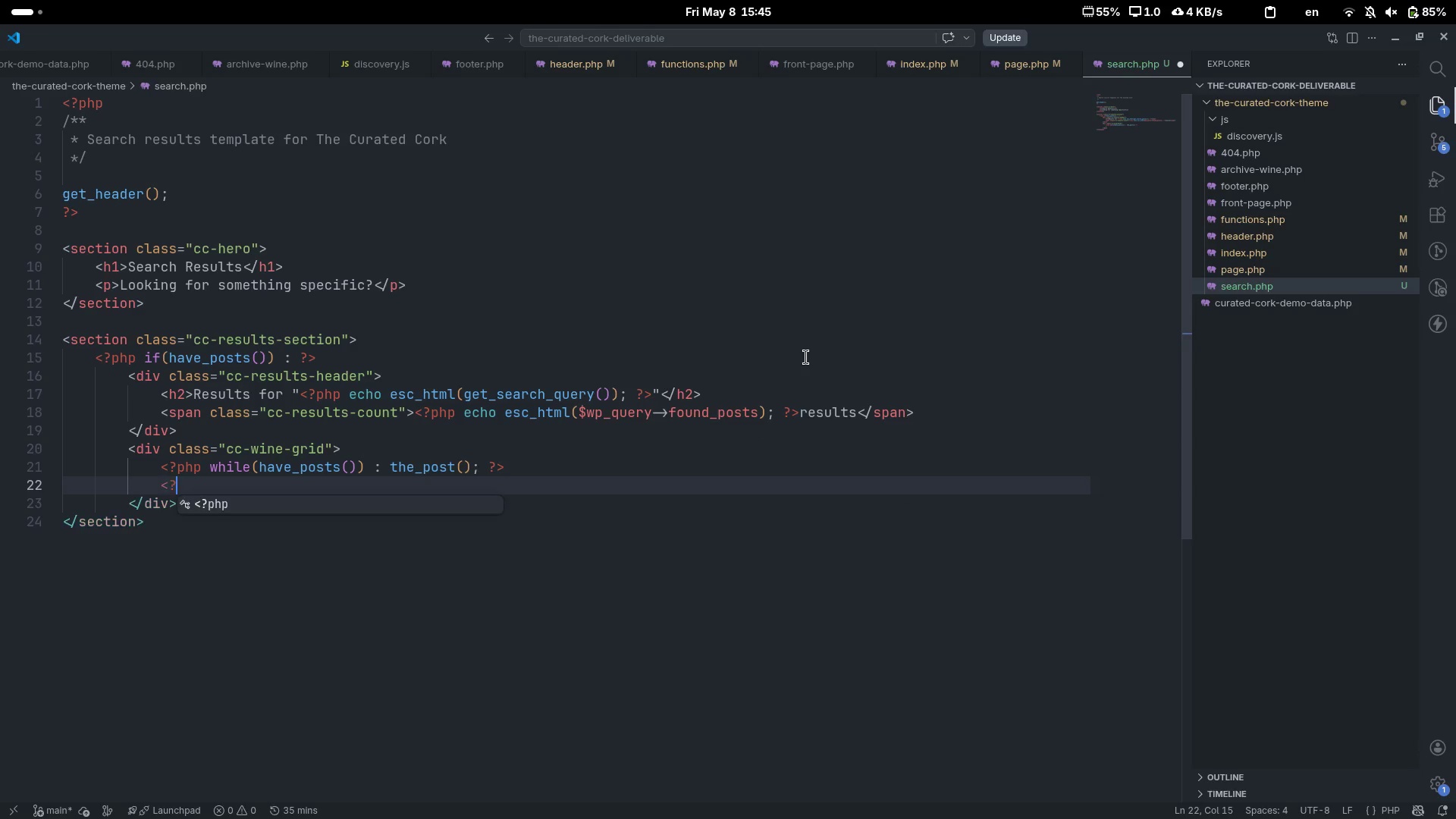 
key(Shift+Slash)
 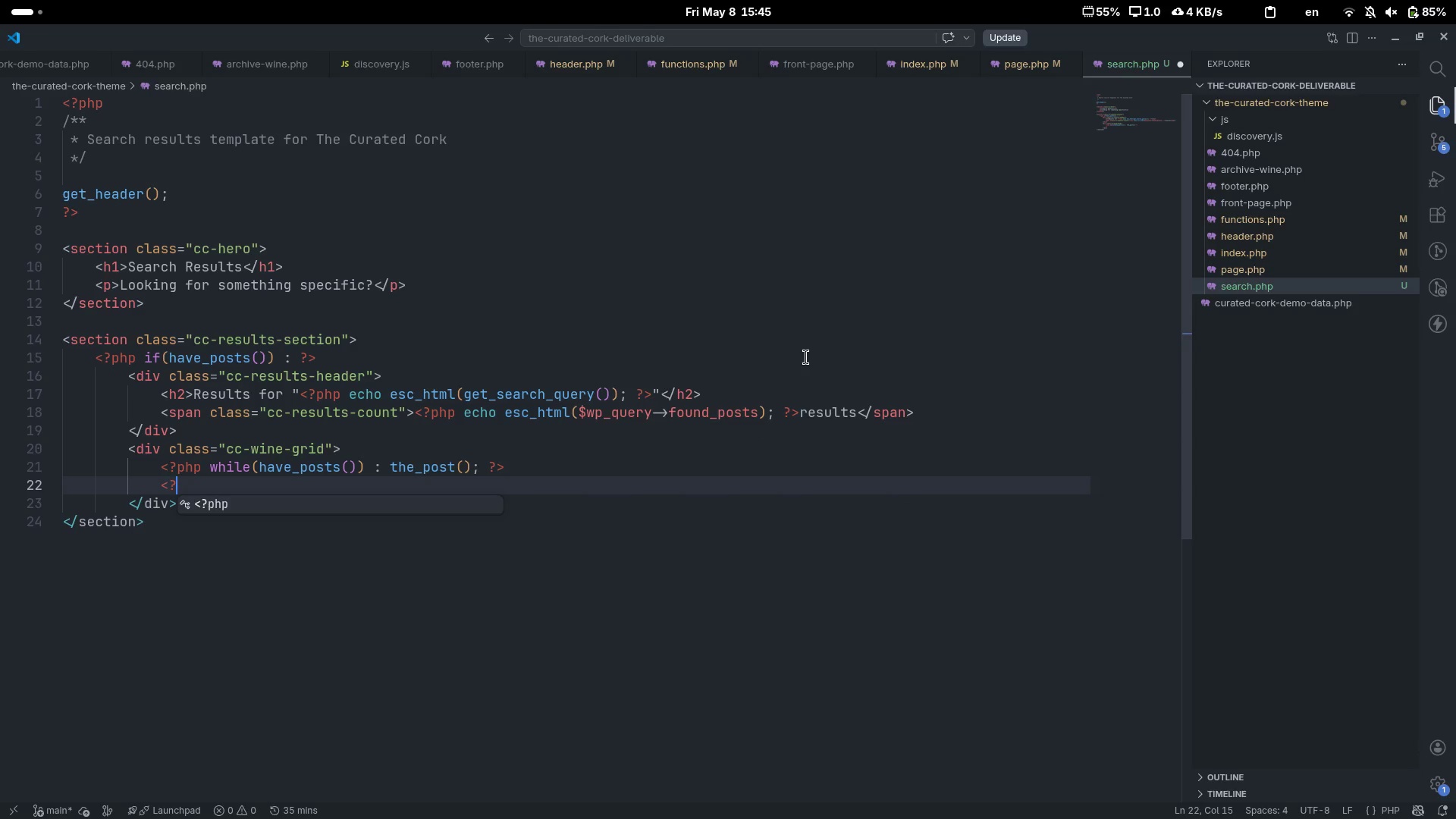 
key(Tab)
 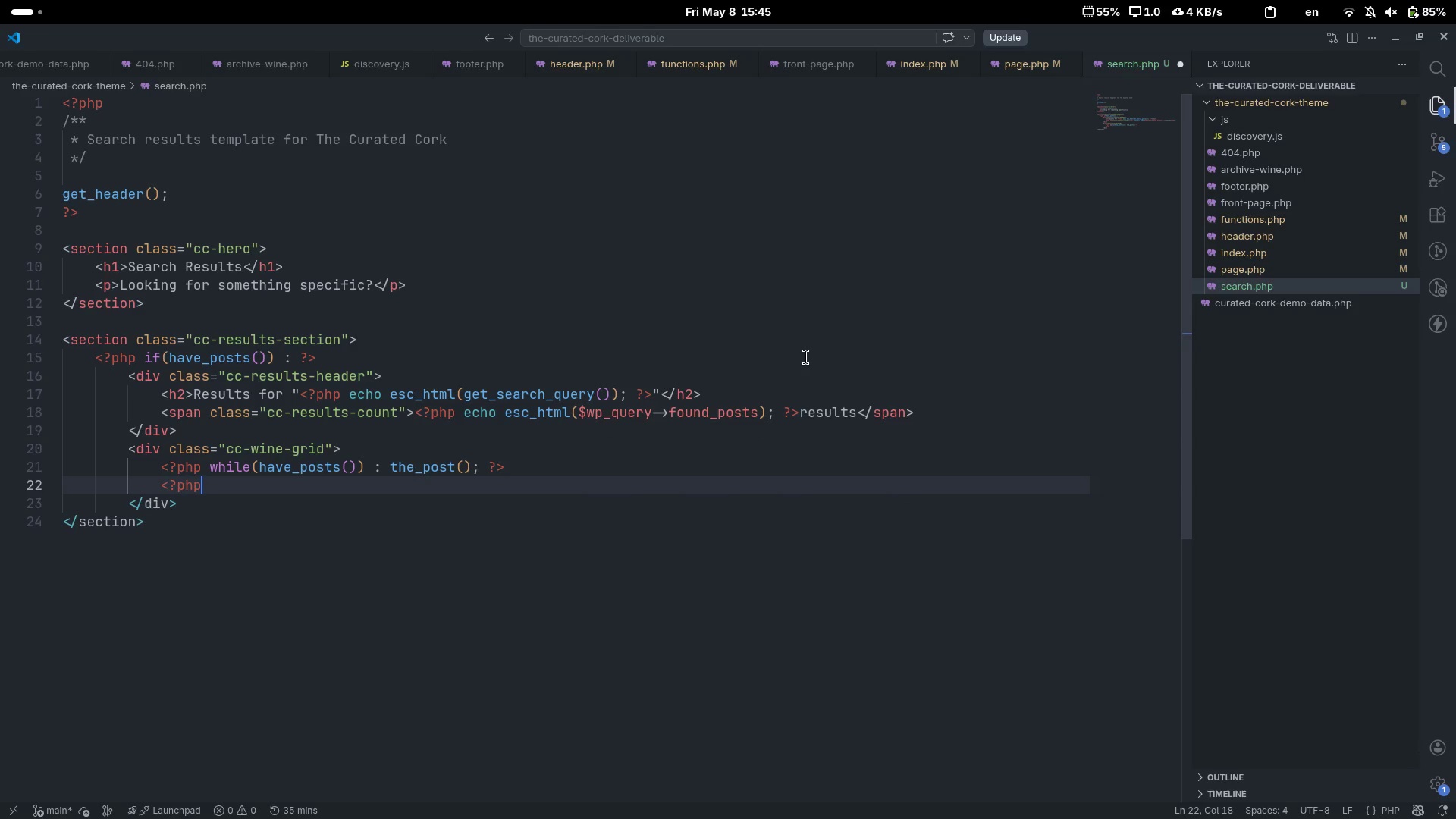 
key(Space)
 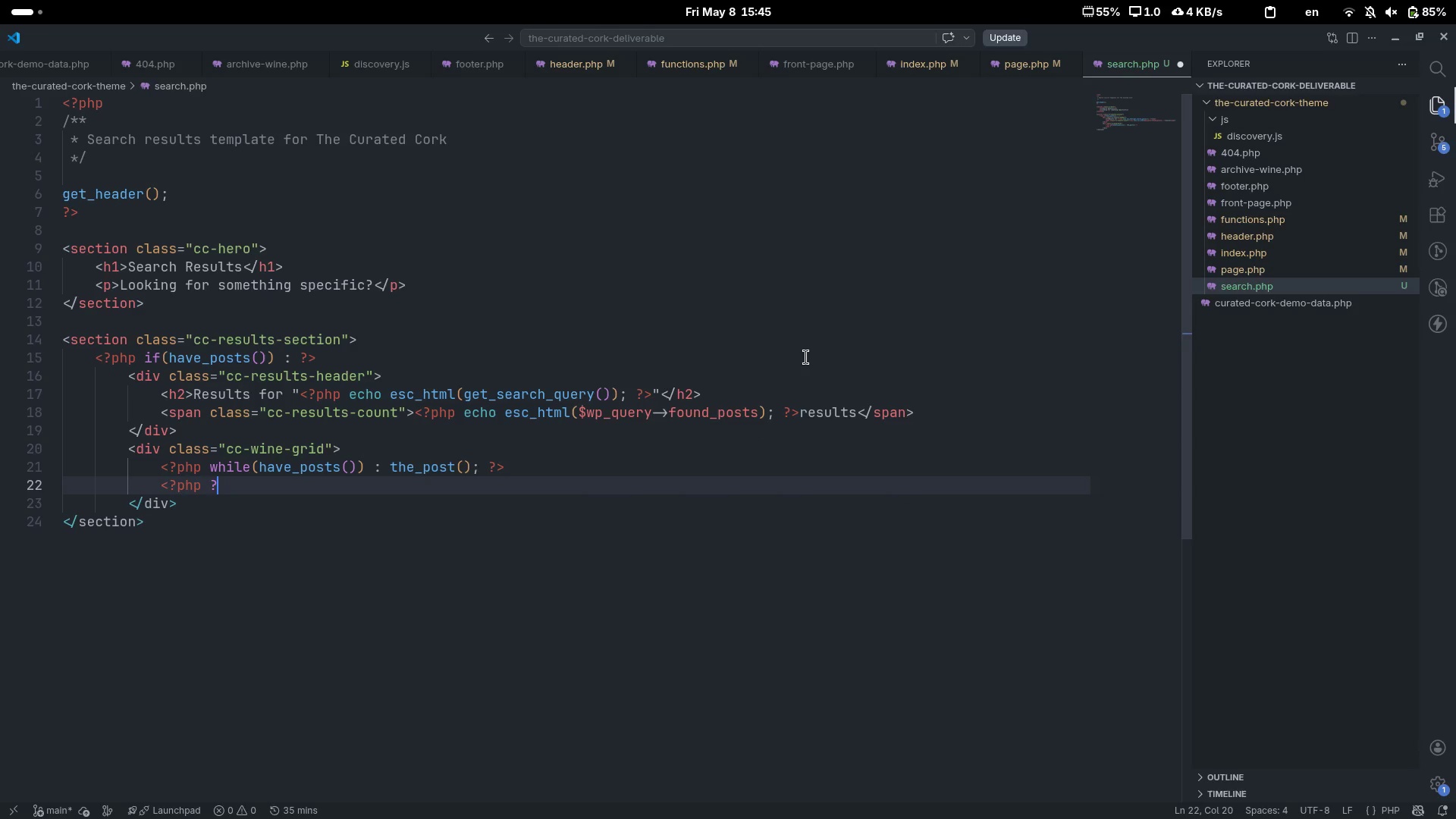 
key(Shift+Slash)
 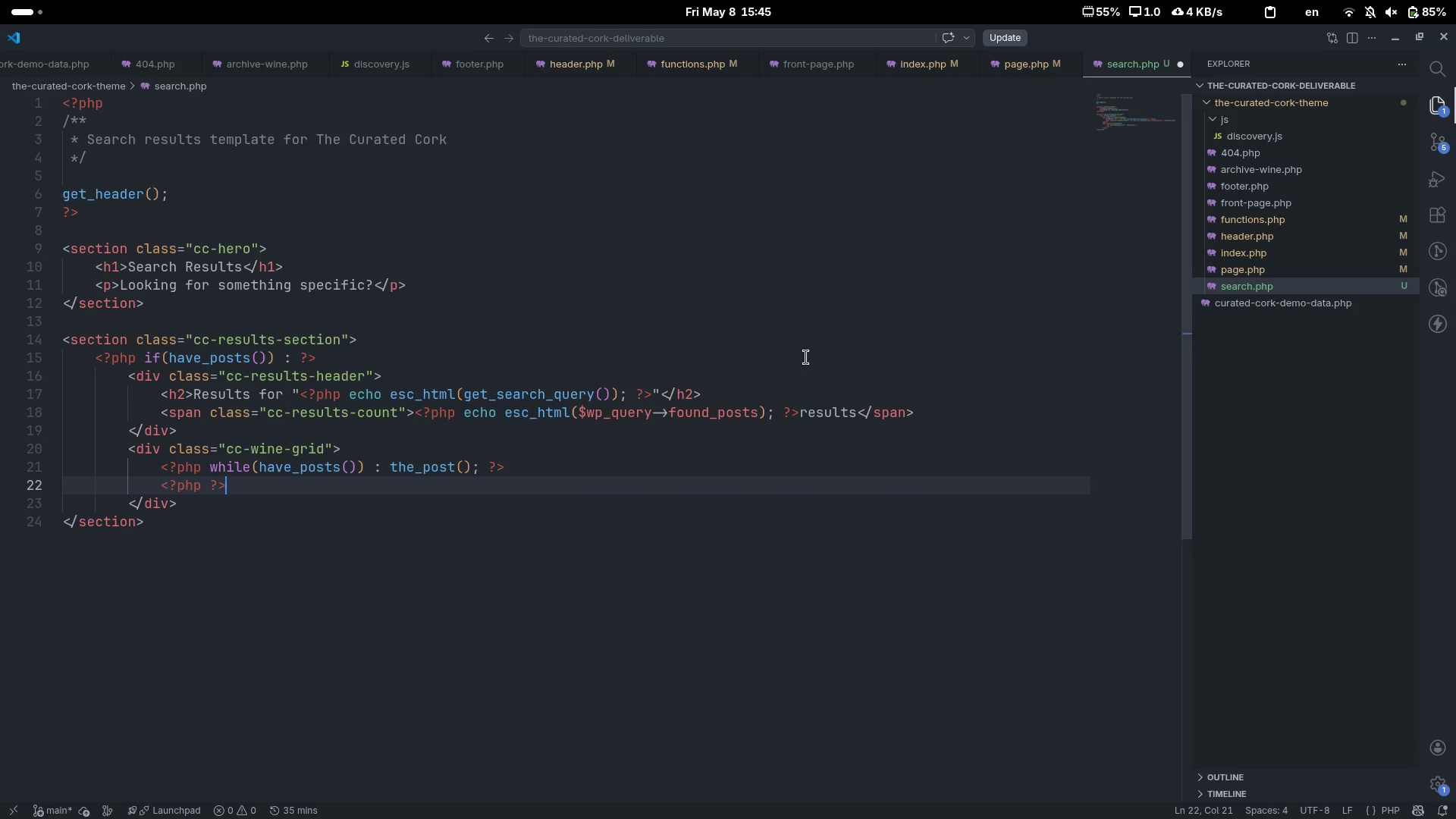 
key(Shift+Period)
 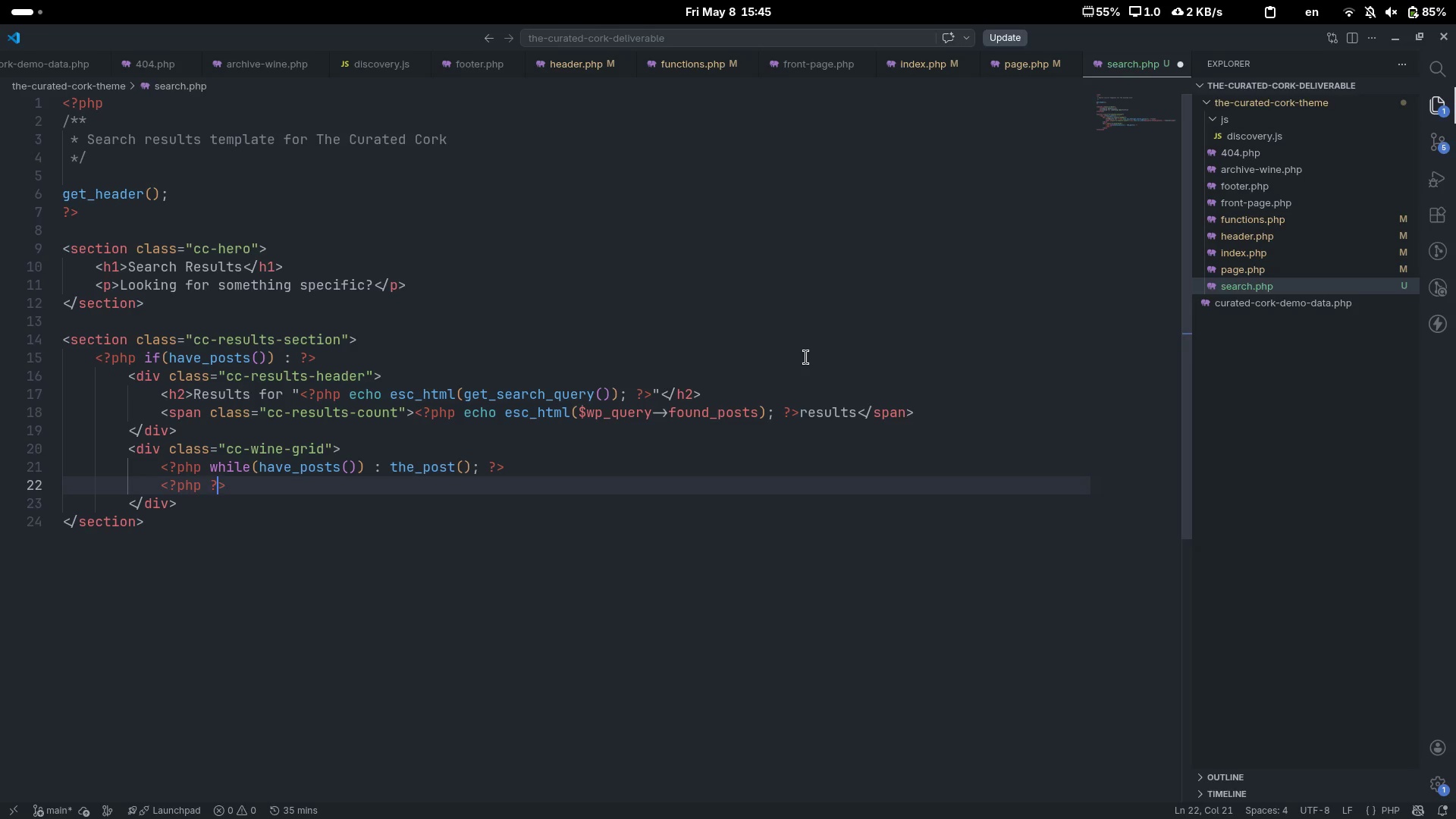 
key(ArrowLeft)
 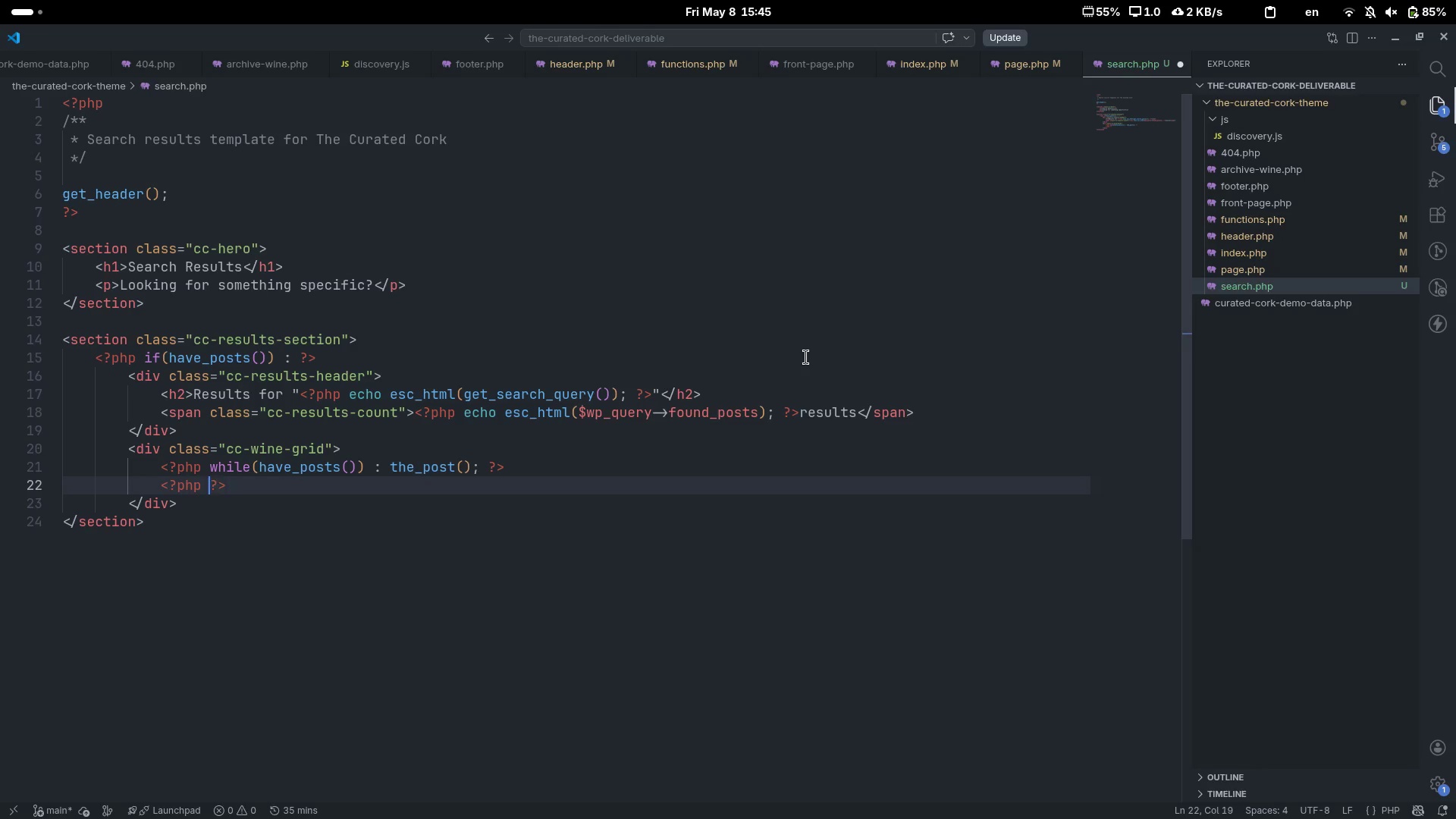 
key(ArrowLeft)
 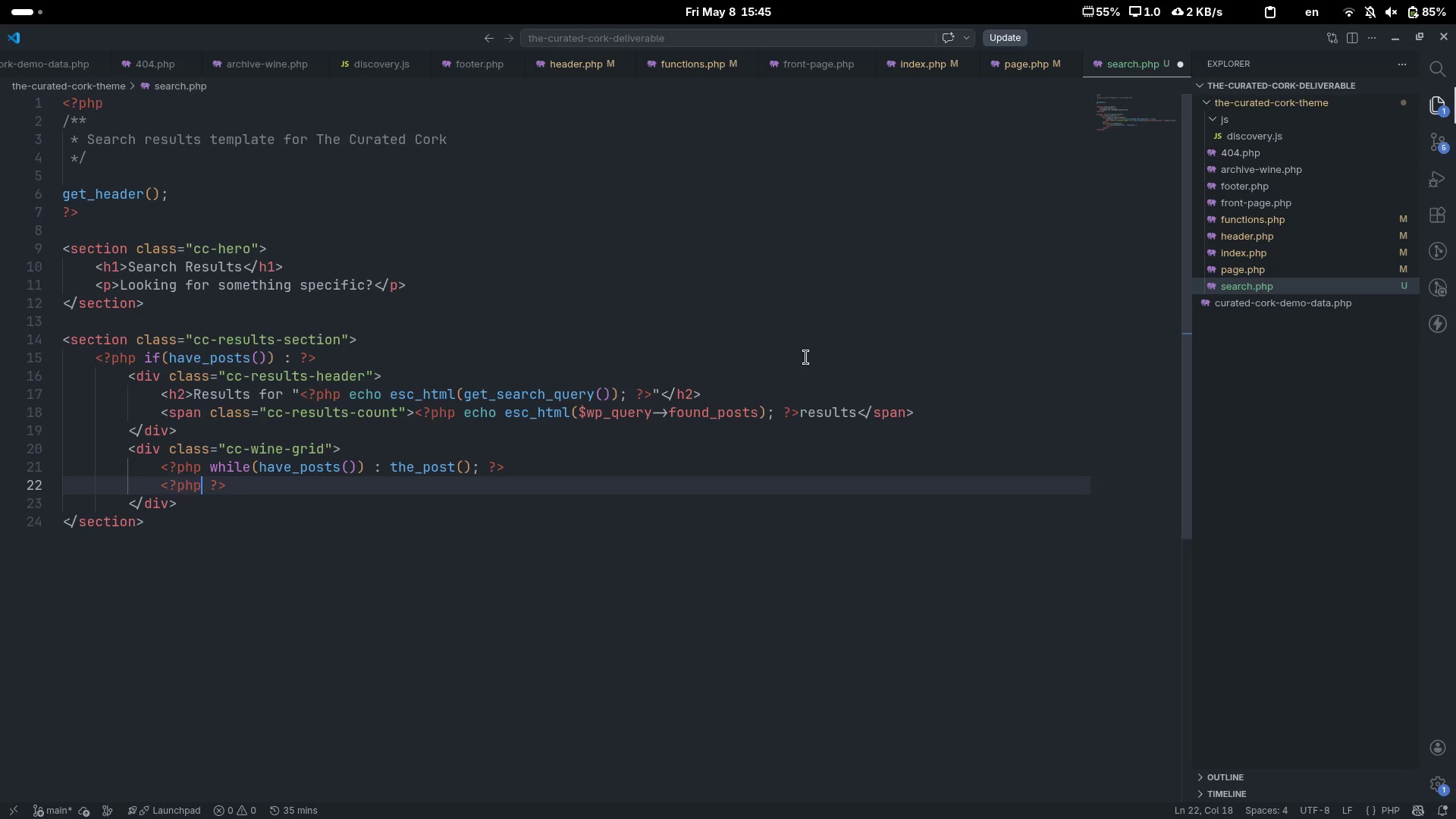 
key(ArrowLeft)
 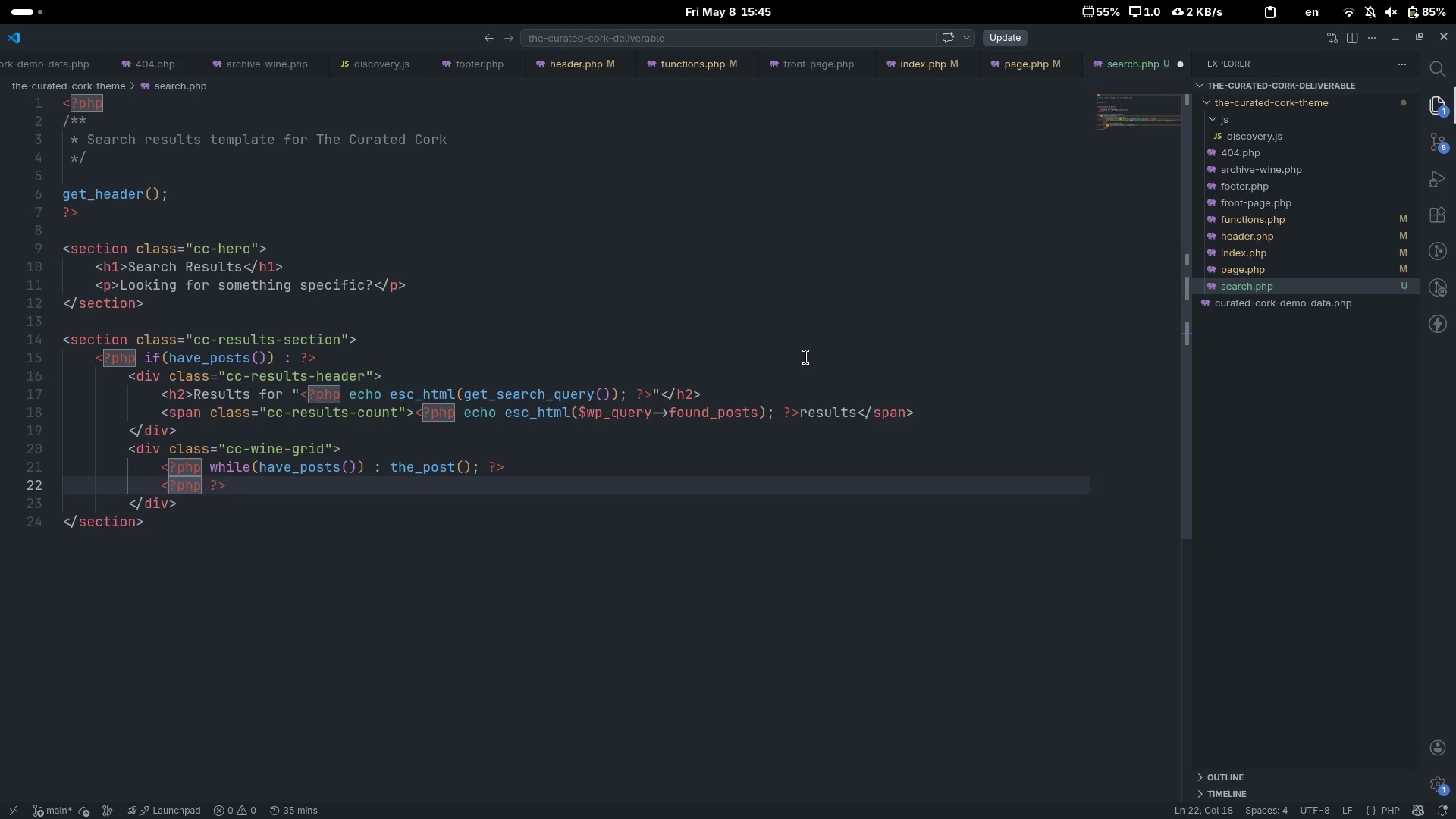 
type( if (e)
key(Backspace)
type(get_post_type() === 'wine)
 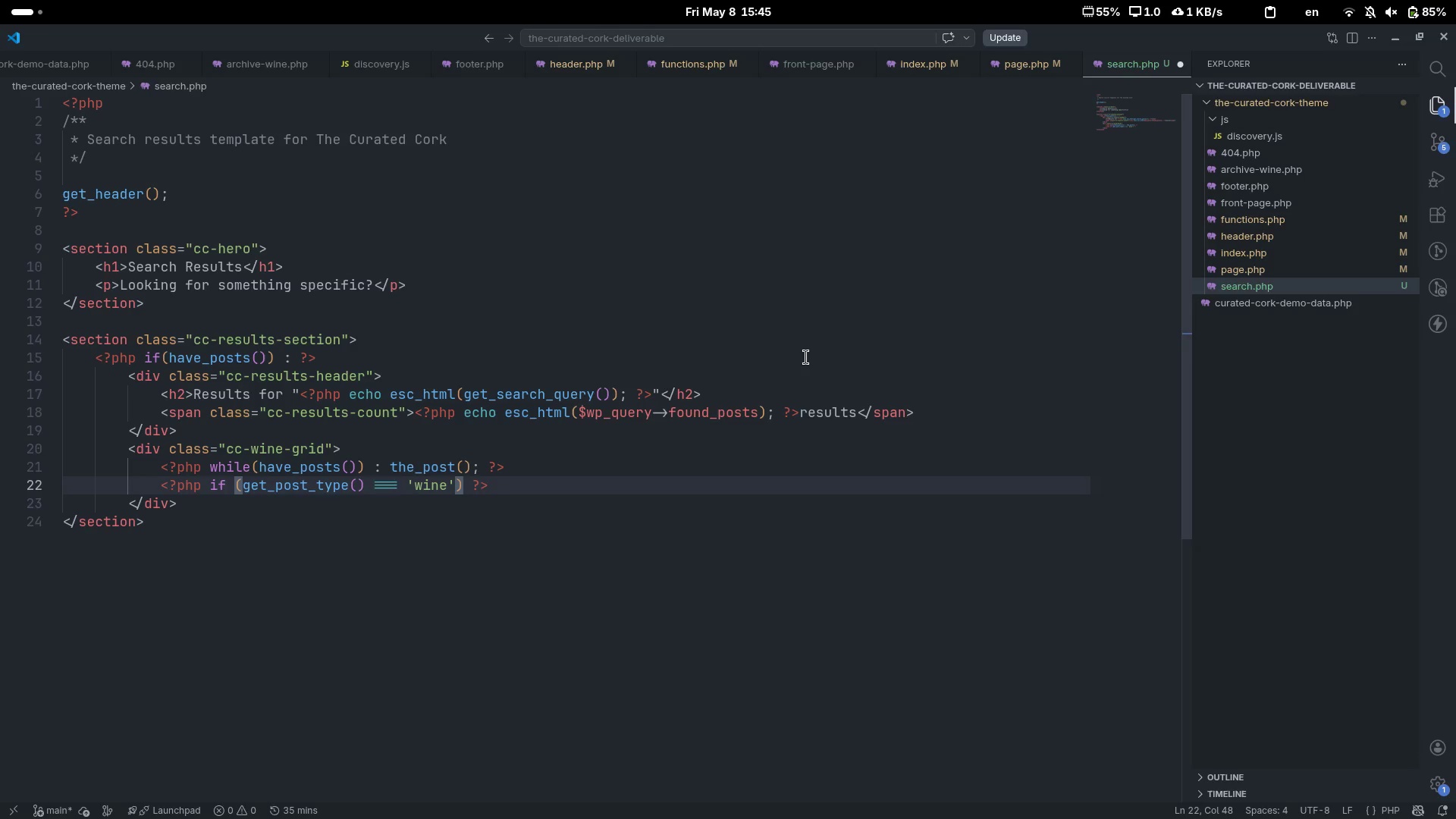 
key(ArrowRight)
 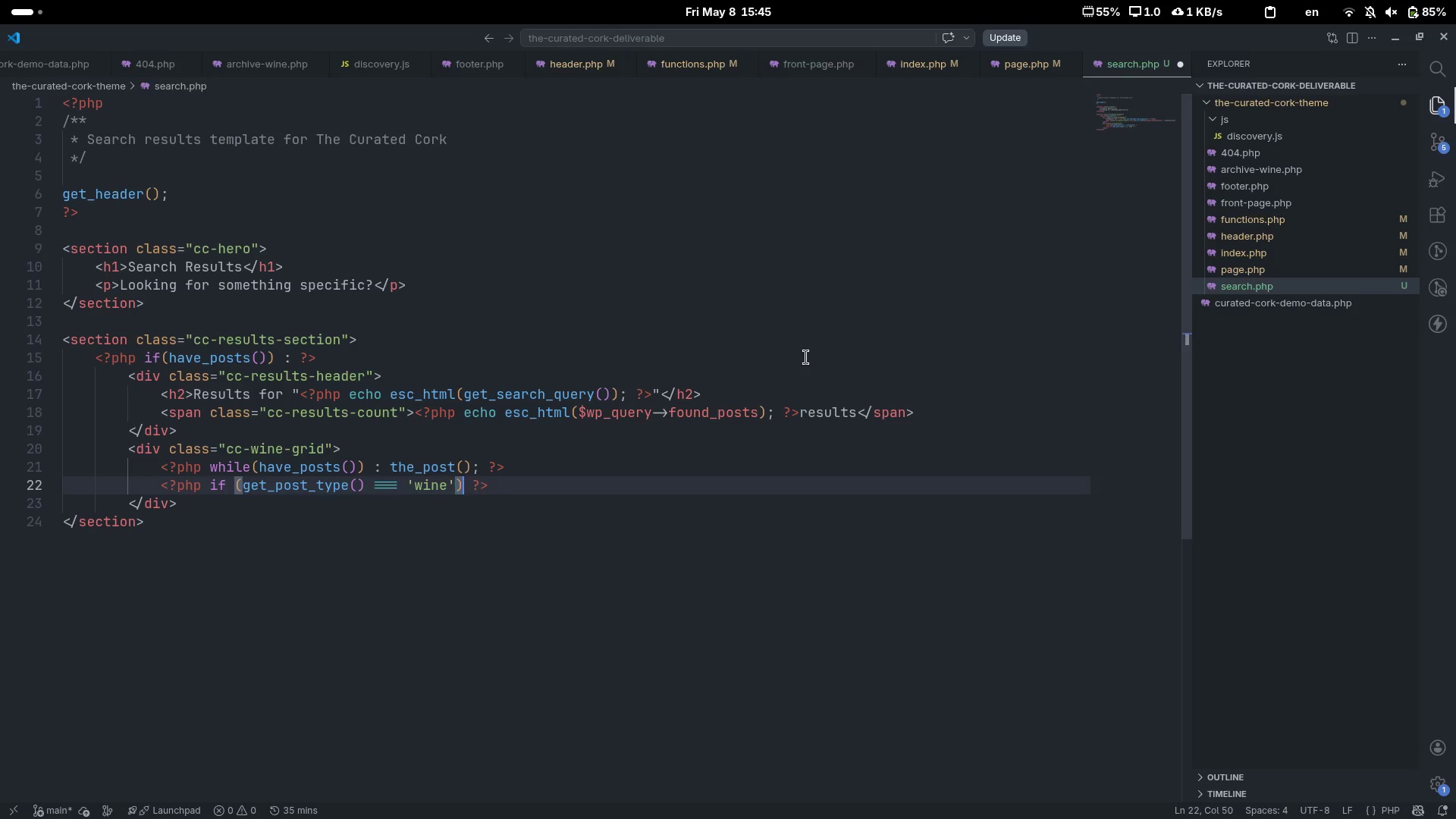 
key(ArrowRight)
 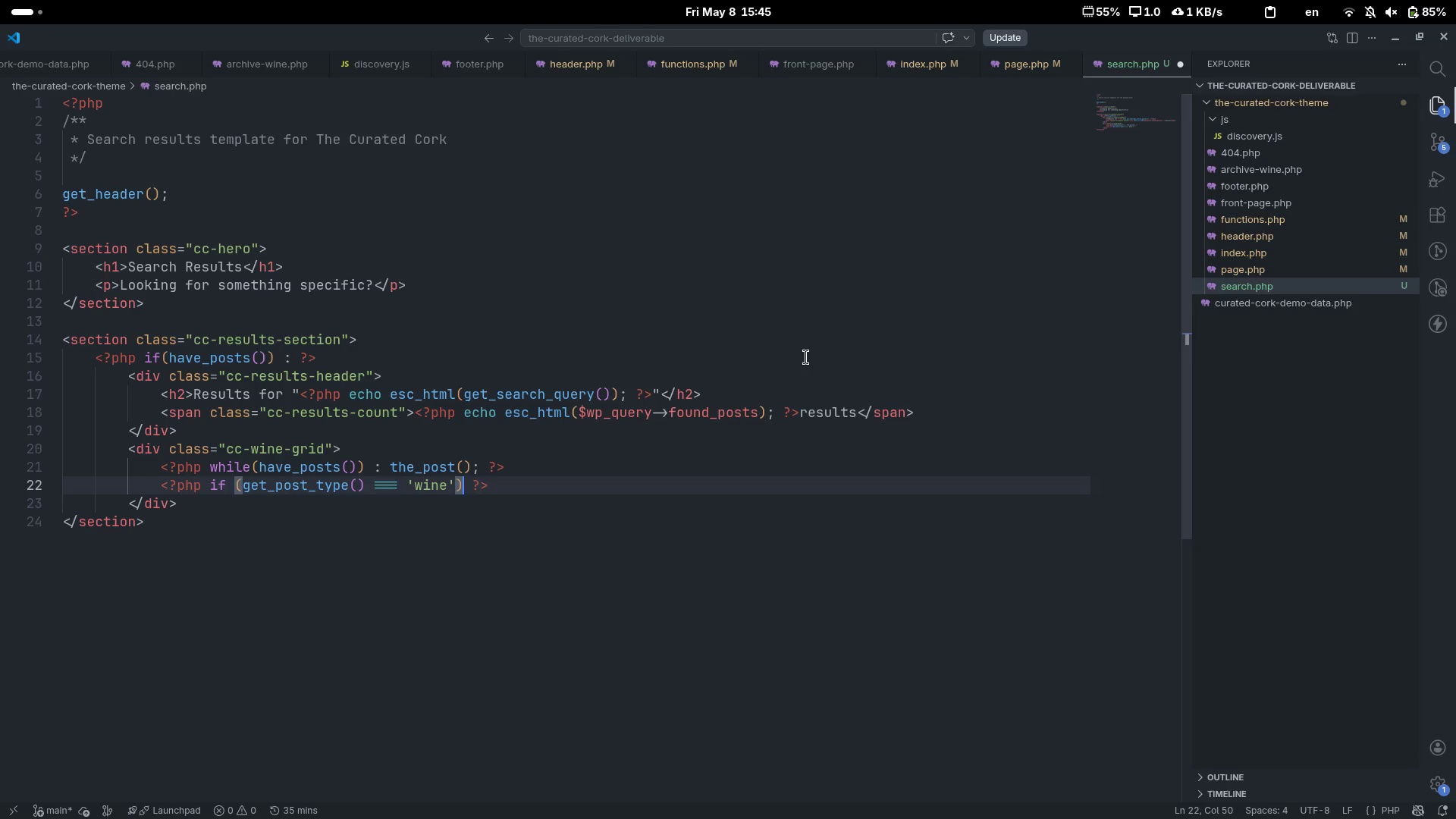 
key(Space)
 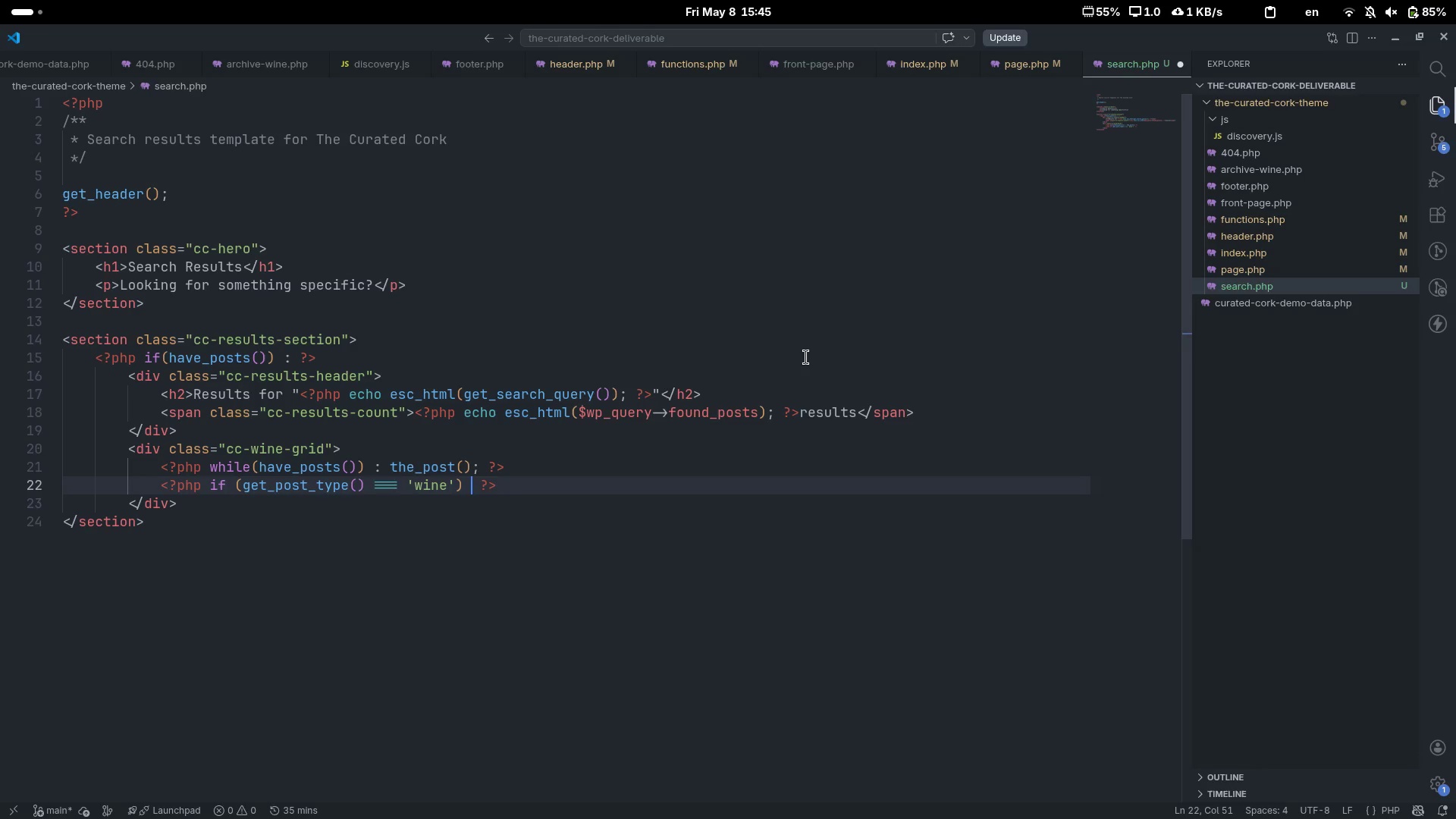 
key(Shift+Semicolon)
 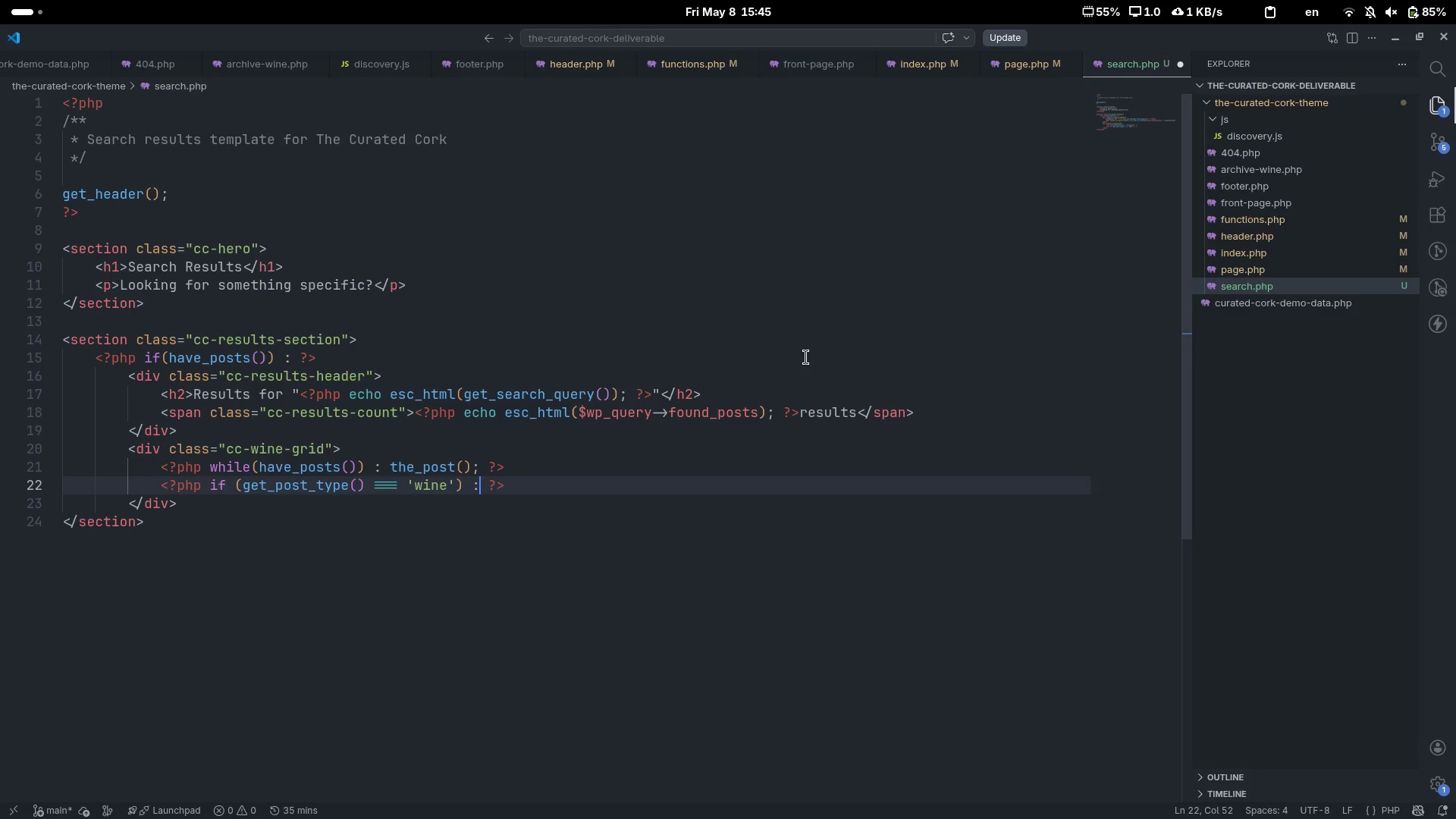 
key(End)
 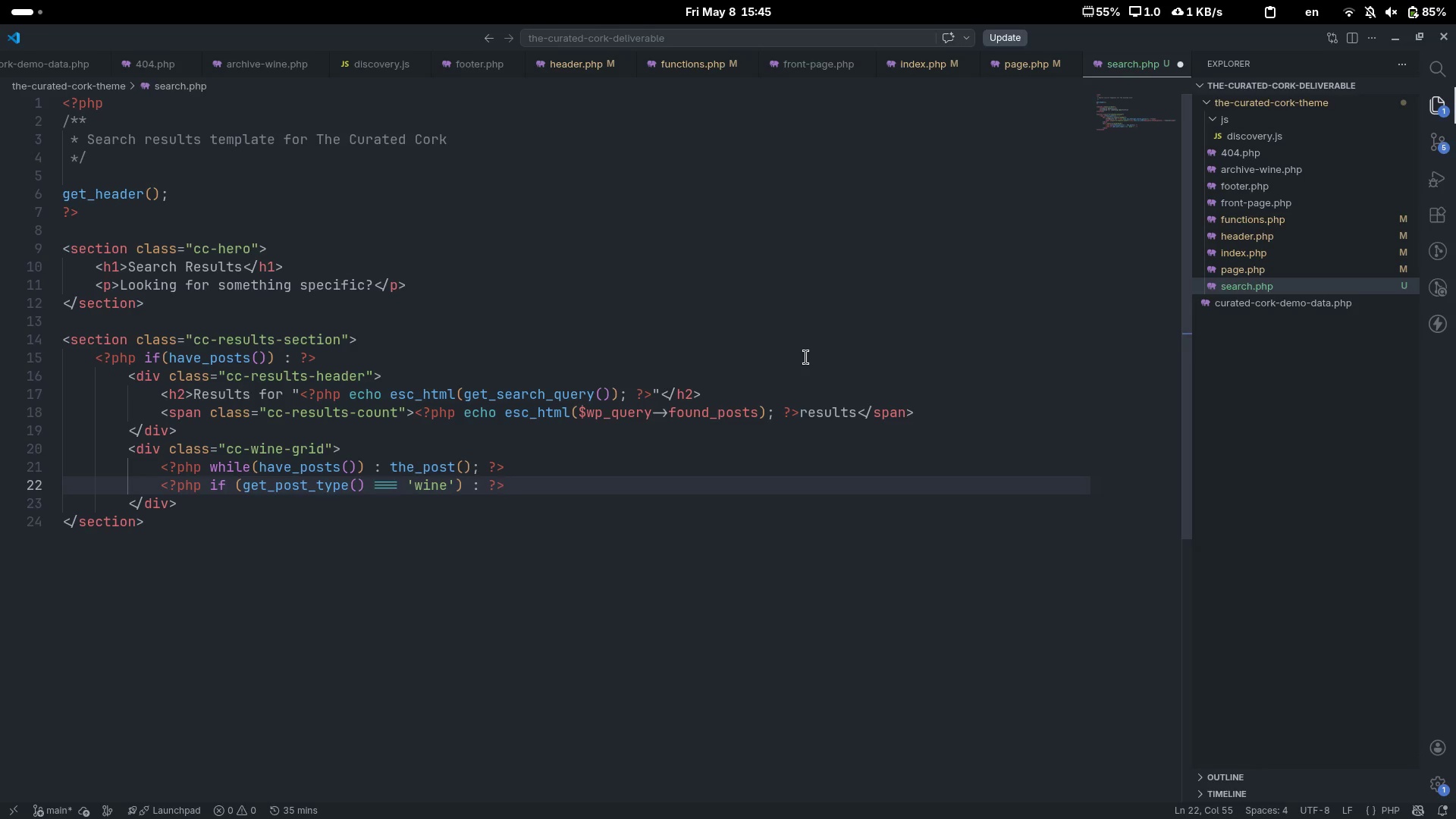 
key(Enter)
 